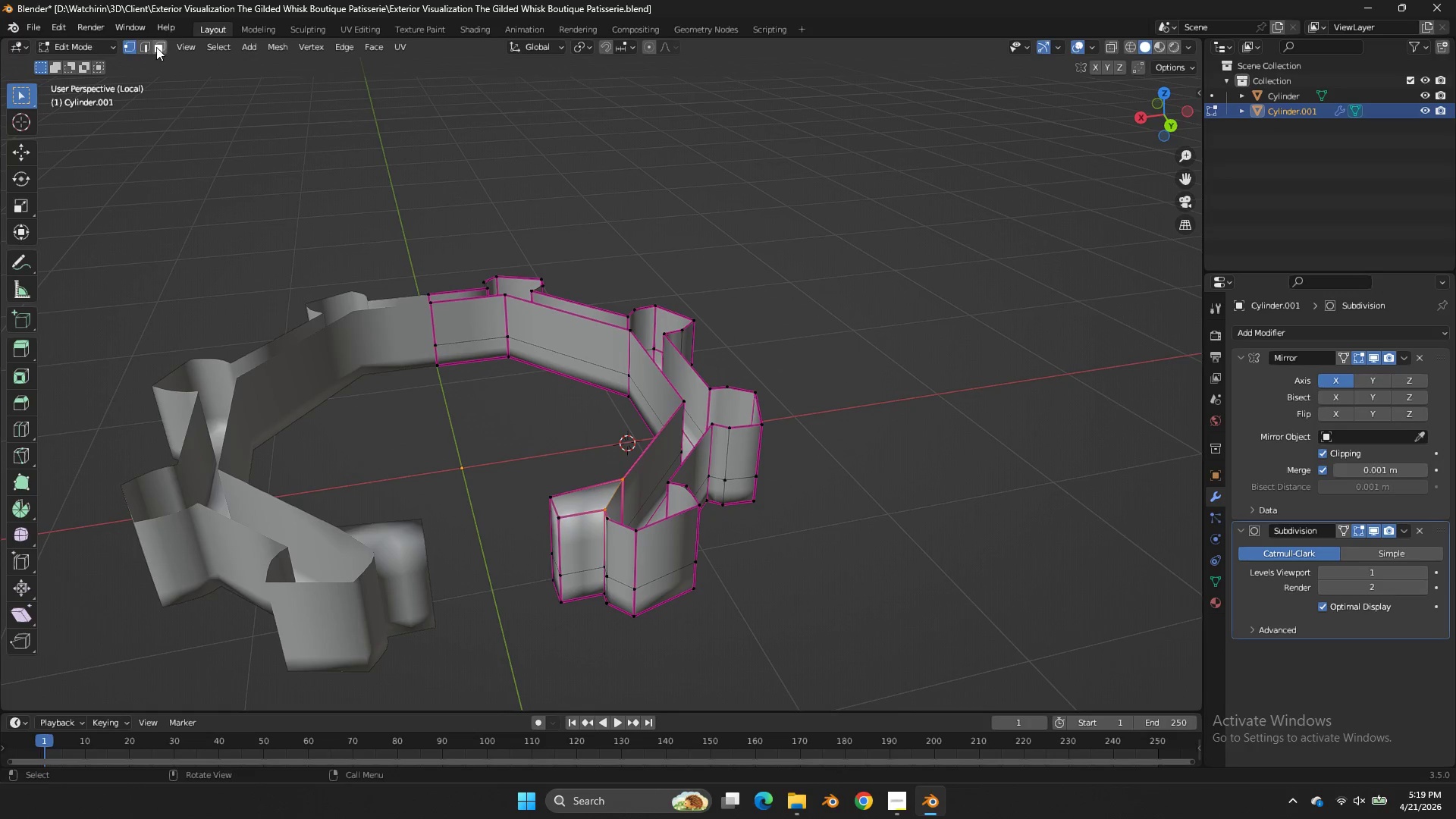 
double_click([147, 45])
 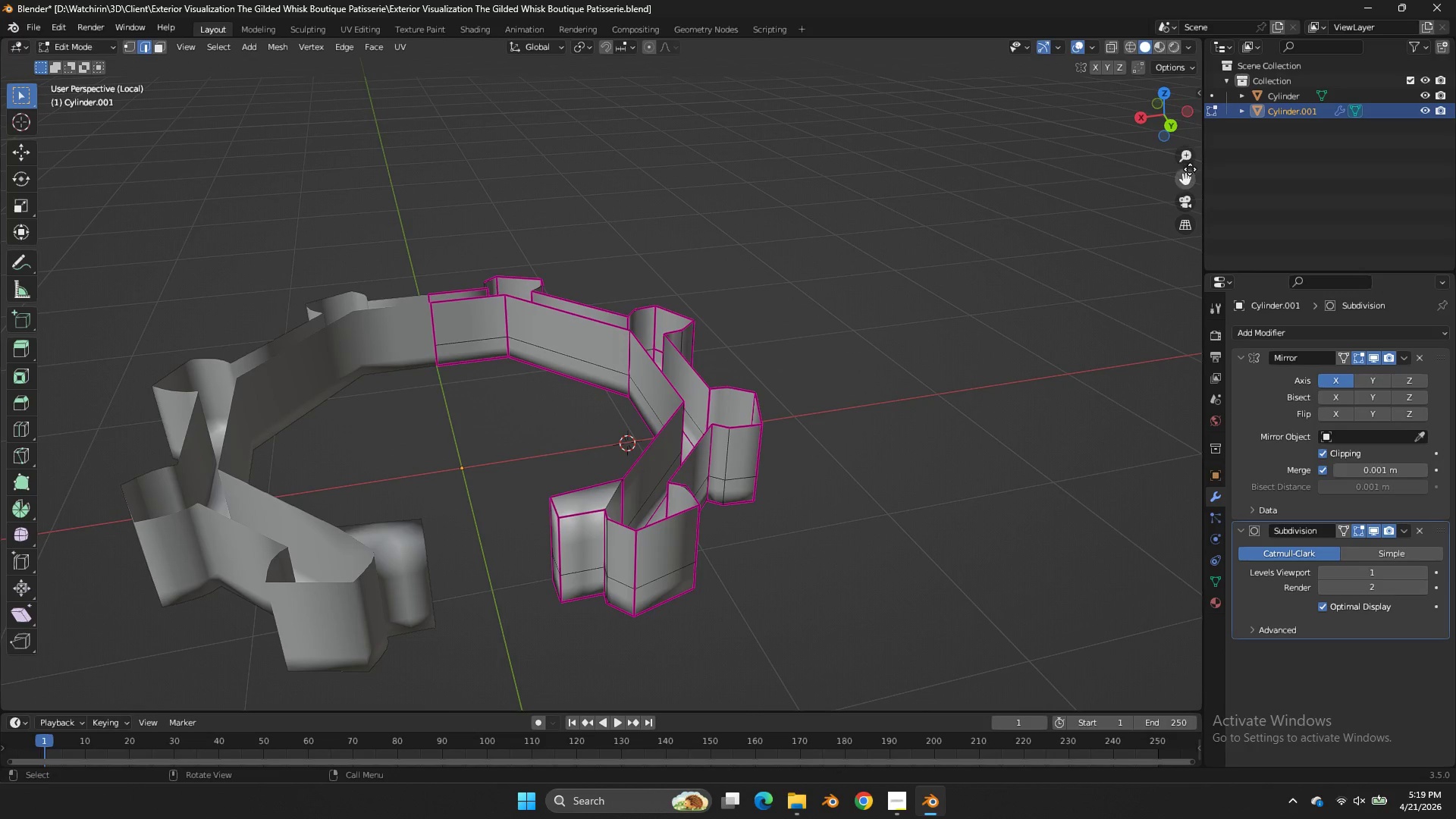 
left_click_drag(start_coordinate=[1190, 176], to_coordinate=[6, 119])
 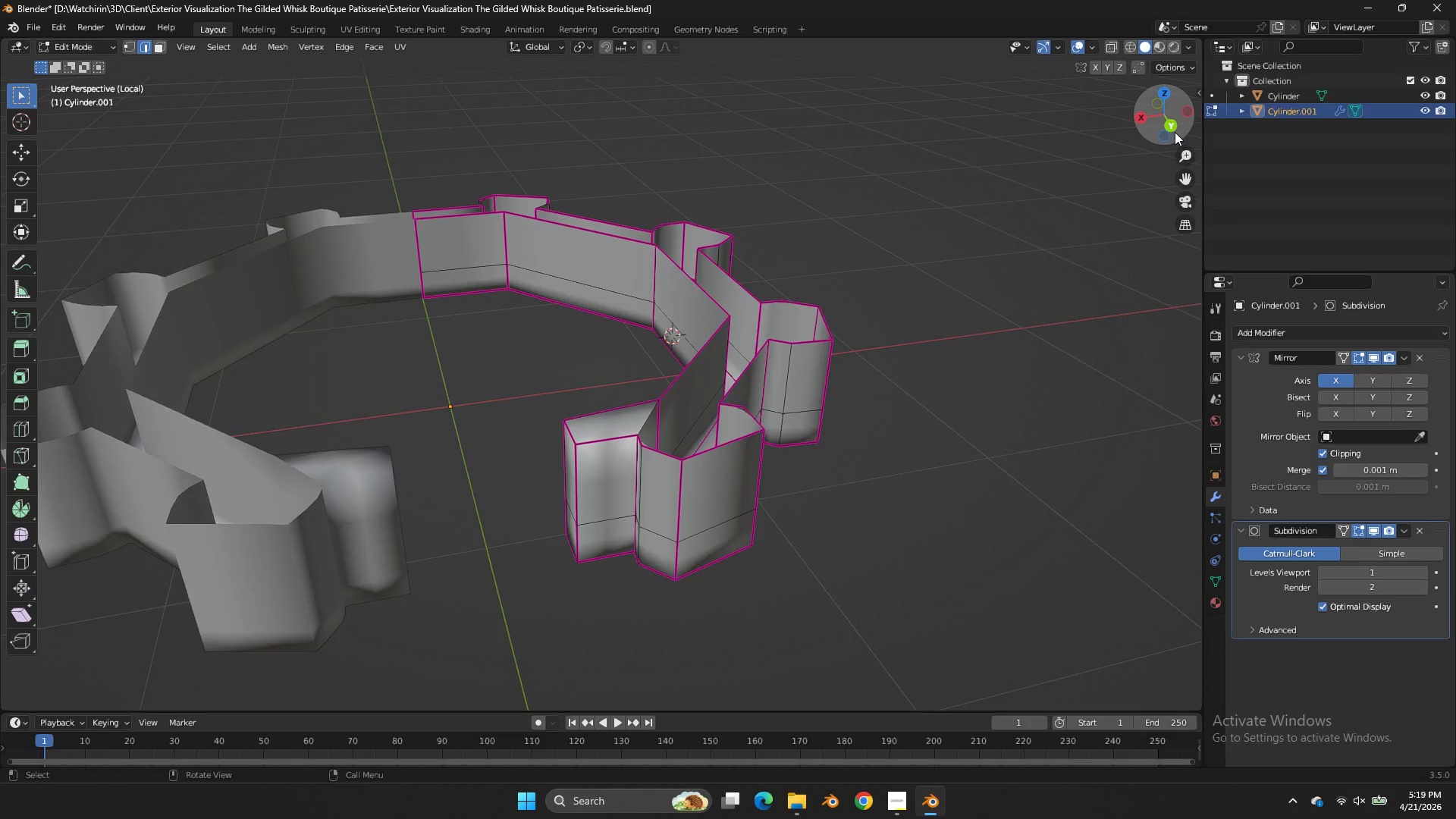 
left_click_drag(start_coordinate=[1157, 103], to_coordinate=[1148, 118])
 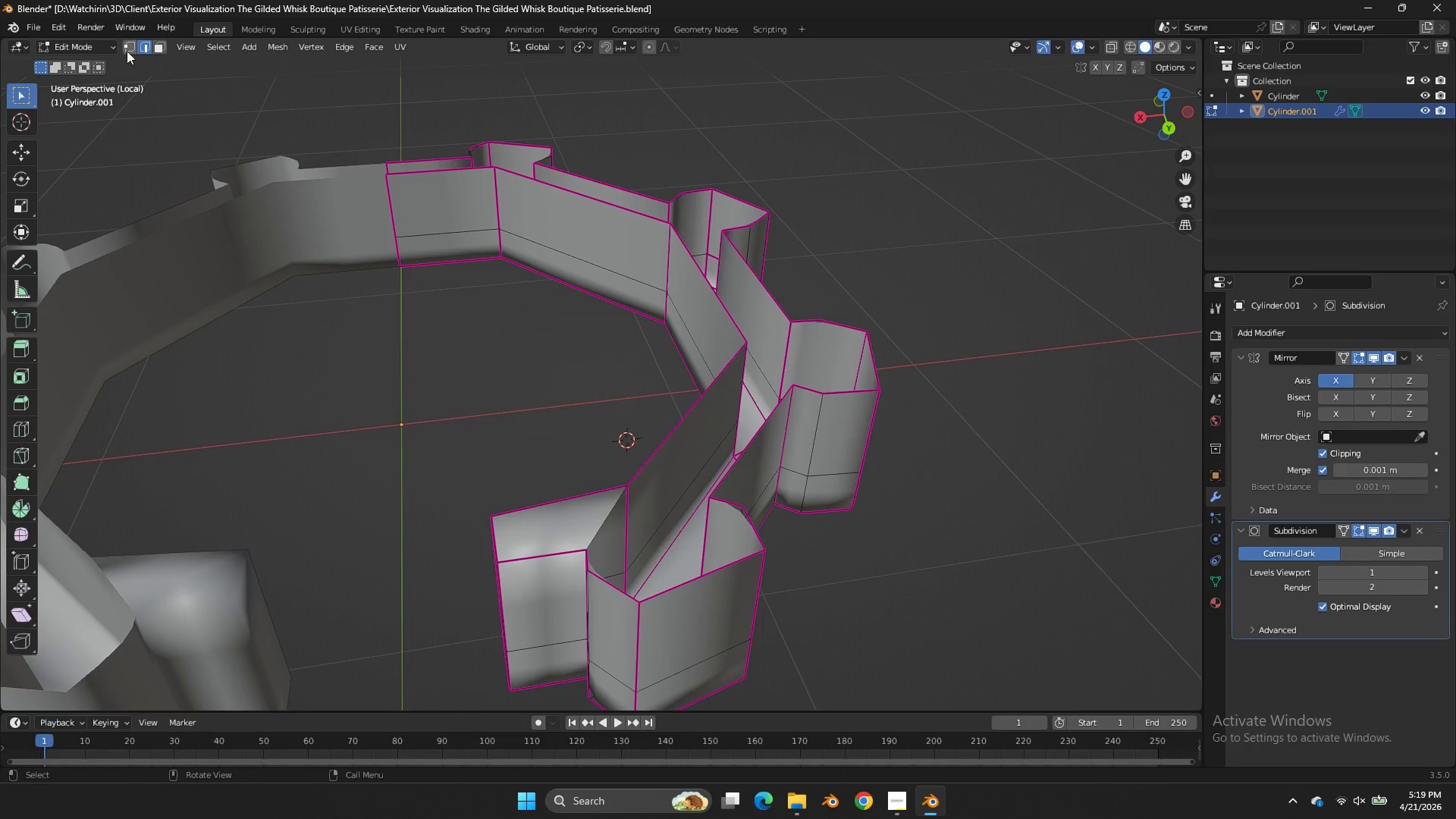 
scroll: coordinate [1175, 132], scroll_direction: up, amount: 2.0
 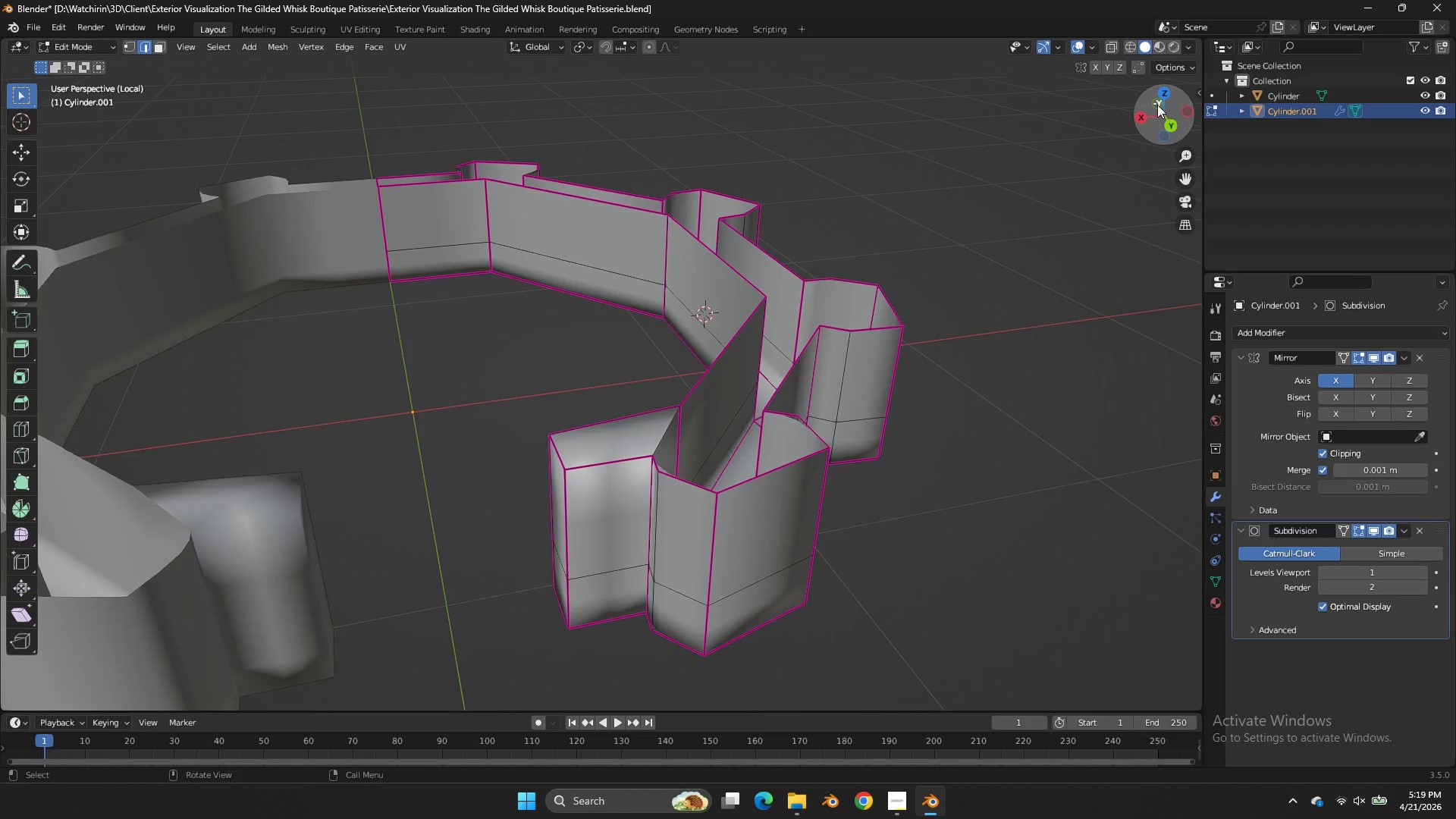 
left_click([133, 49])
 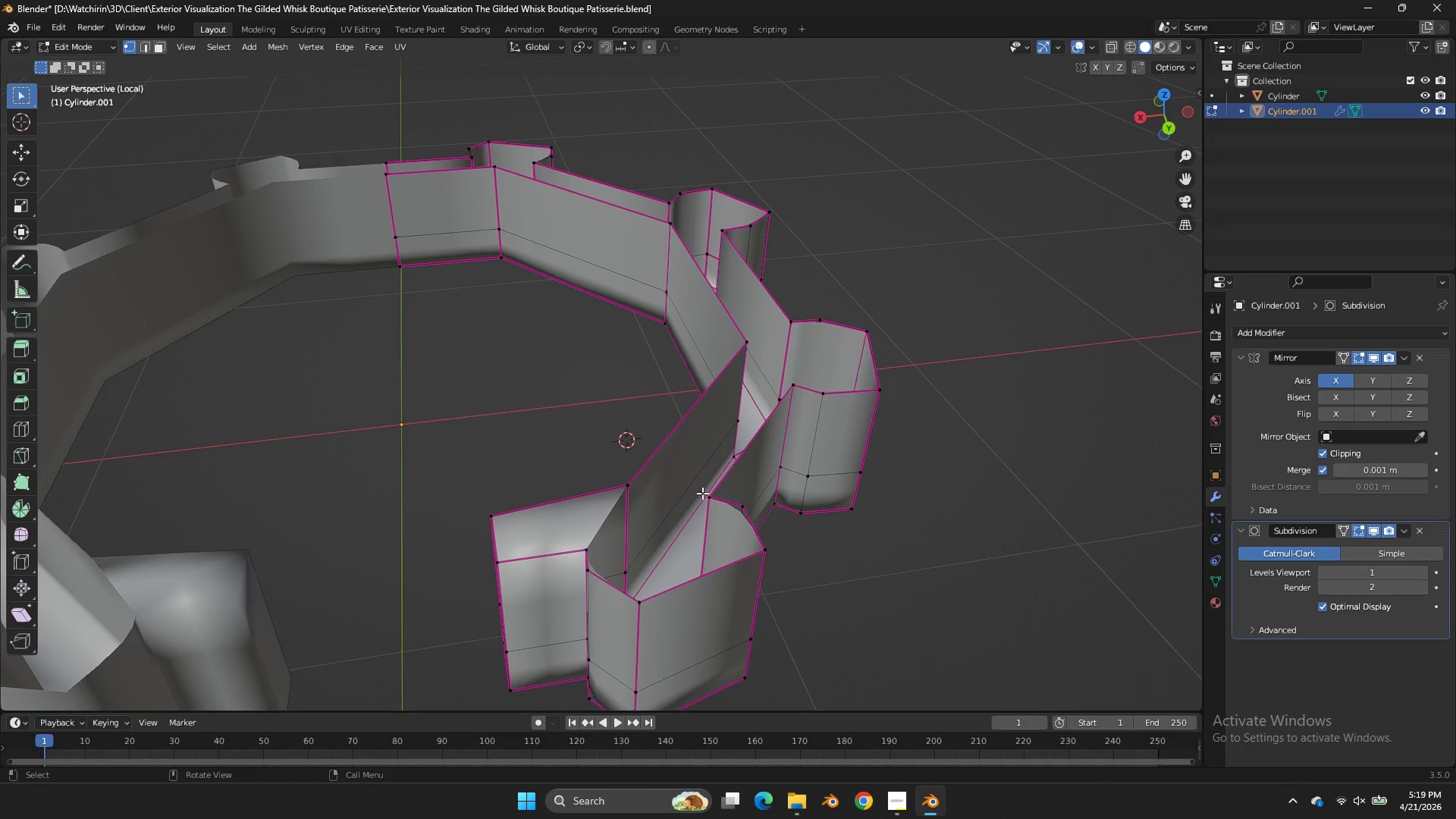 
left_click([702, 492])
 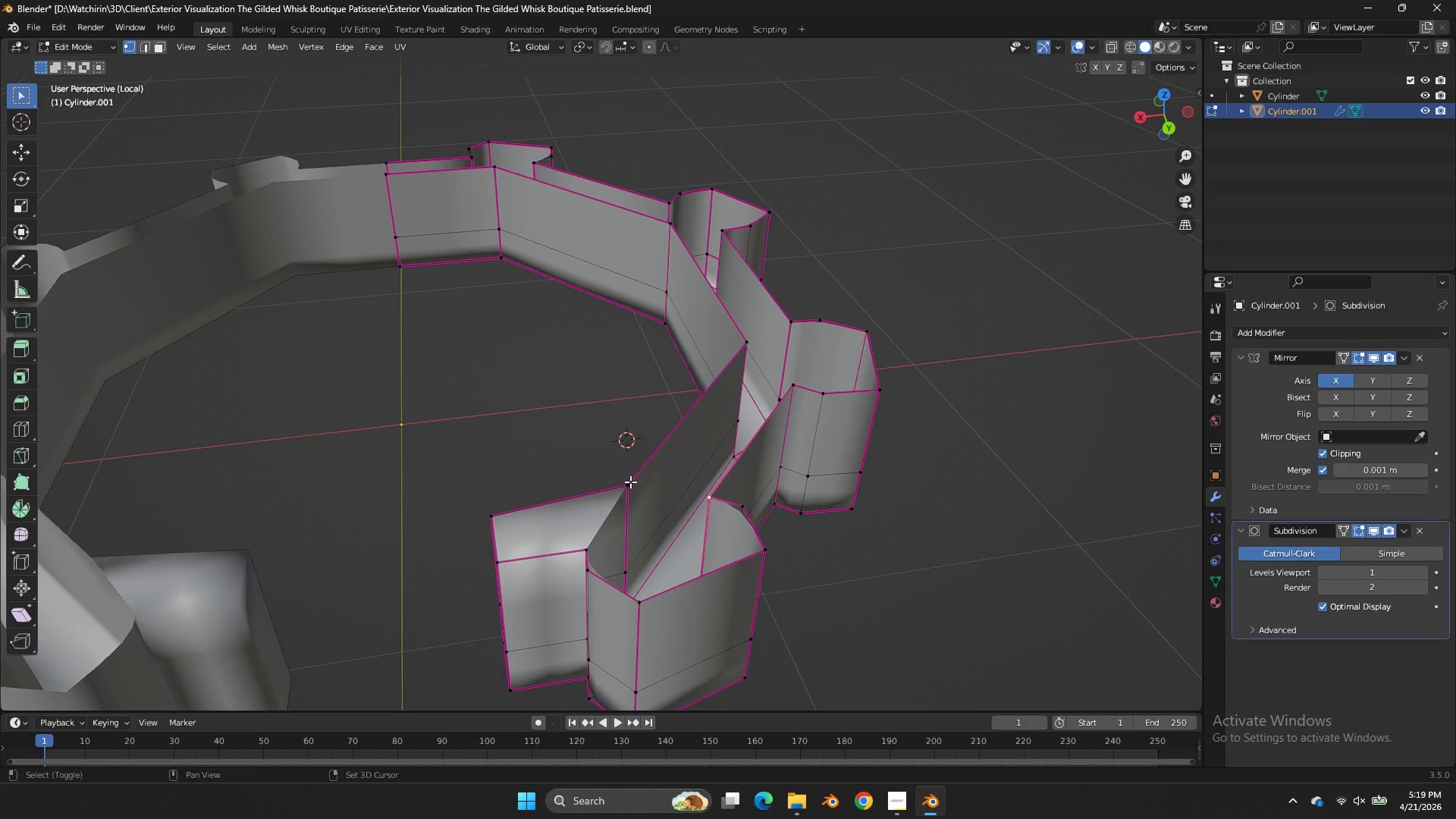 
hold_key(key=ShiftLeft, duration=0.72)
double_click([628, 480])
 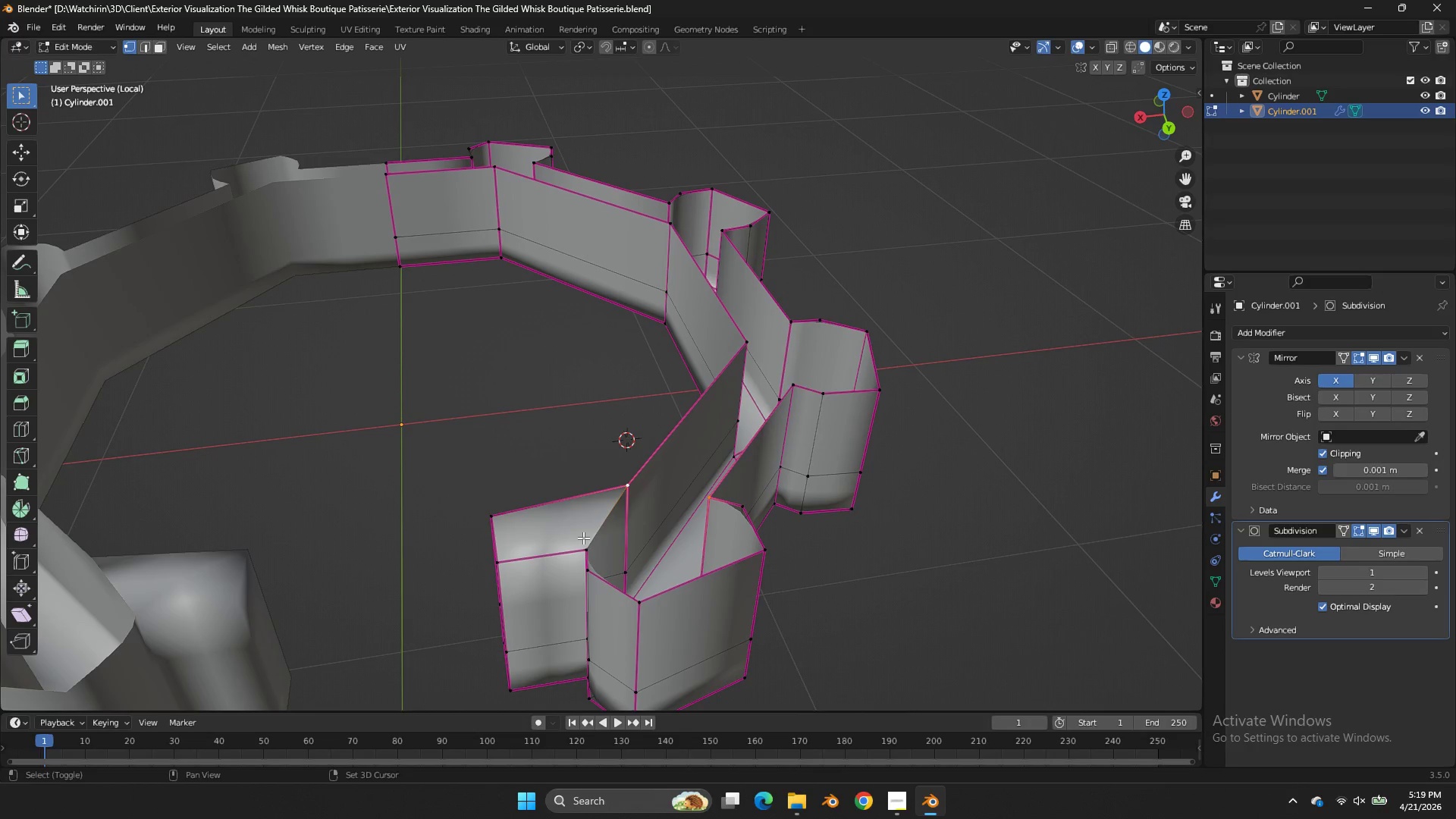 
triple_click([583, 538])
 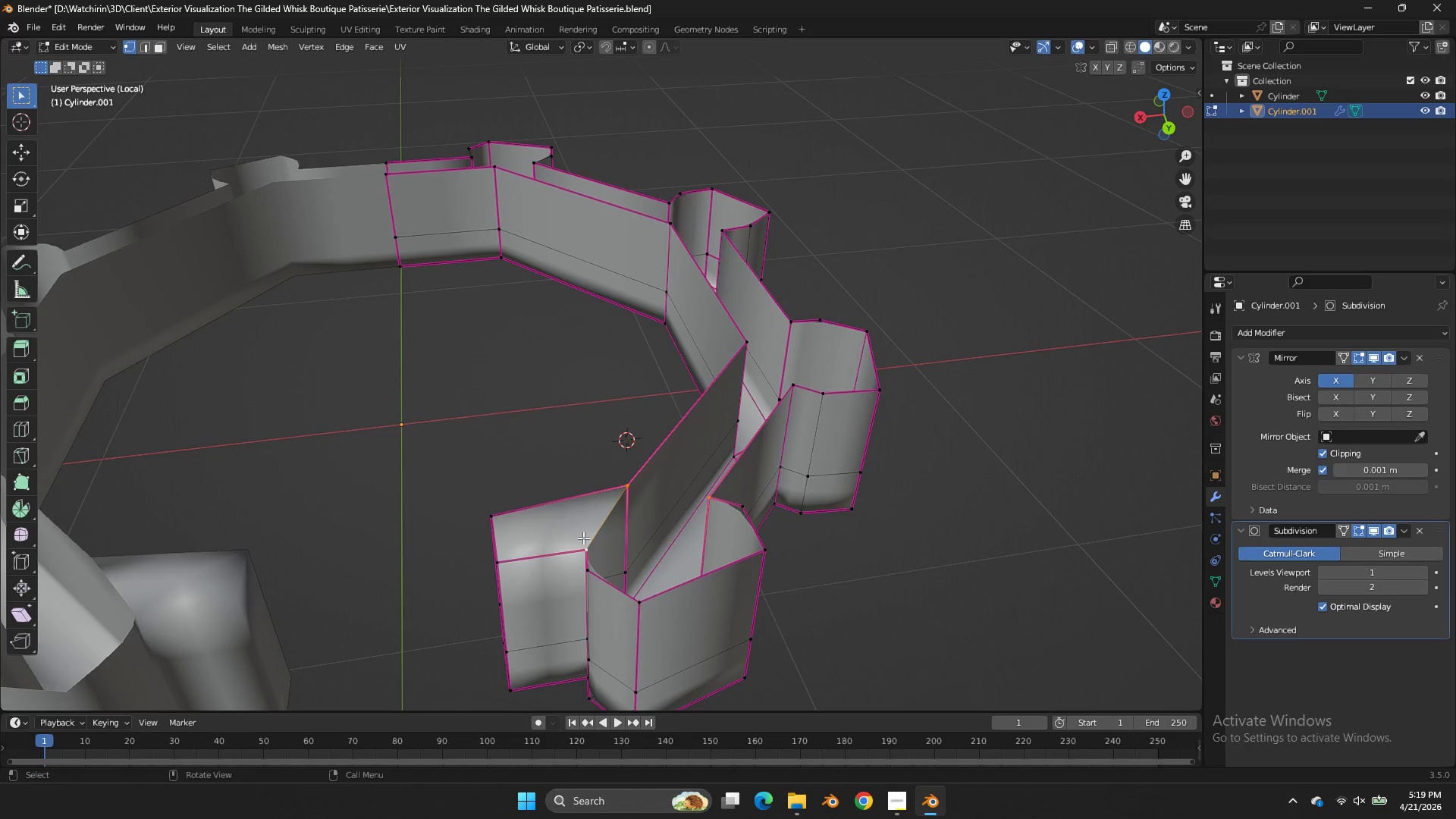 
key(F)
 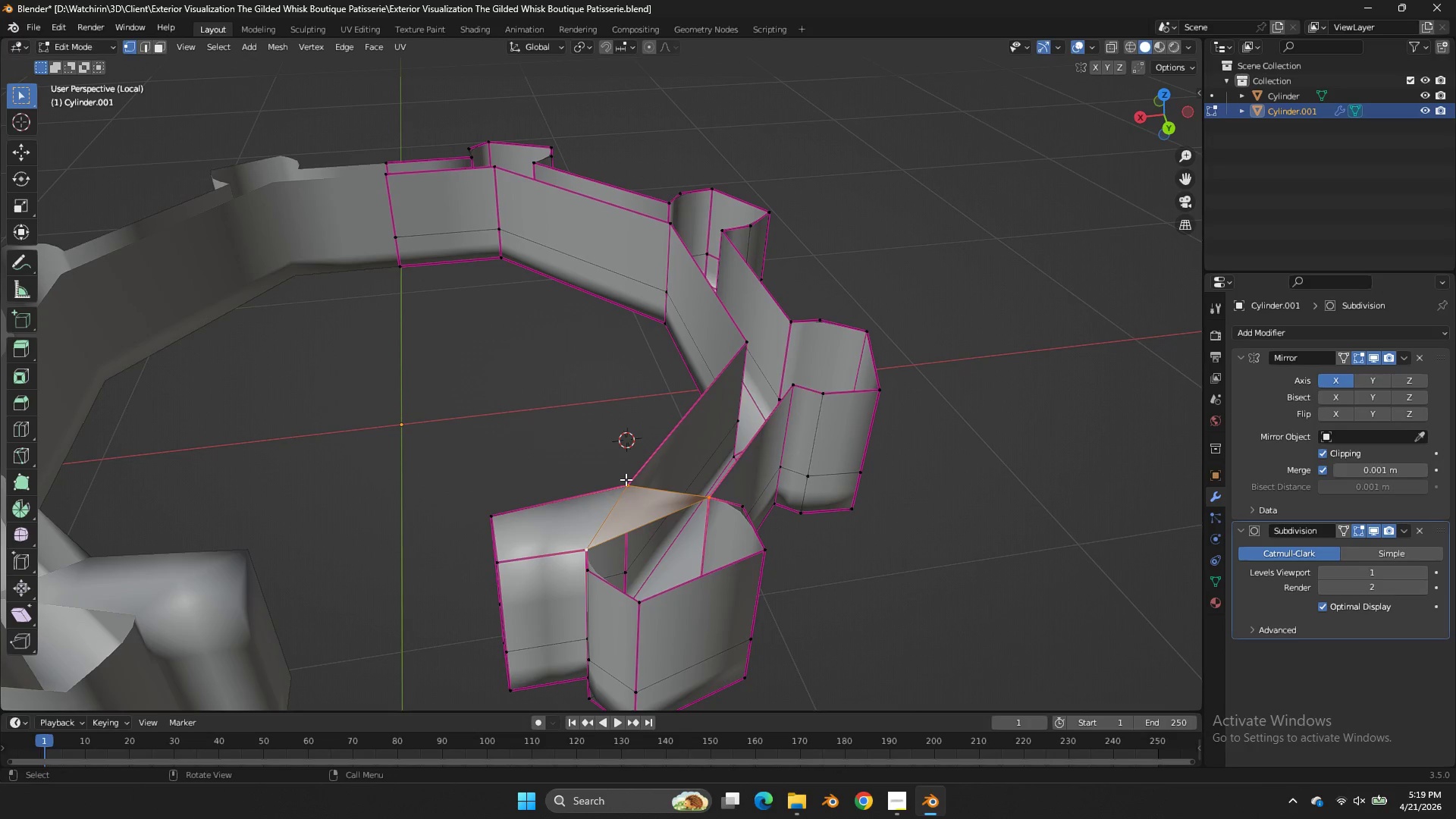 
left_click([624, 480])
 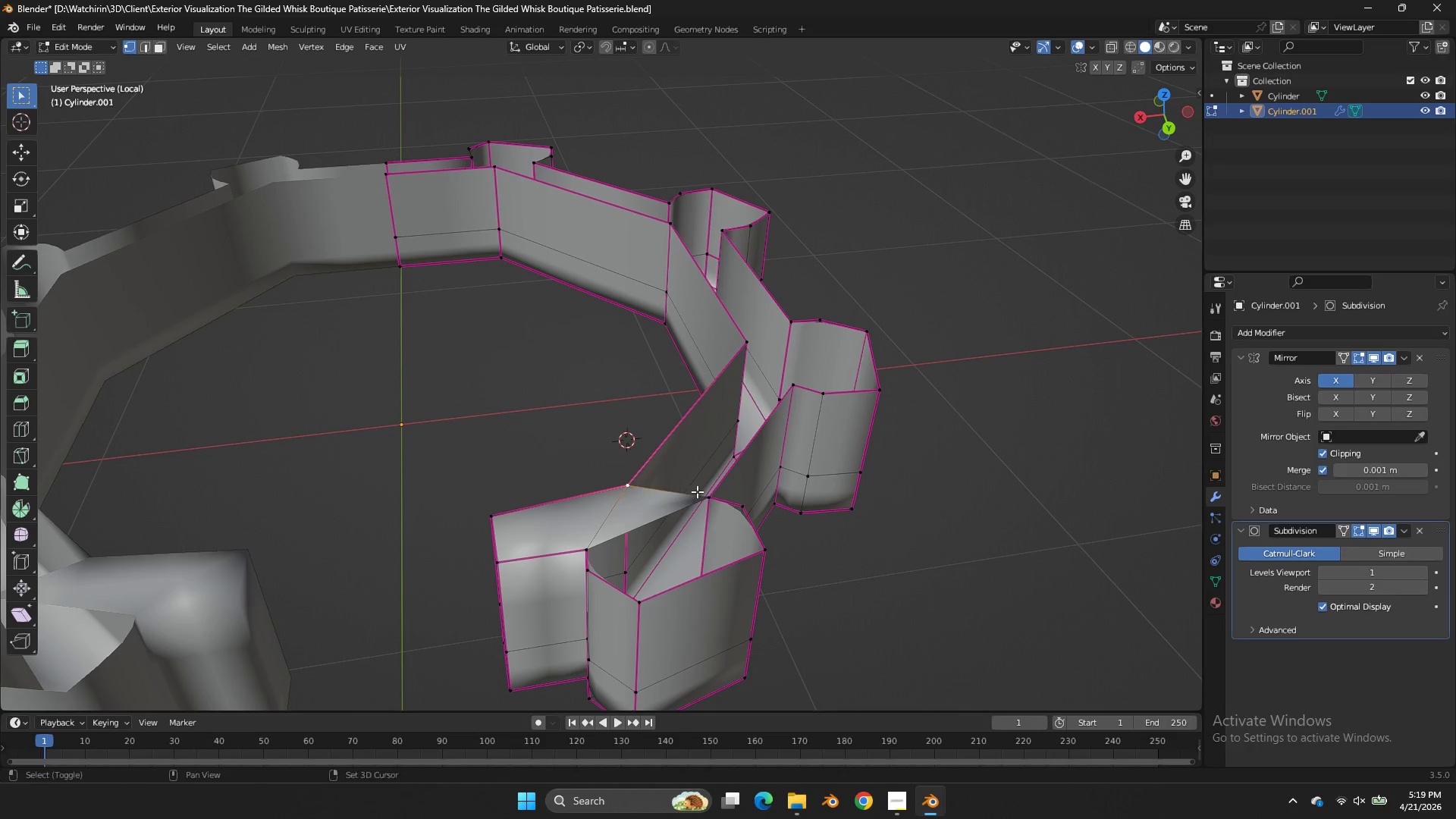 
hold_key(key=ShiftLeft, duration=0.34)
double_click([708, 493])
 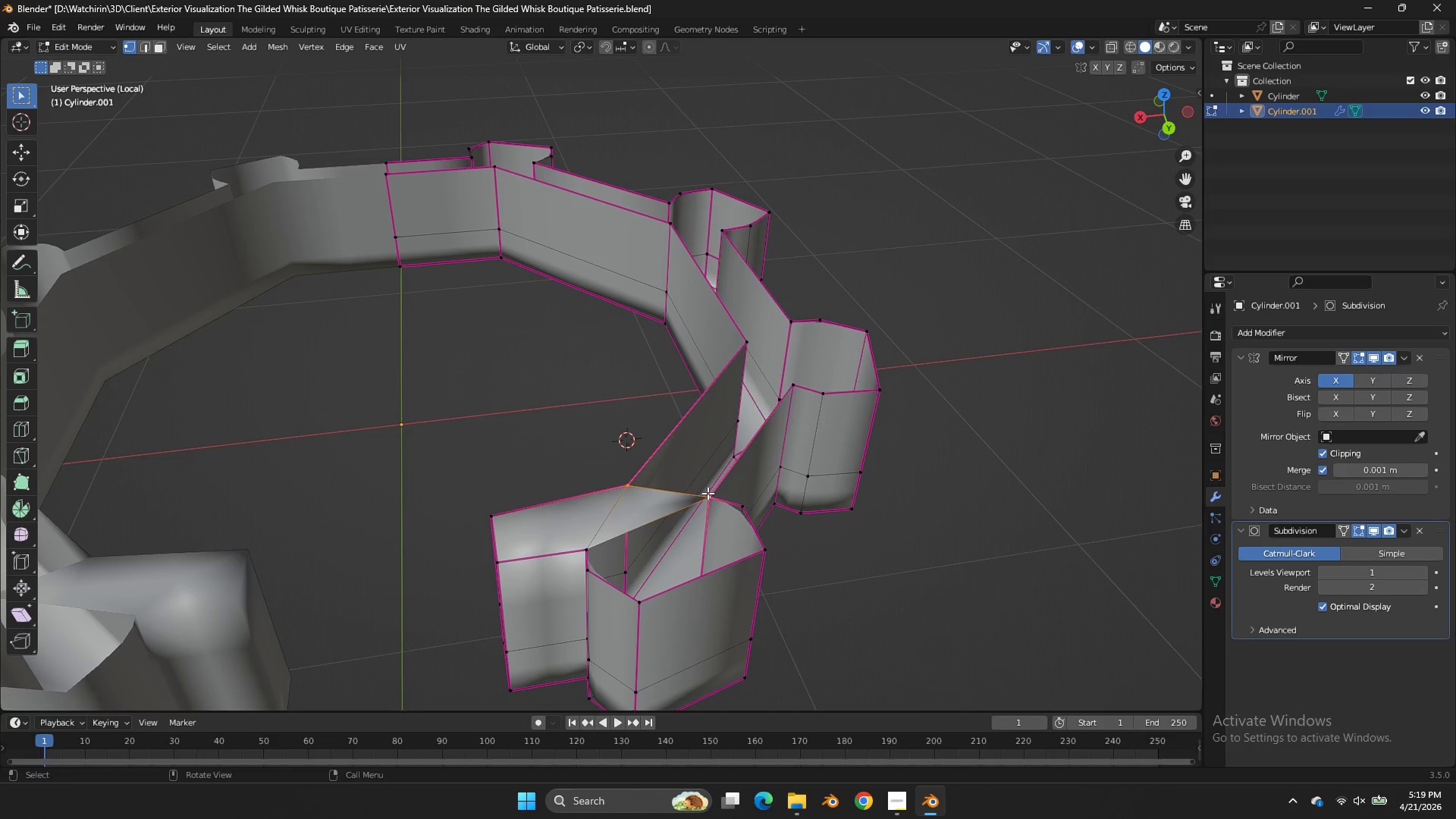 
type(ff)
 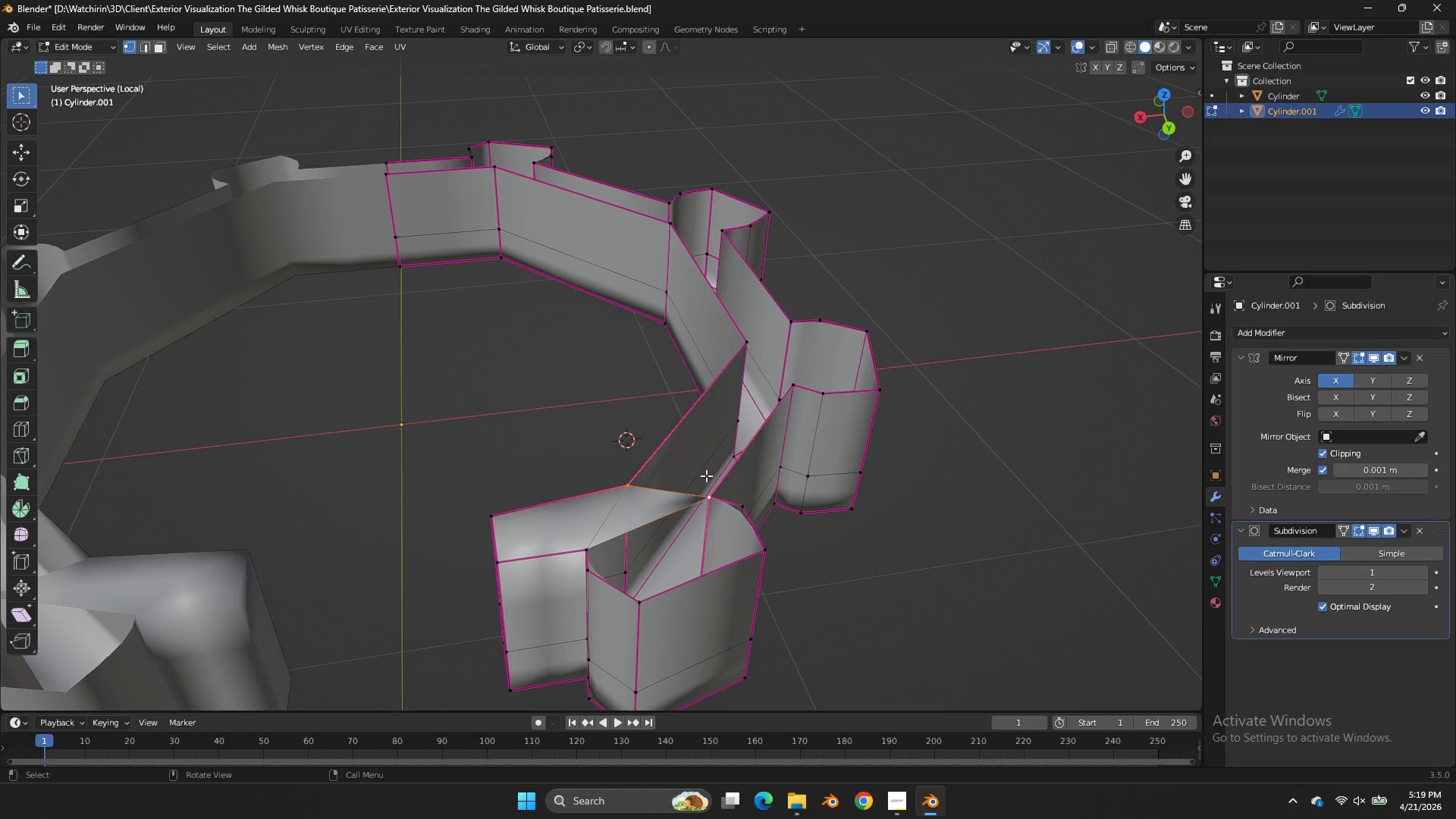 
hold_key(key=ShiftLeft, duration=1.22)
double_click([785, 389])
 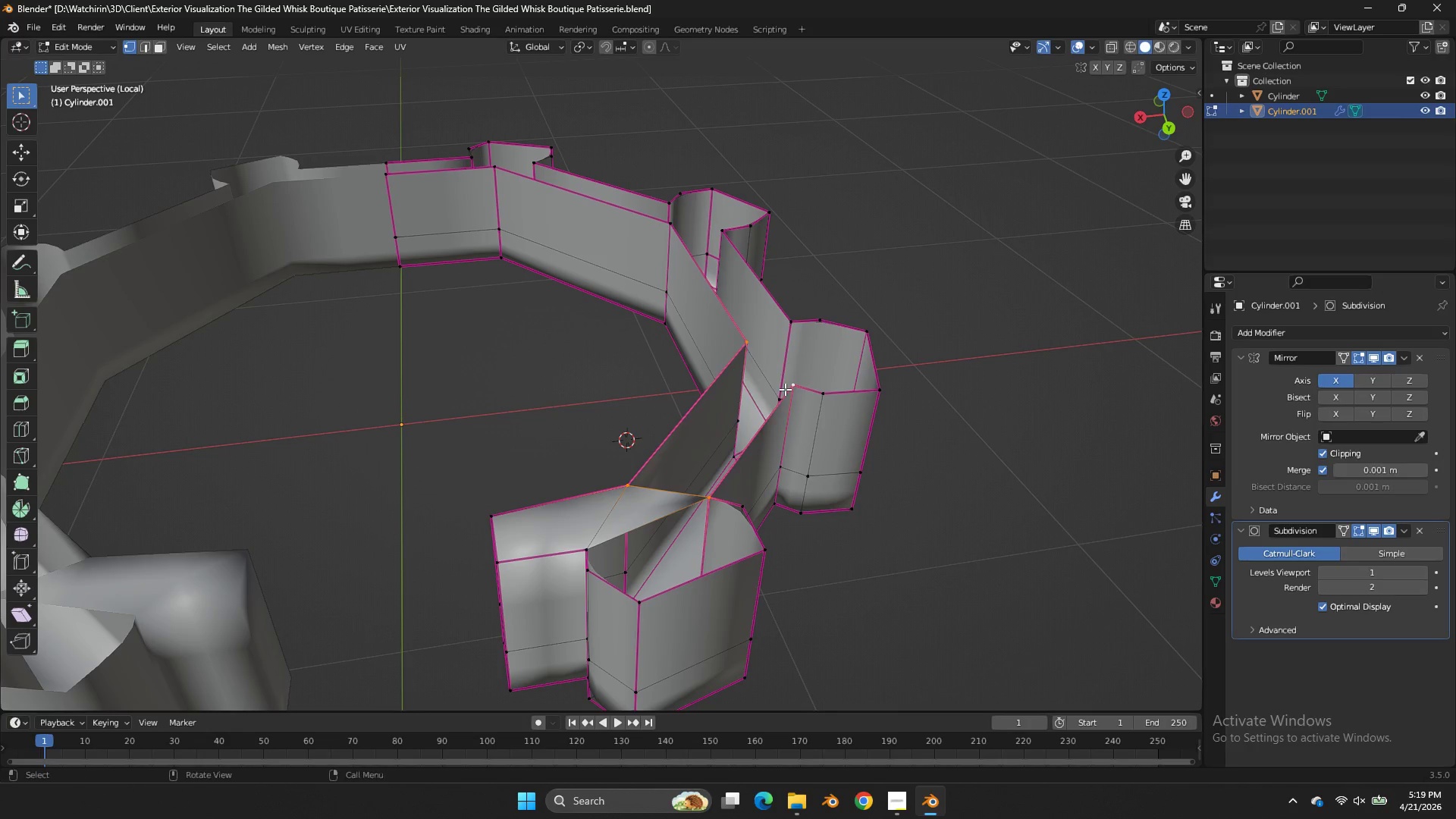 
key(F)
 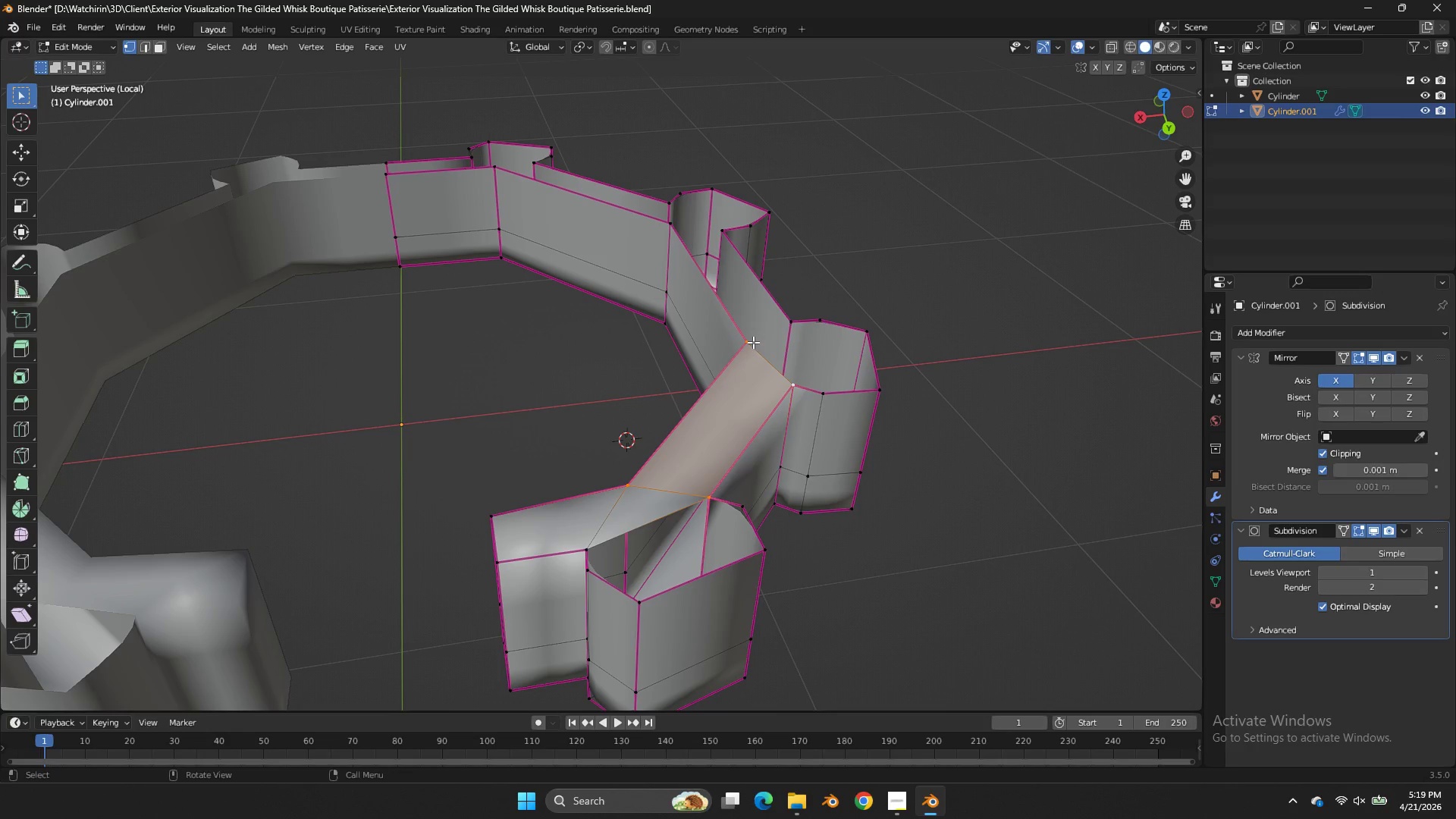 
left_click([750, 336])
 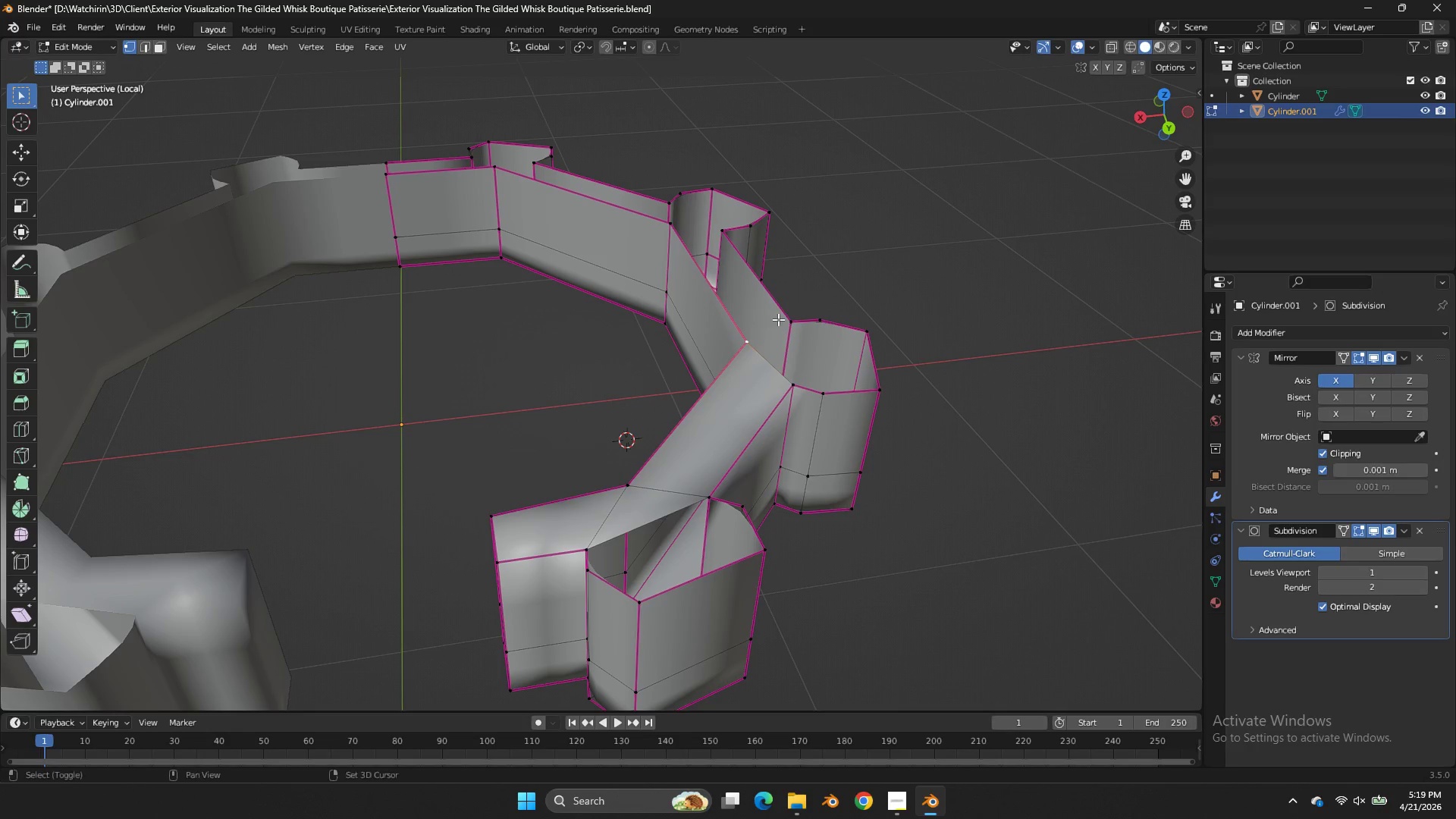 
hold_key(key=ShiftLeft, duration=0.83)
triple_click([780, 394])
 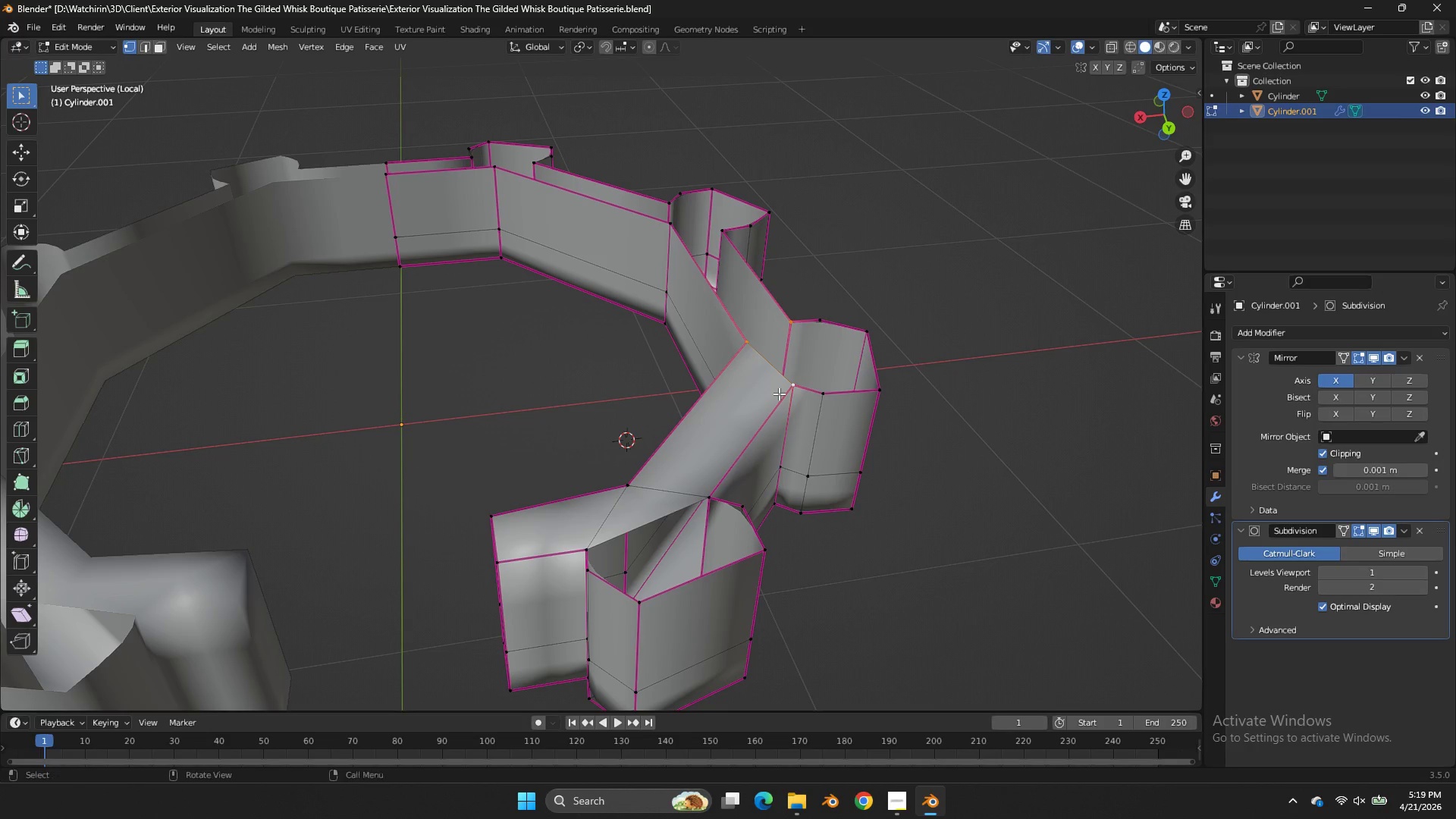 
key(F)
 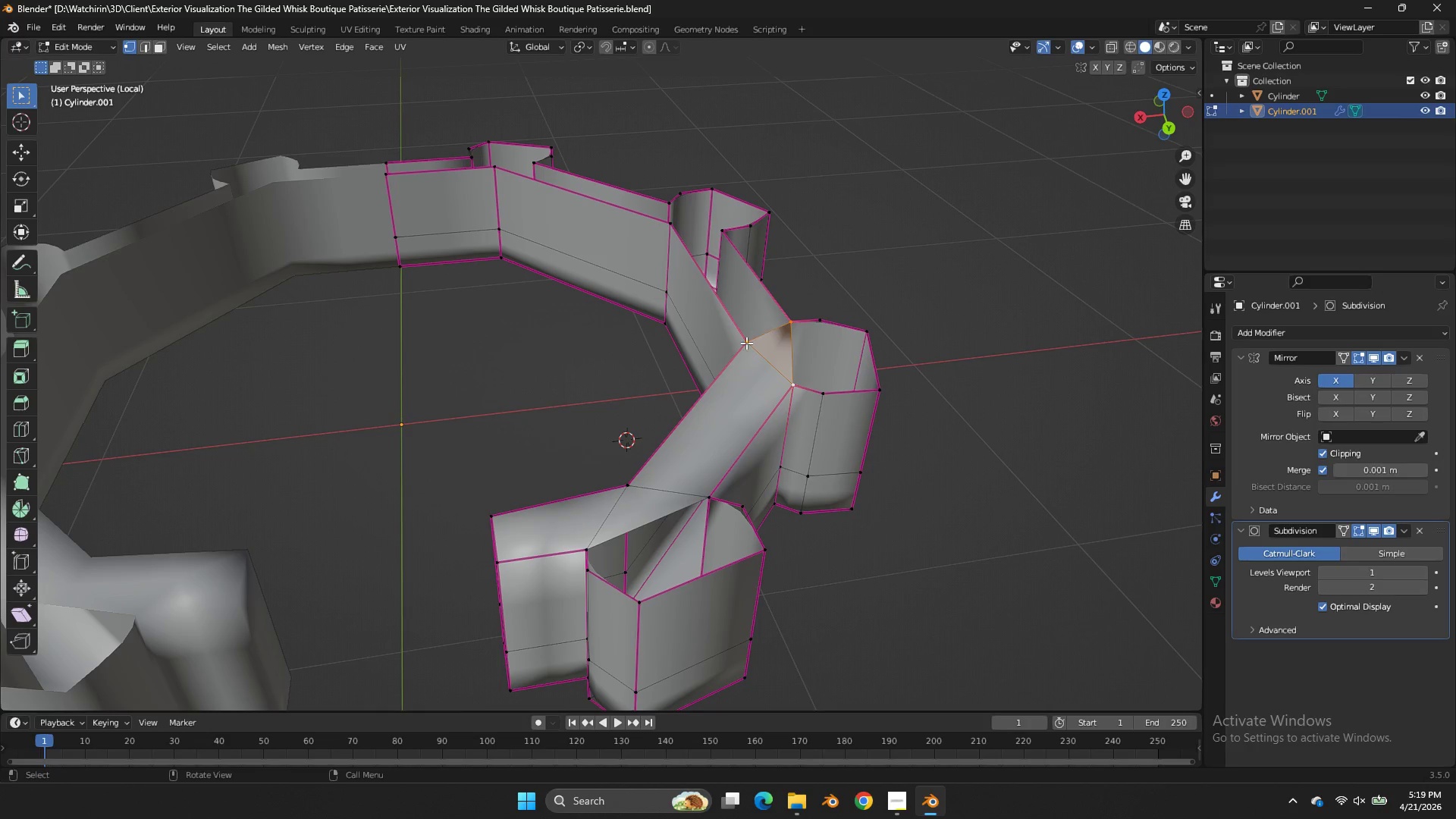 
left_click([746, 344])
 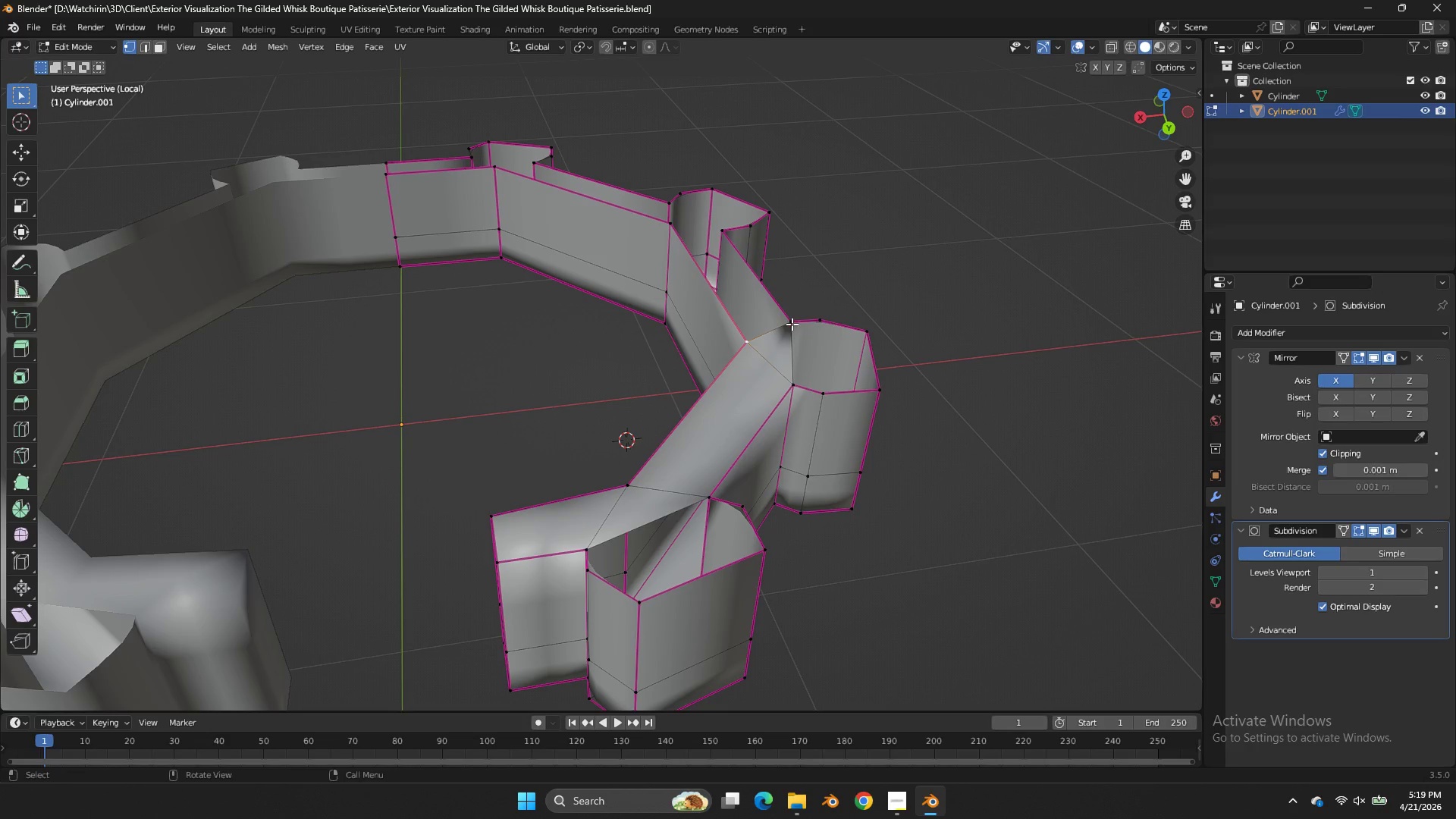 
left_click([790, 324])
 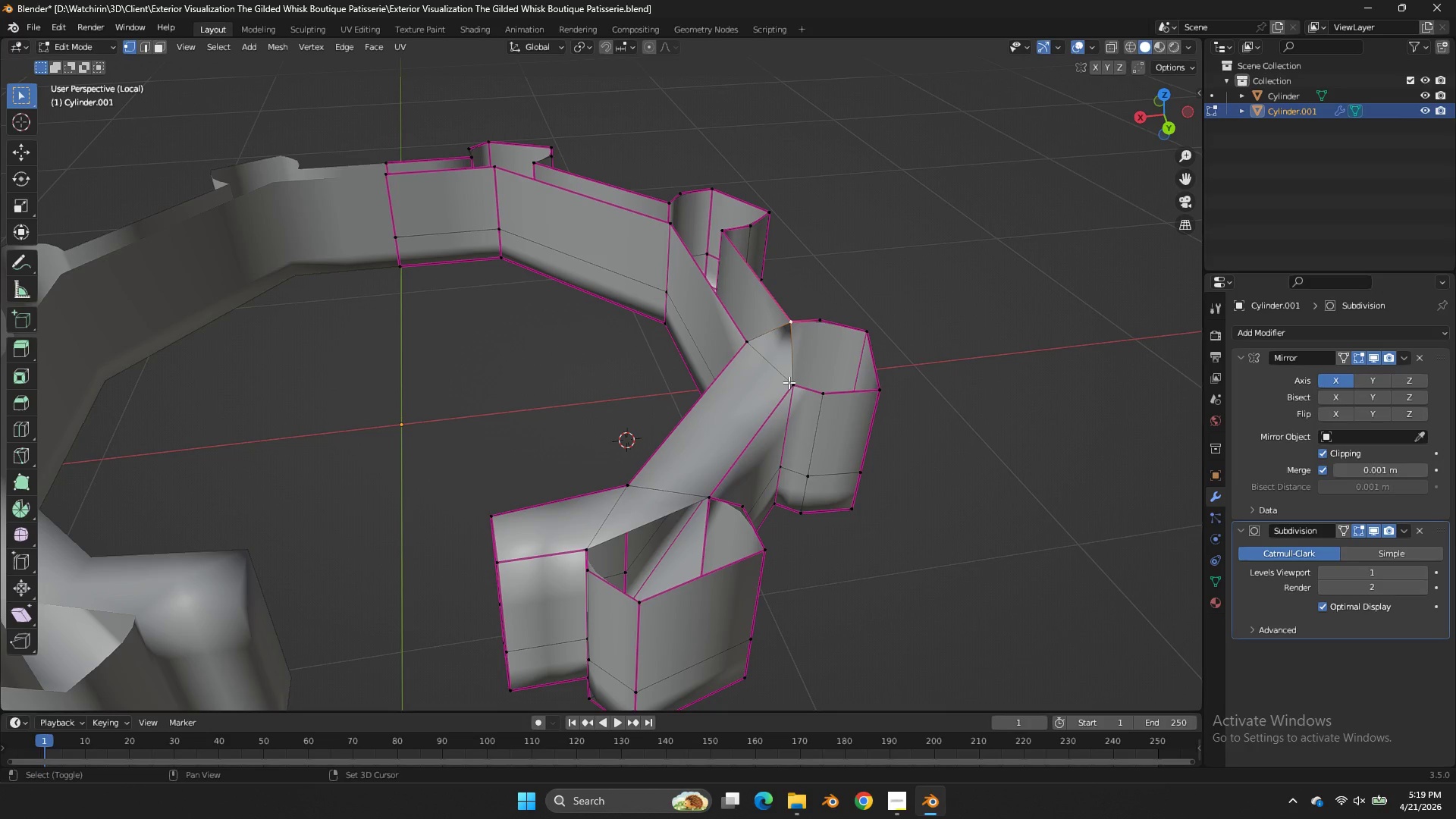 
key(Shift+ShiftLeft)
 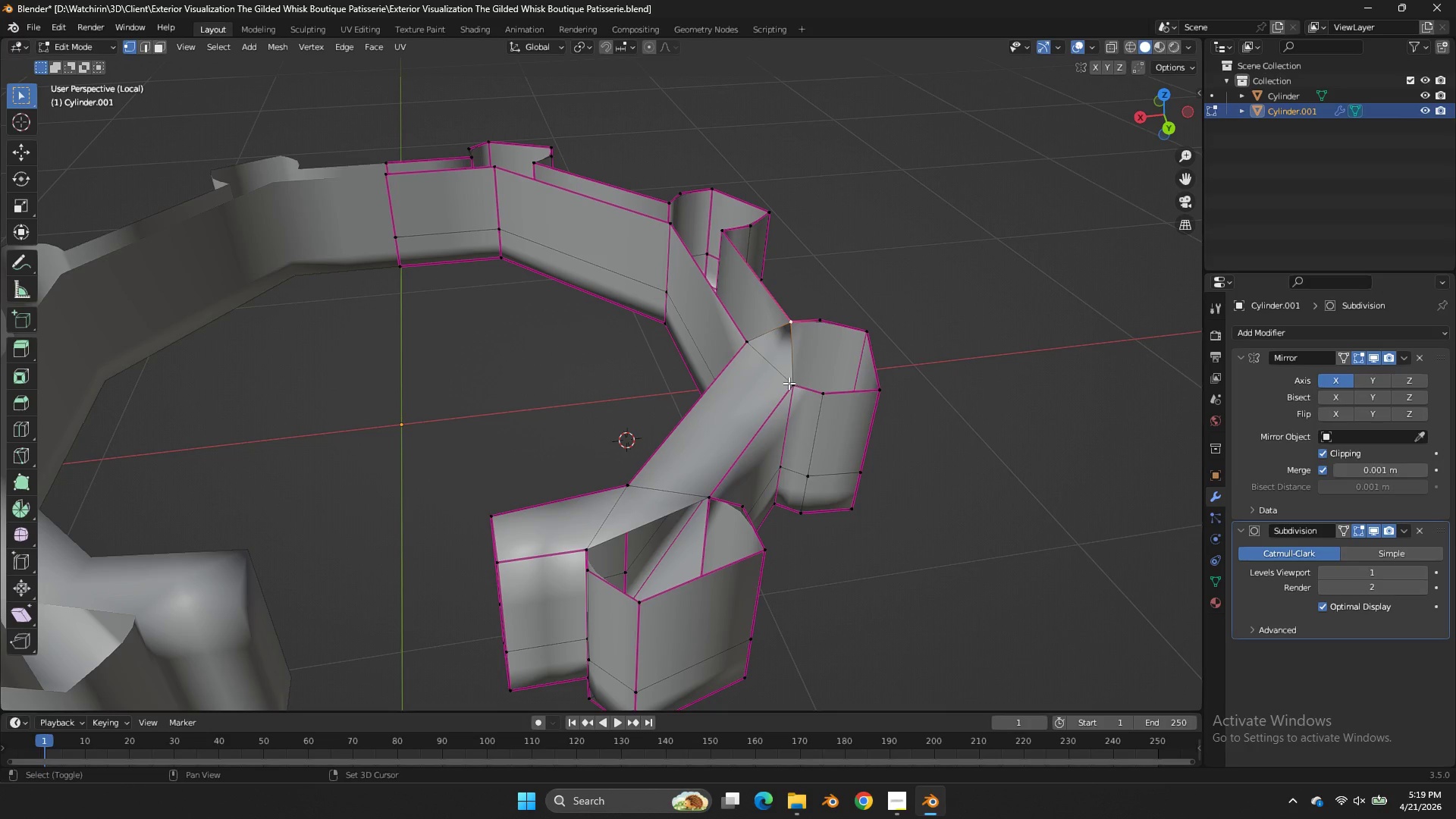 
double_click([789, 383])
 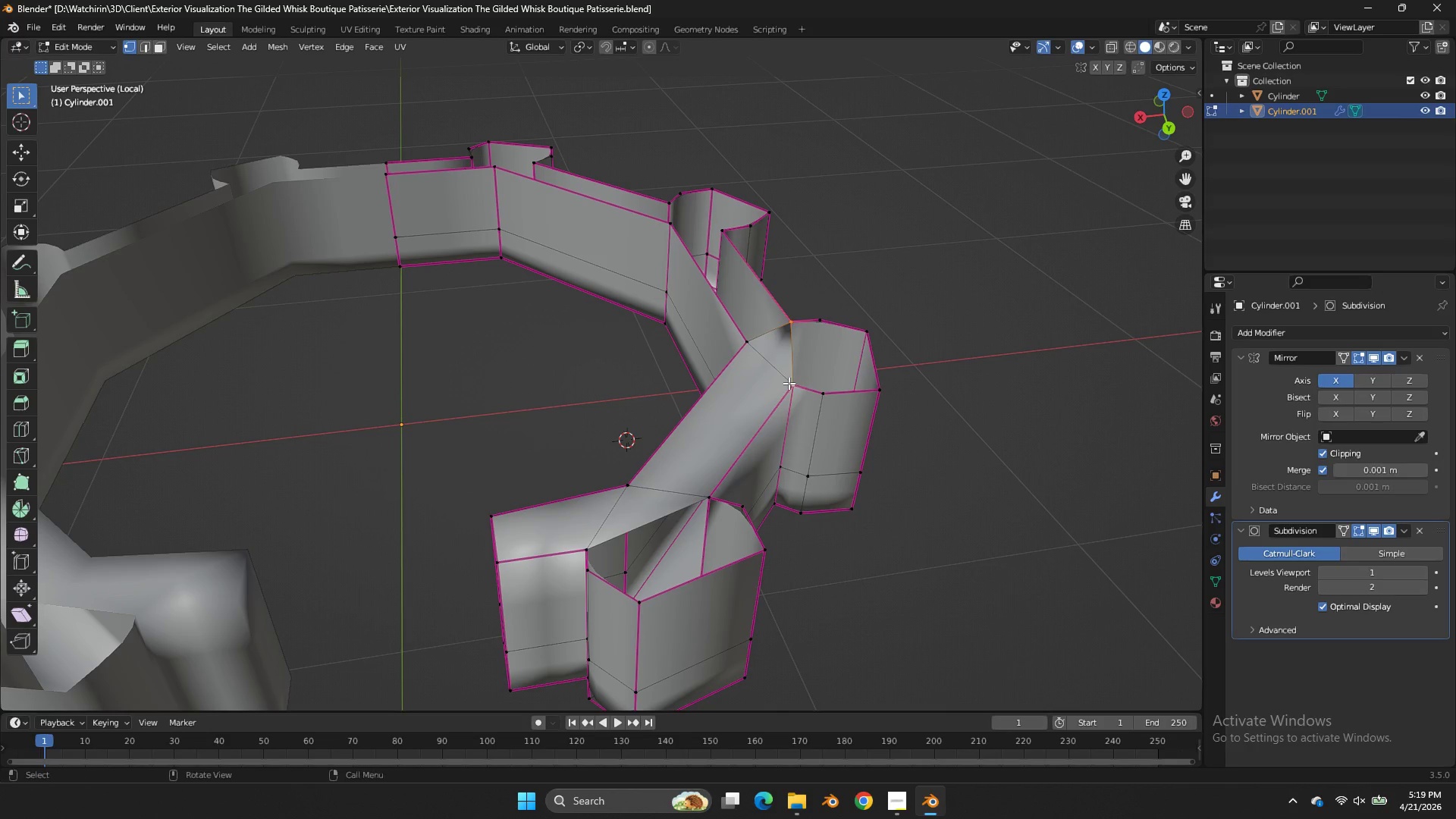 
key(F)
 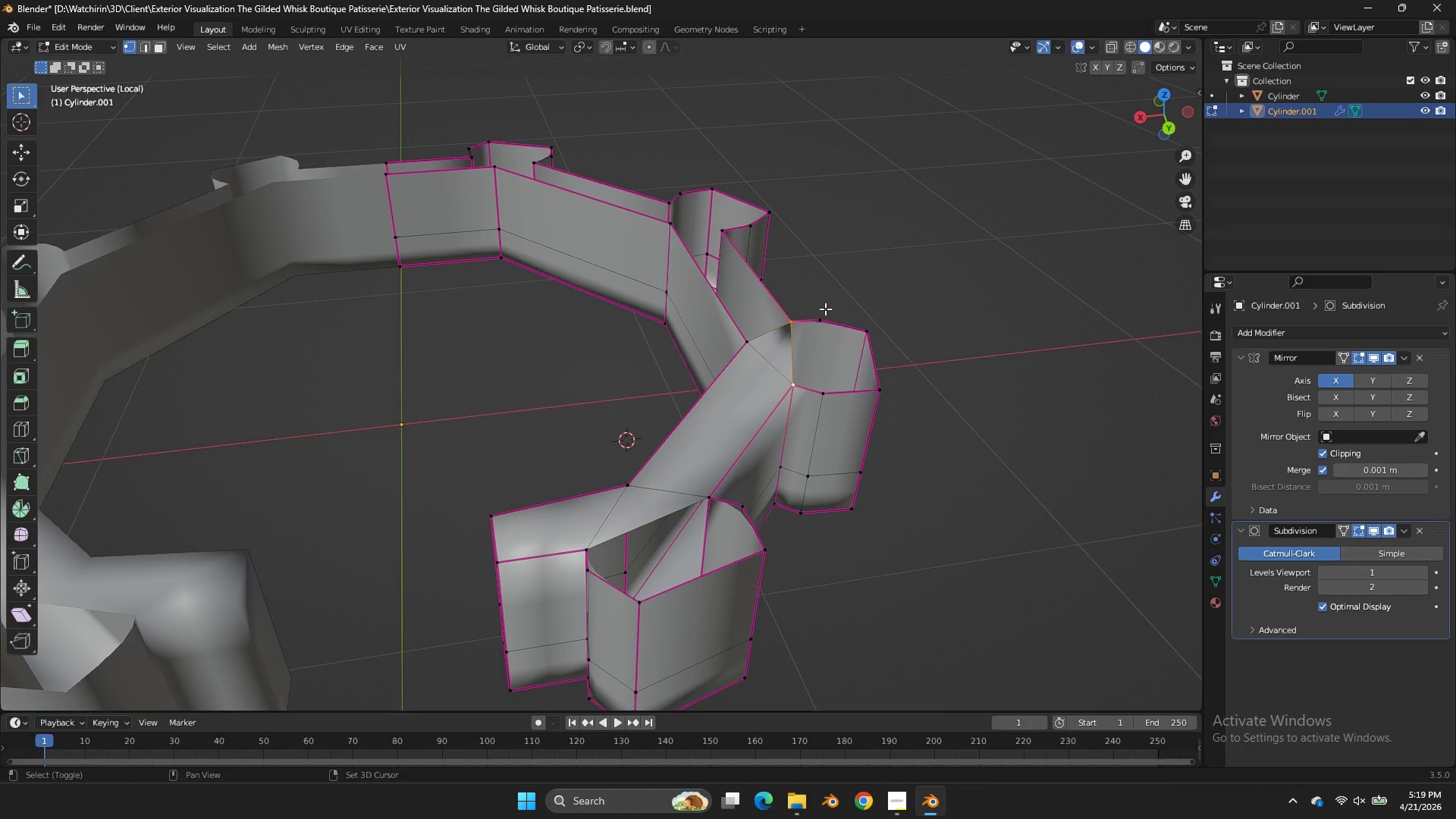 
hold_key(key=ShiftLeft, duration=0.55)
double_click([811, 399])
 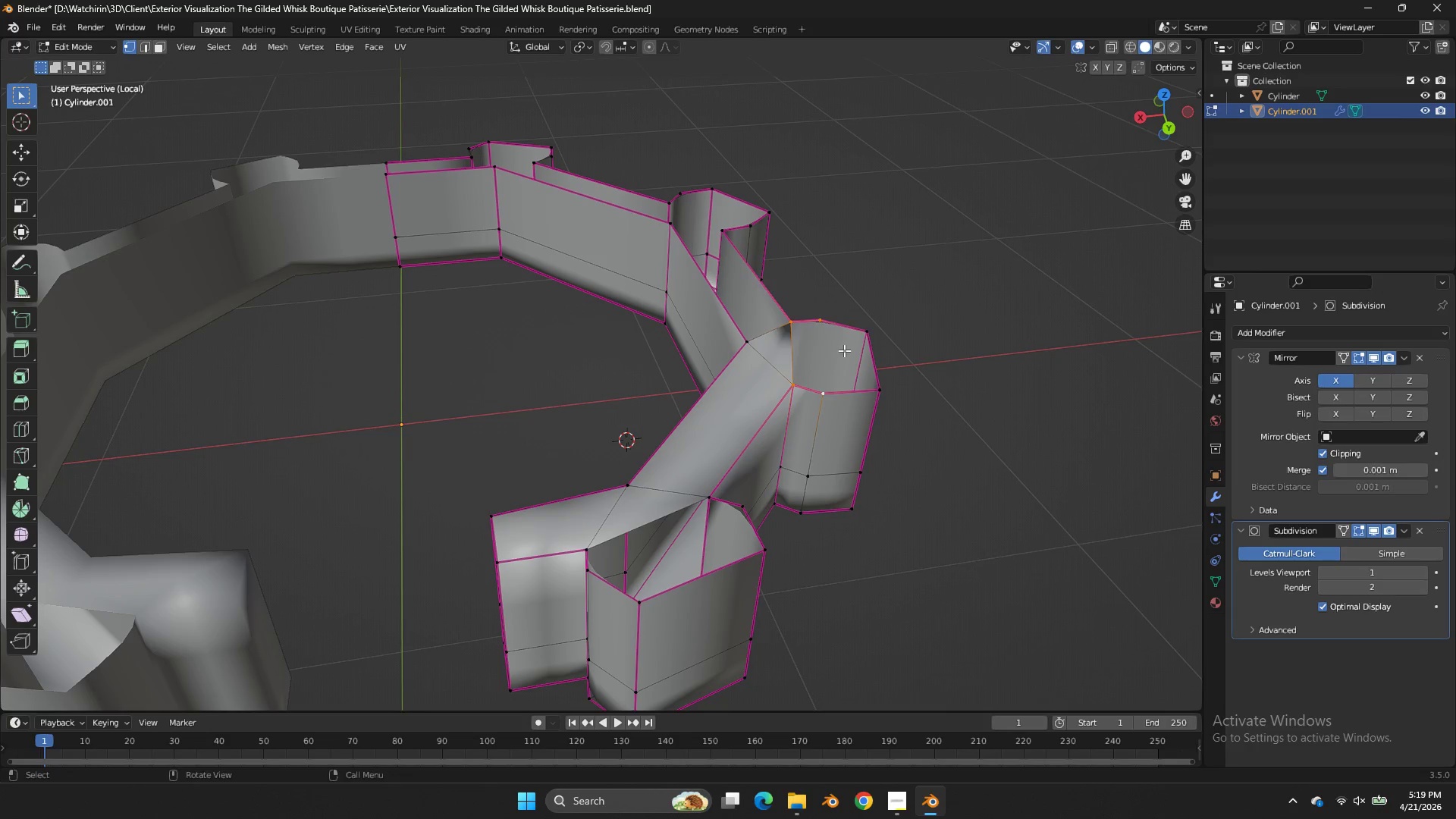 
key(F)
 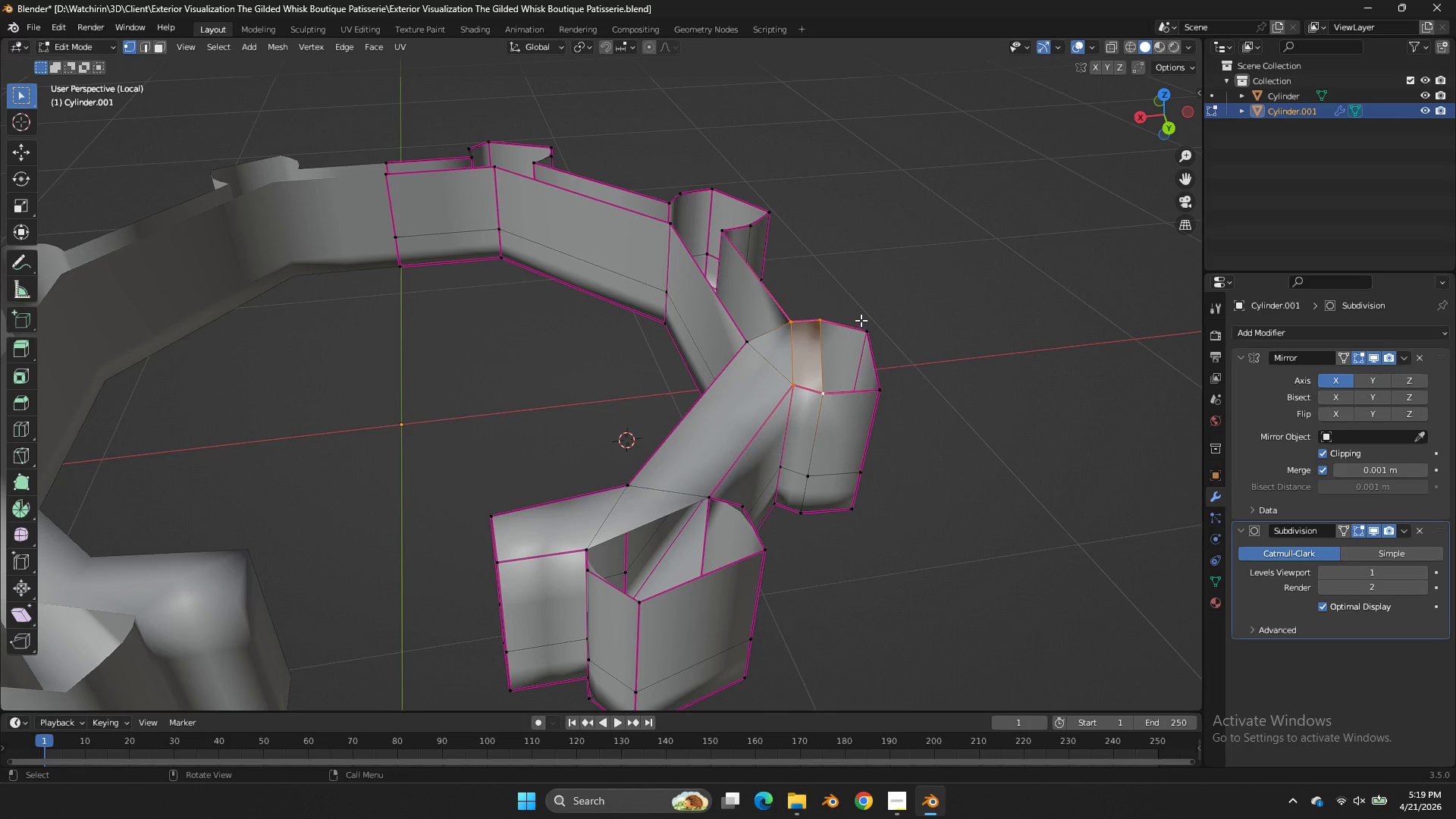 
left_click([861, 320])
 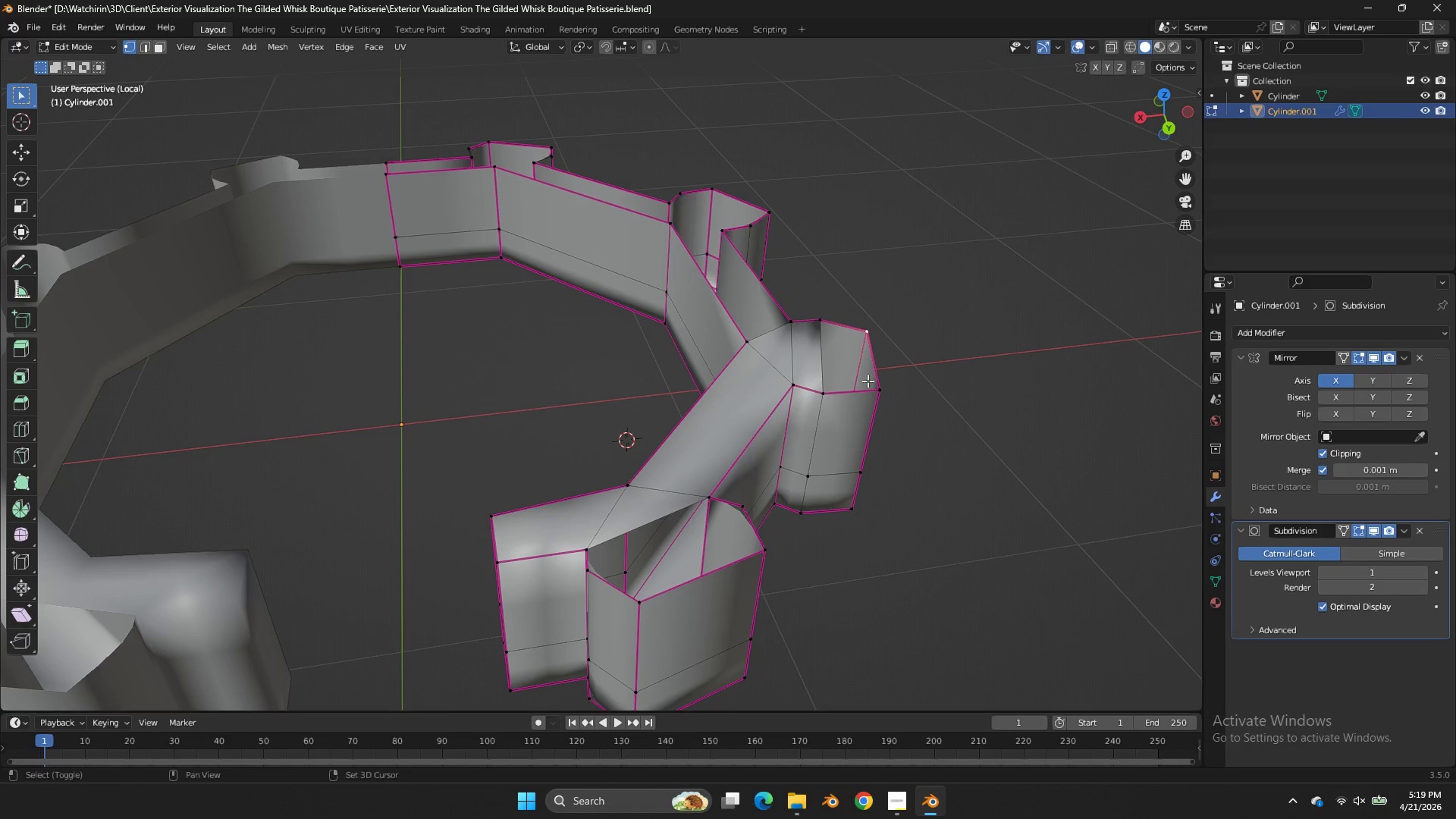 
key(Shift+ShiftLeft)
 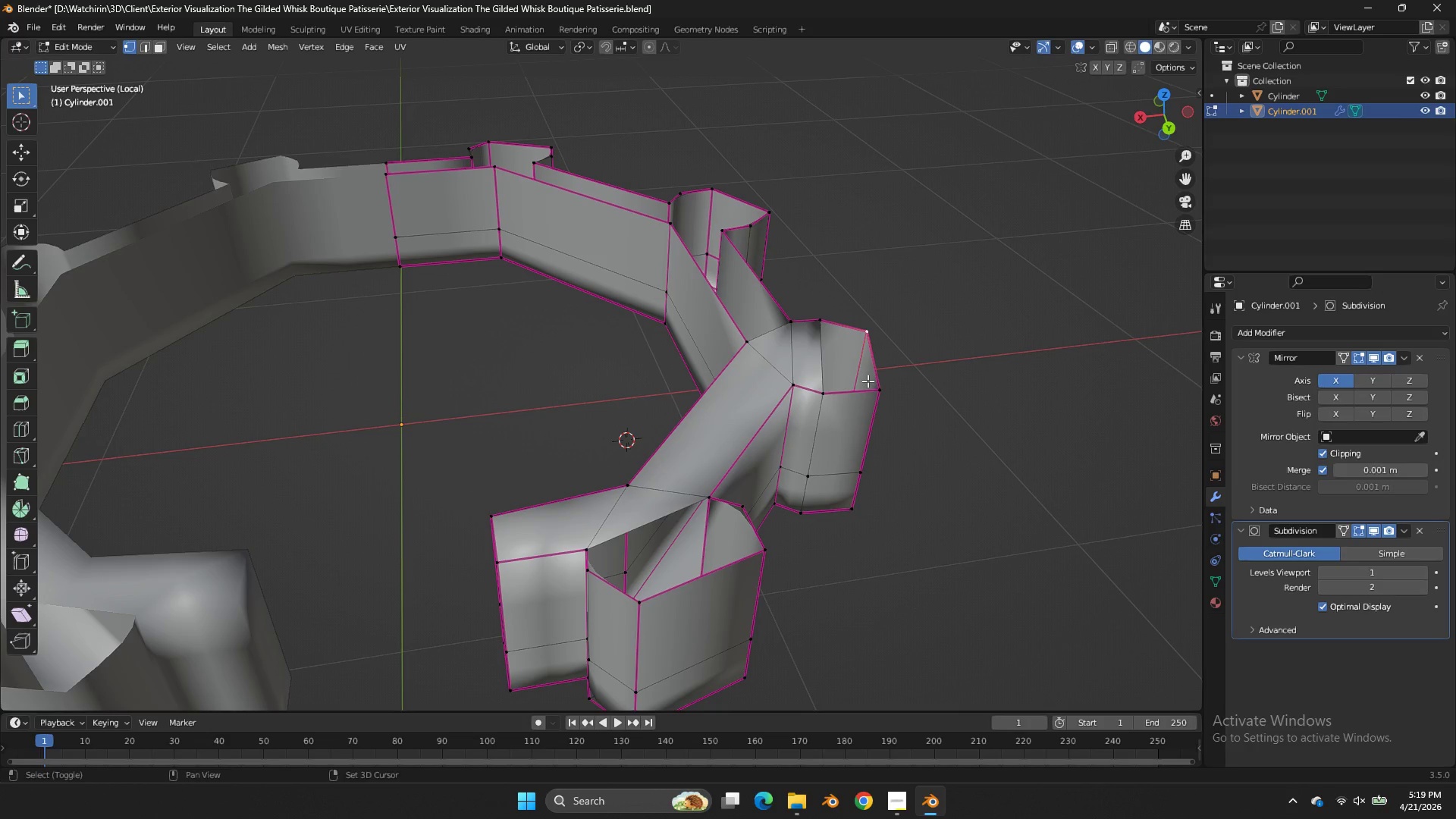 
double_click([868, 381])
 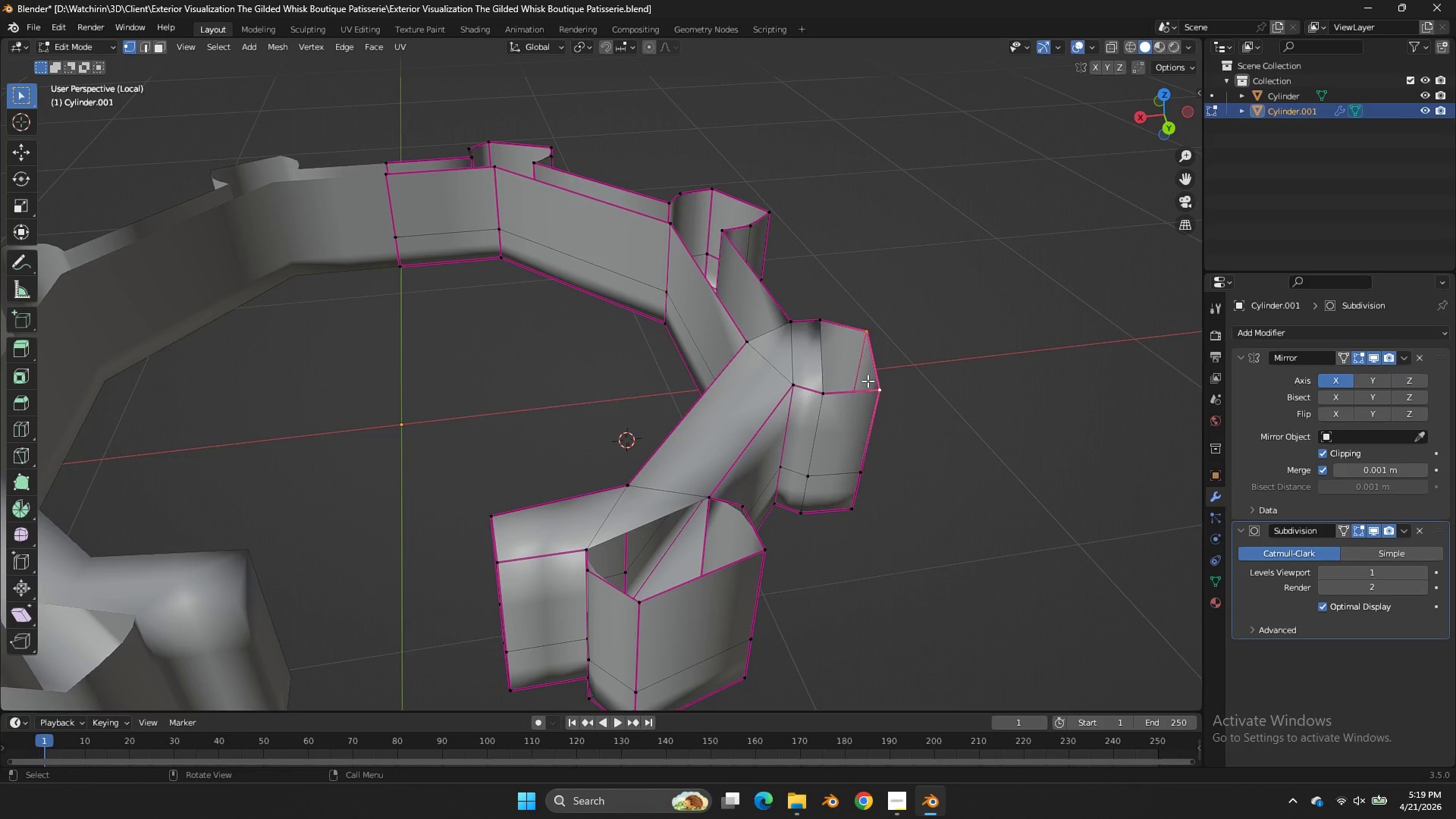 
key(F)
 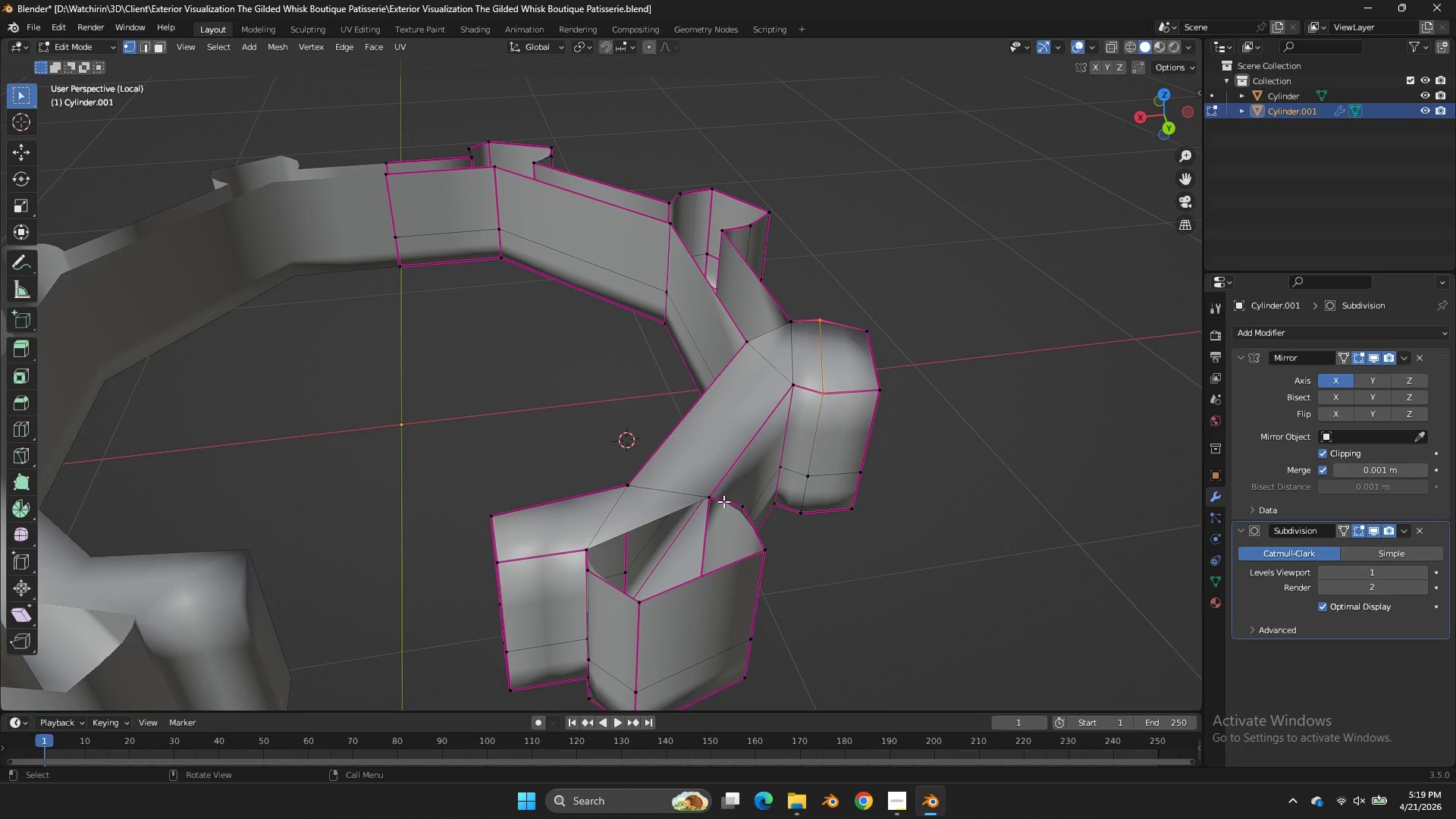 
left_click([718, 498])
 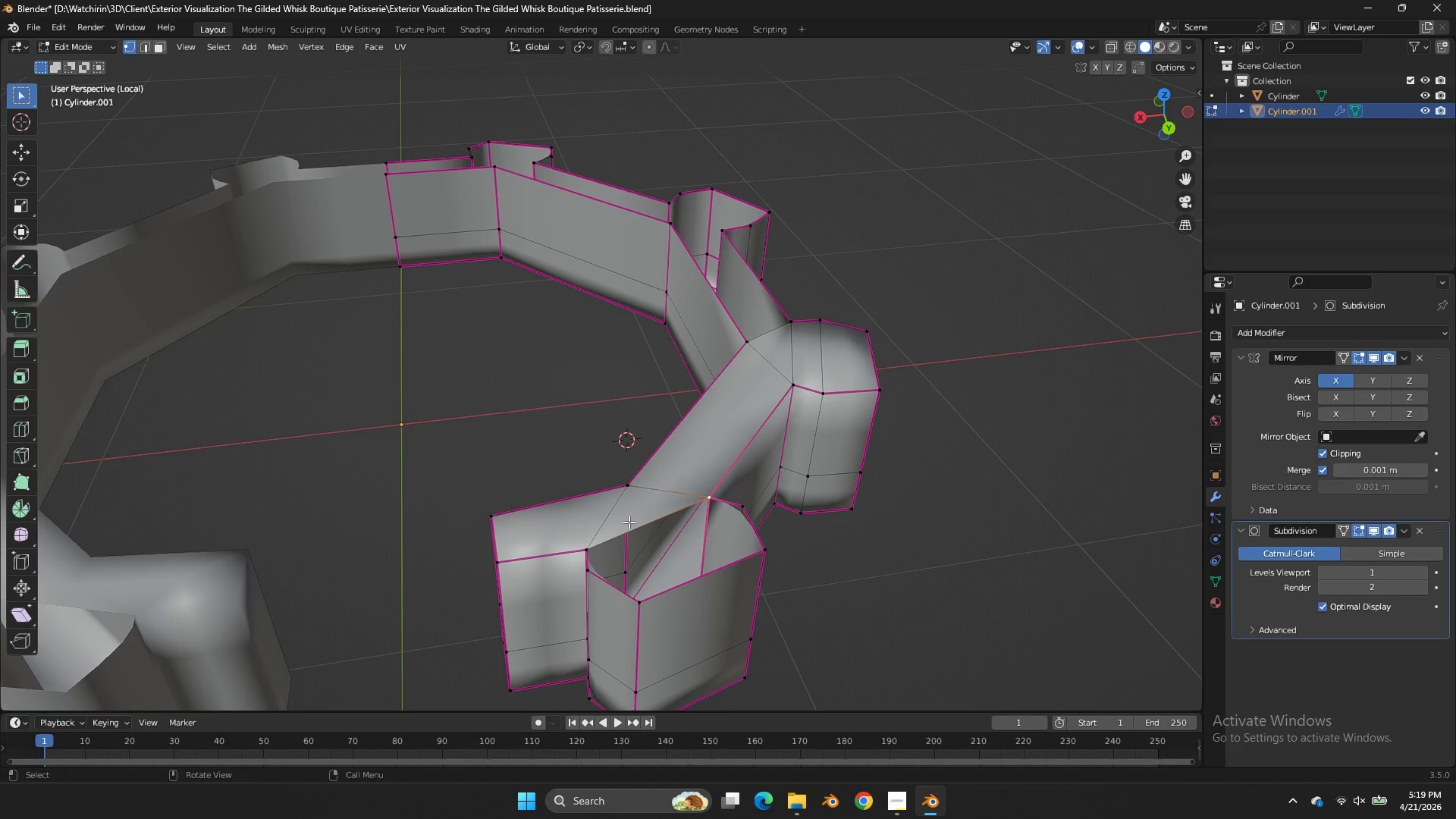 
hold_key(key=ShiftLeft, duration=0.31)
double_click([586, 535])
 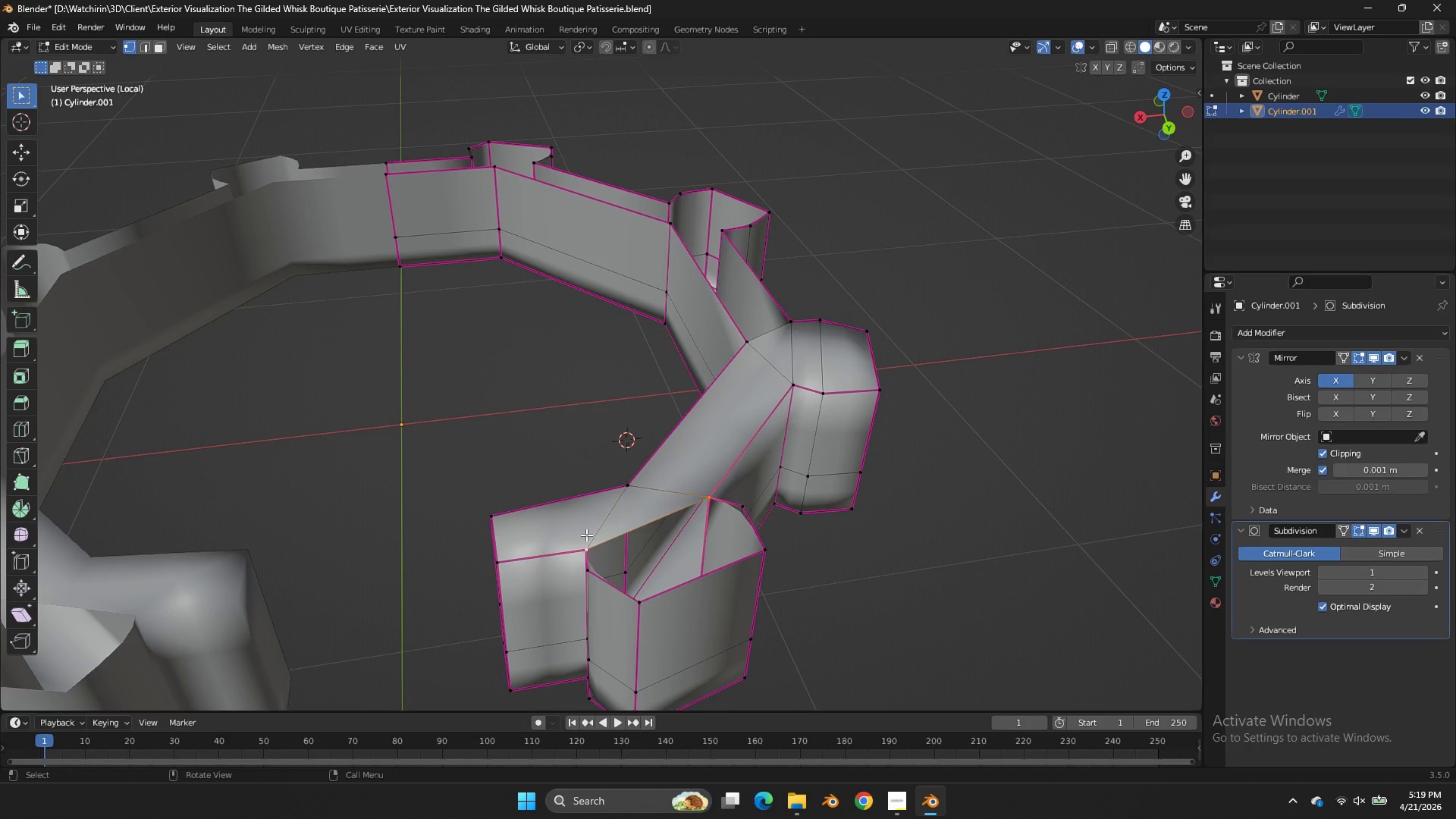 
type(ff)
 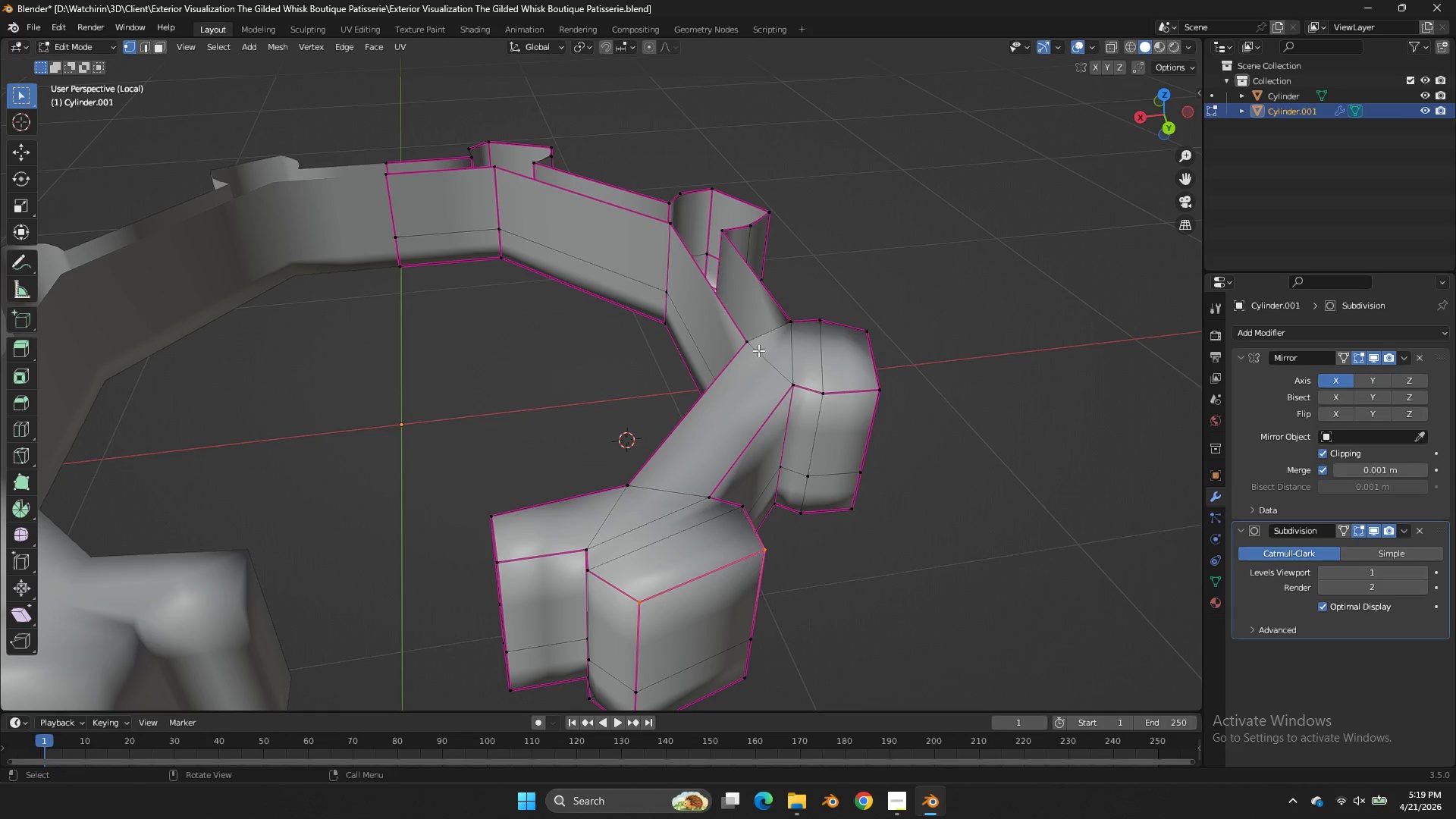 
left_click([777, 318])
 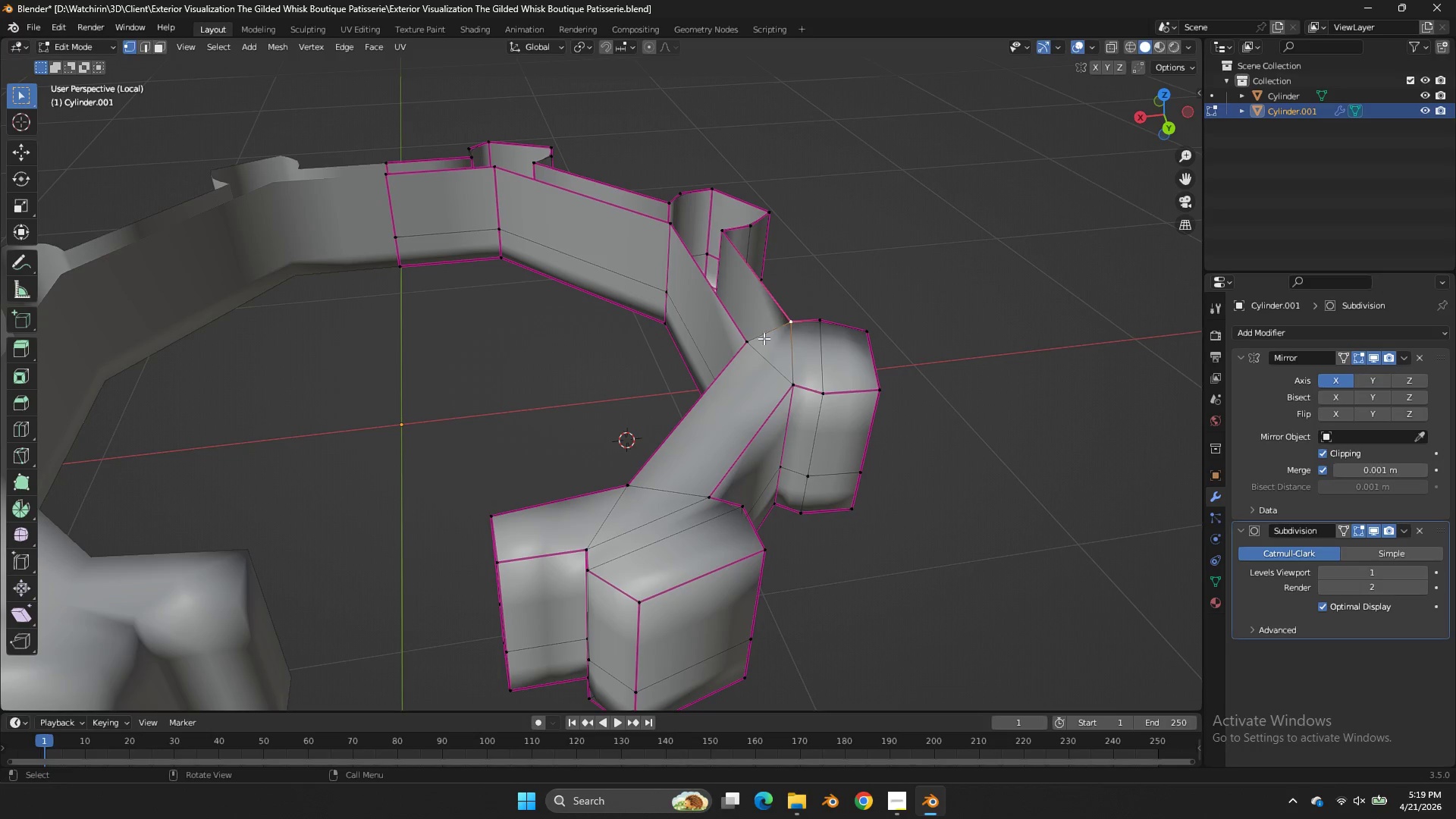 
hold_key(key=ShiftLeft, duration=0.31)
double_click([748, 347])
 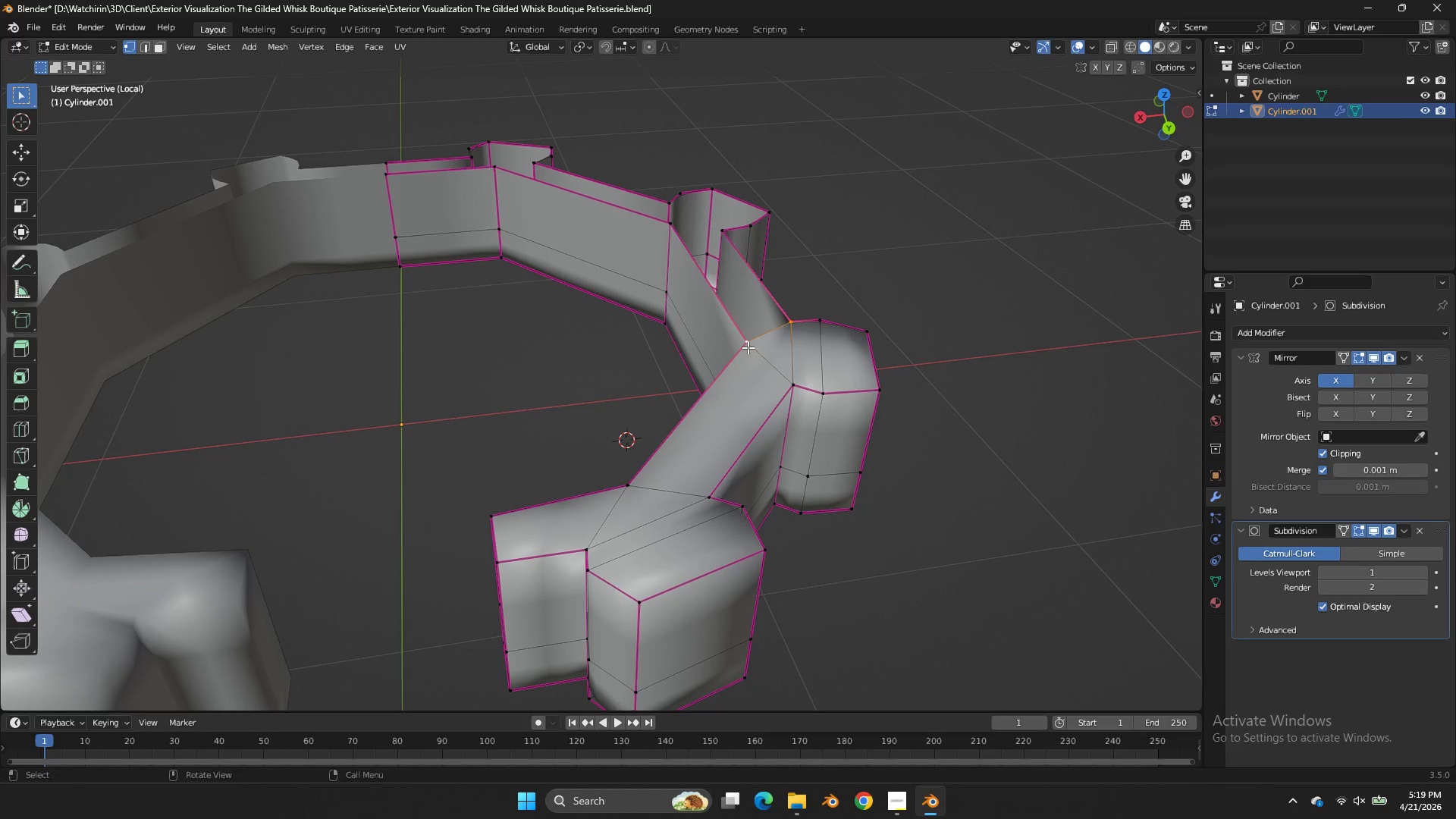 
key(F)
 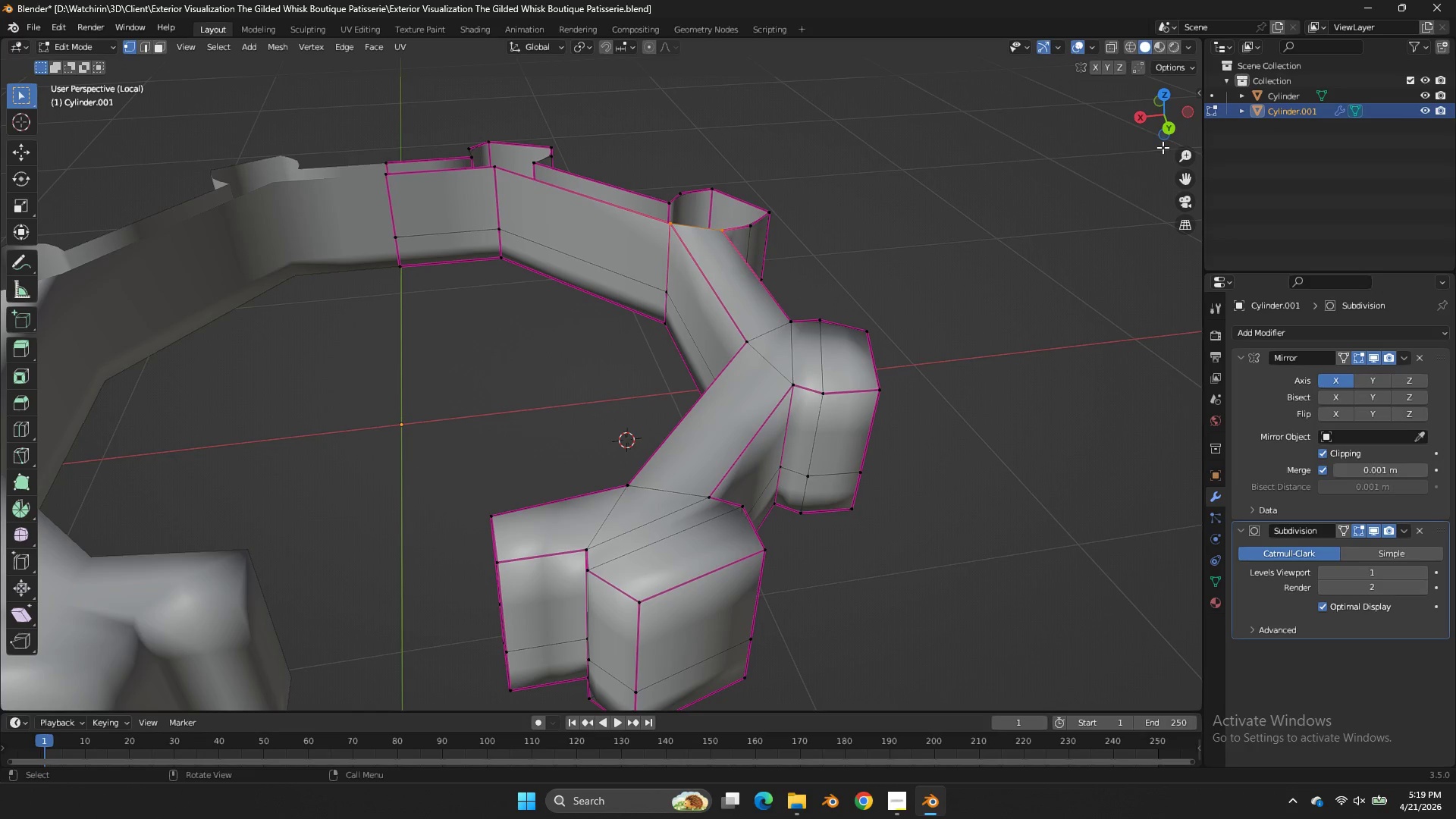 
left_click_drag(start_coordinate=[1138, 127], to_coordinate=[954, 174])
 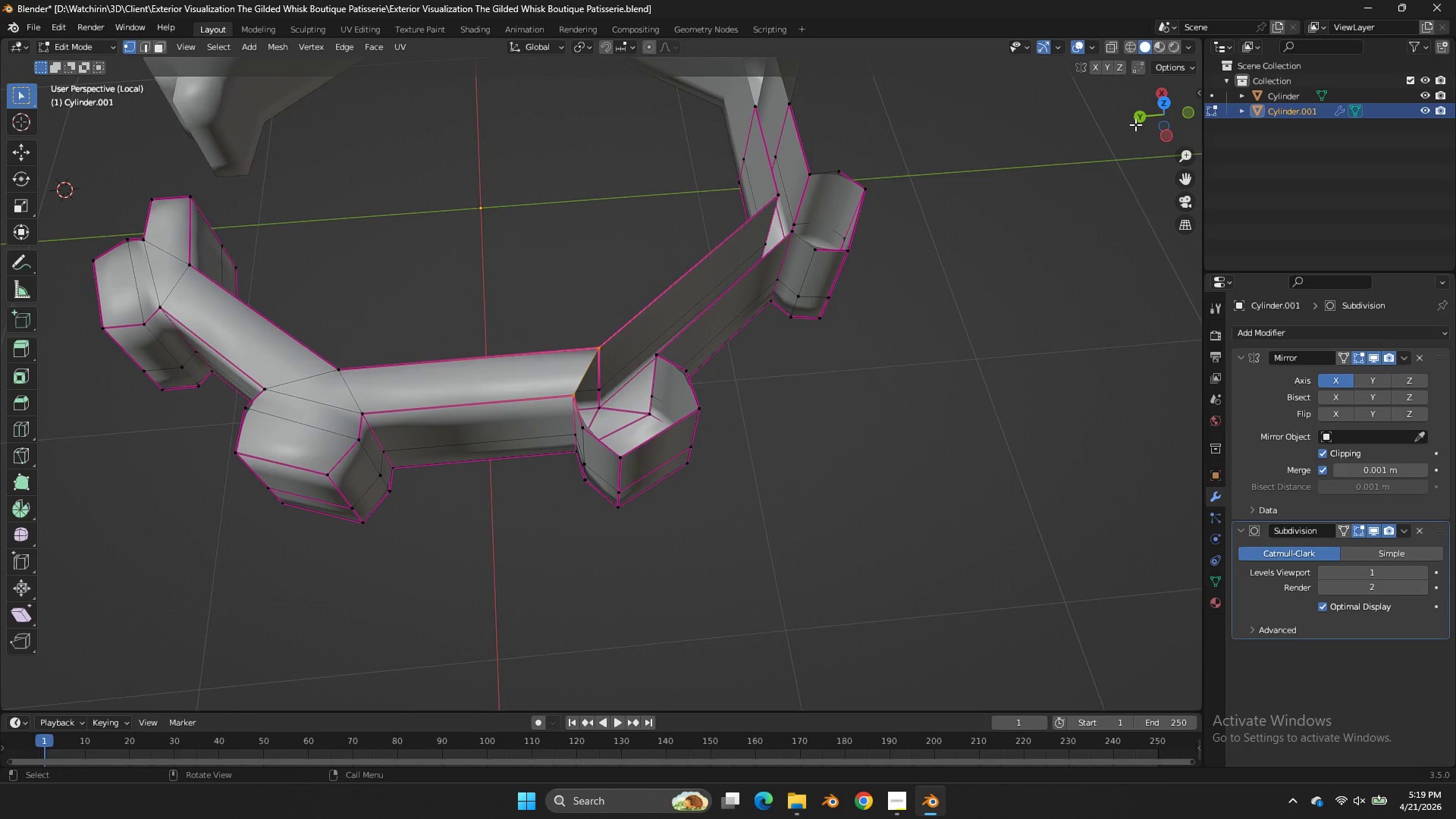 
key(F)
 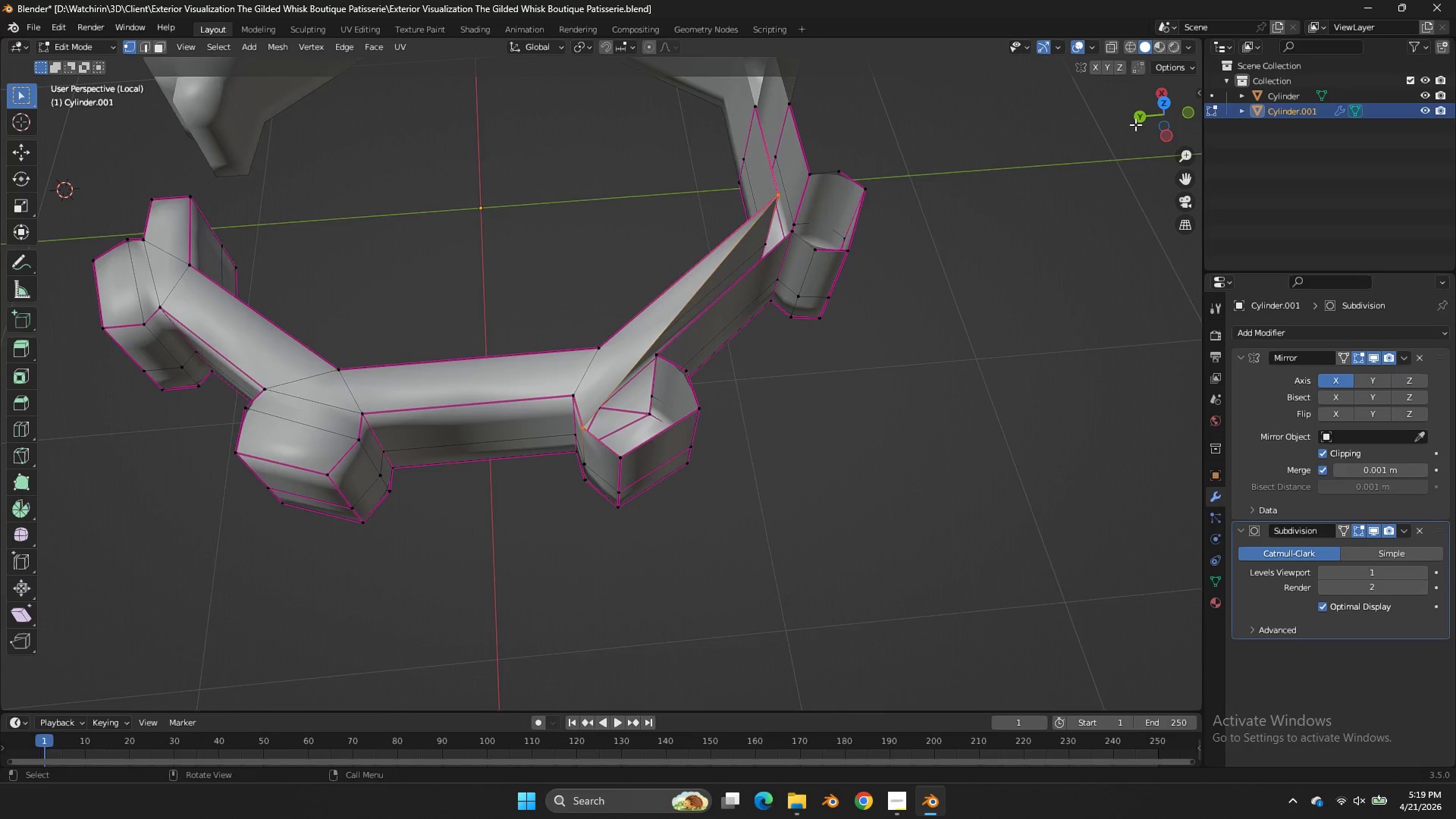 
key(Control+Z)
 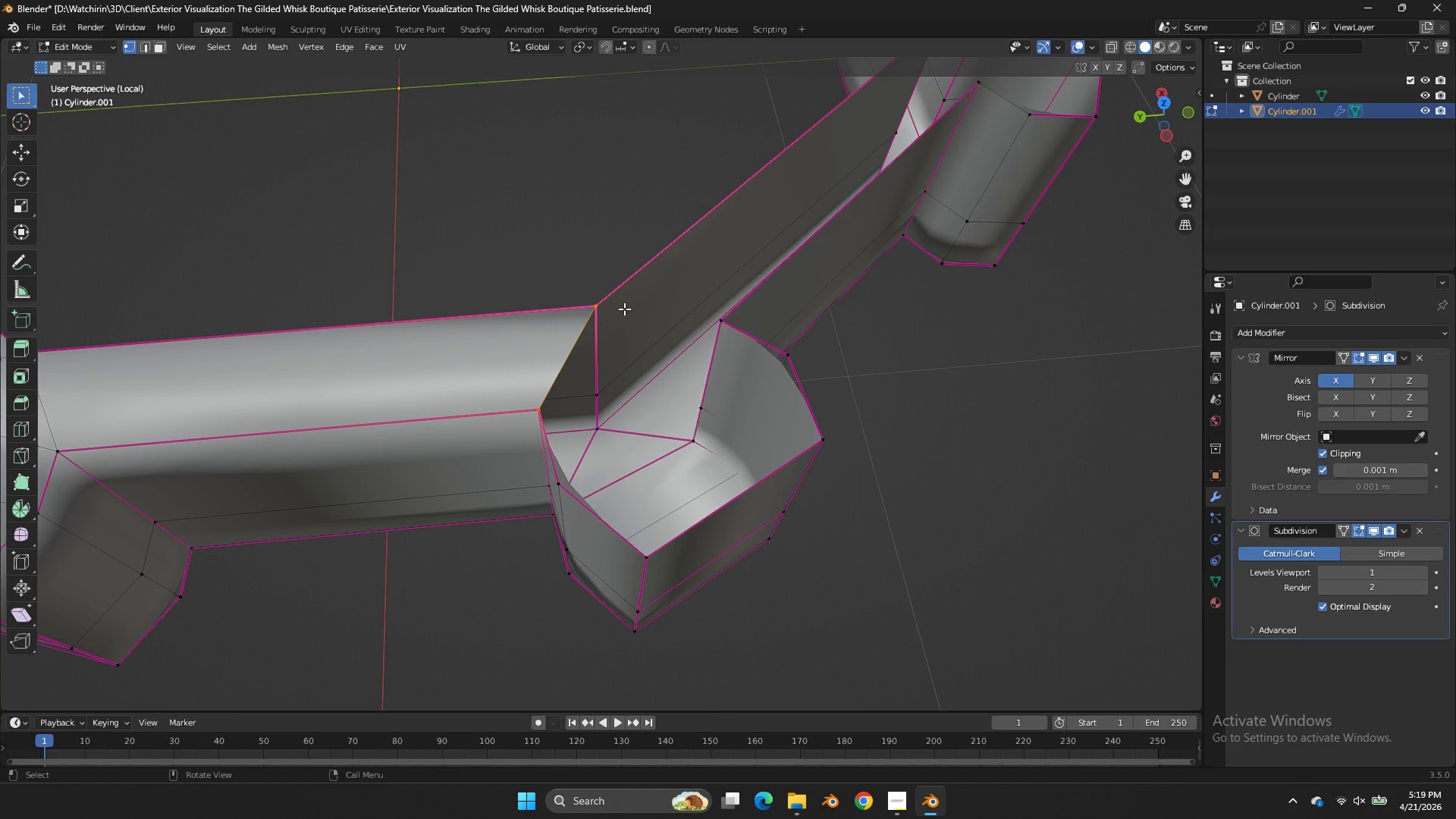 
scroll: coordinate [1135, 124], scroll_direction: up, amount: 3.0
 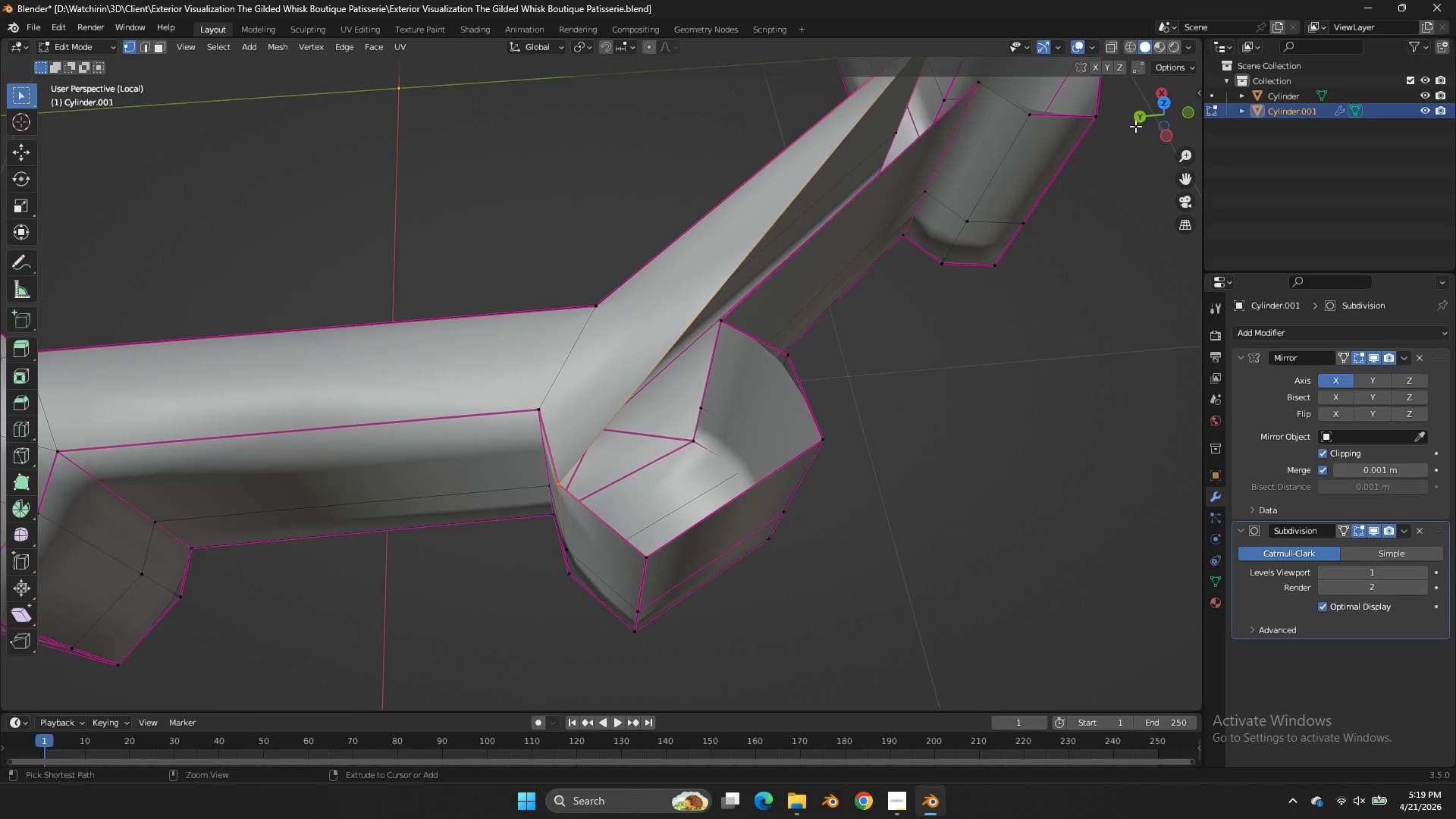 
hold_key(key=ShiftLeft, duration=0.41)
 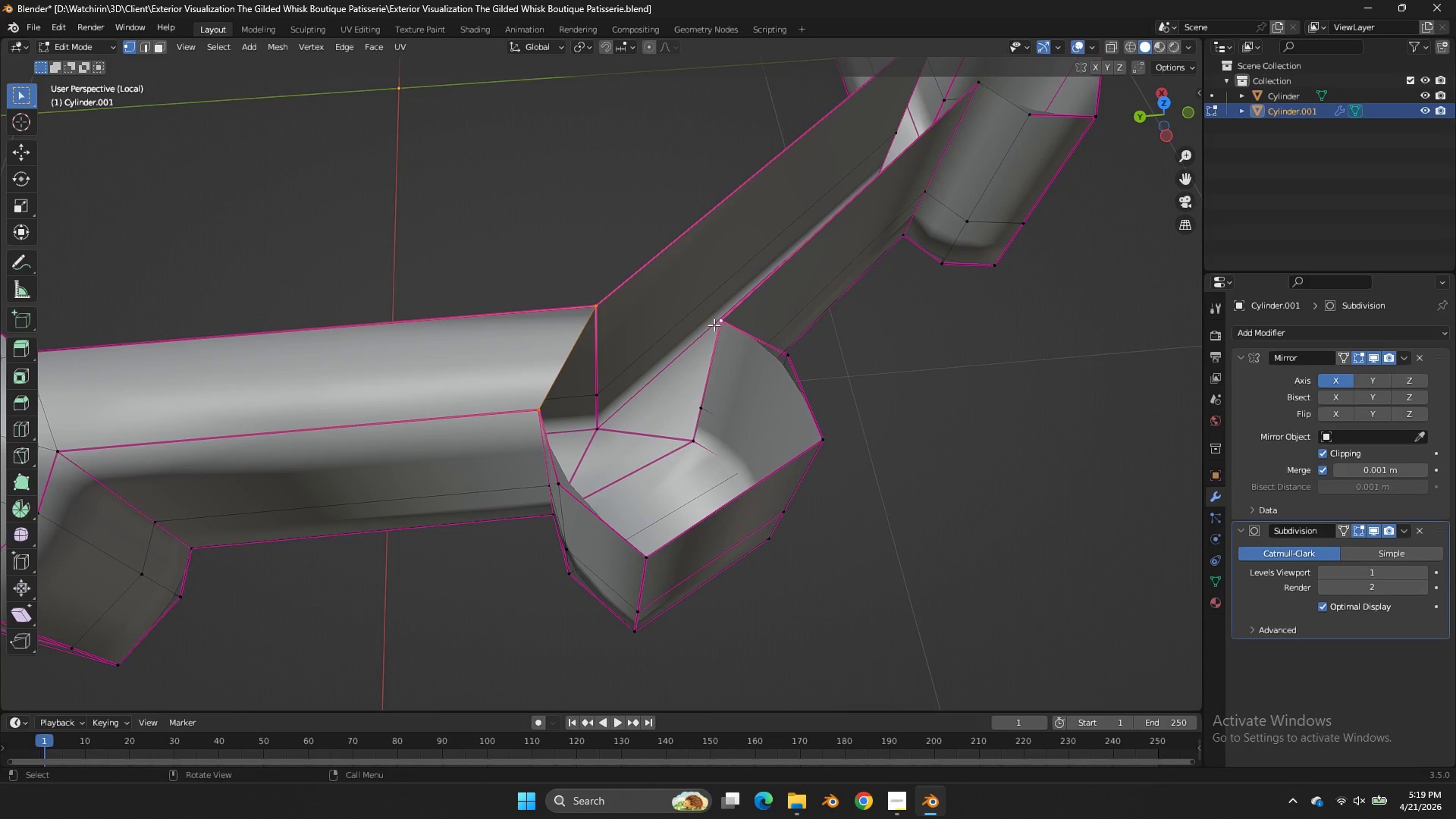 
key(F)
 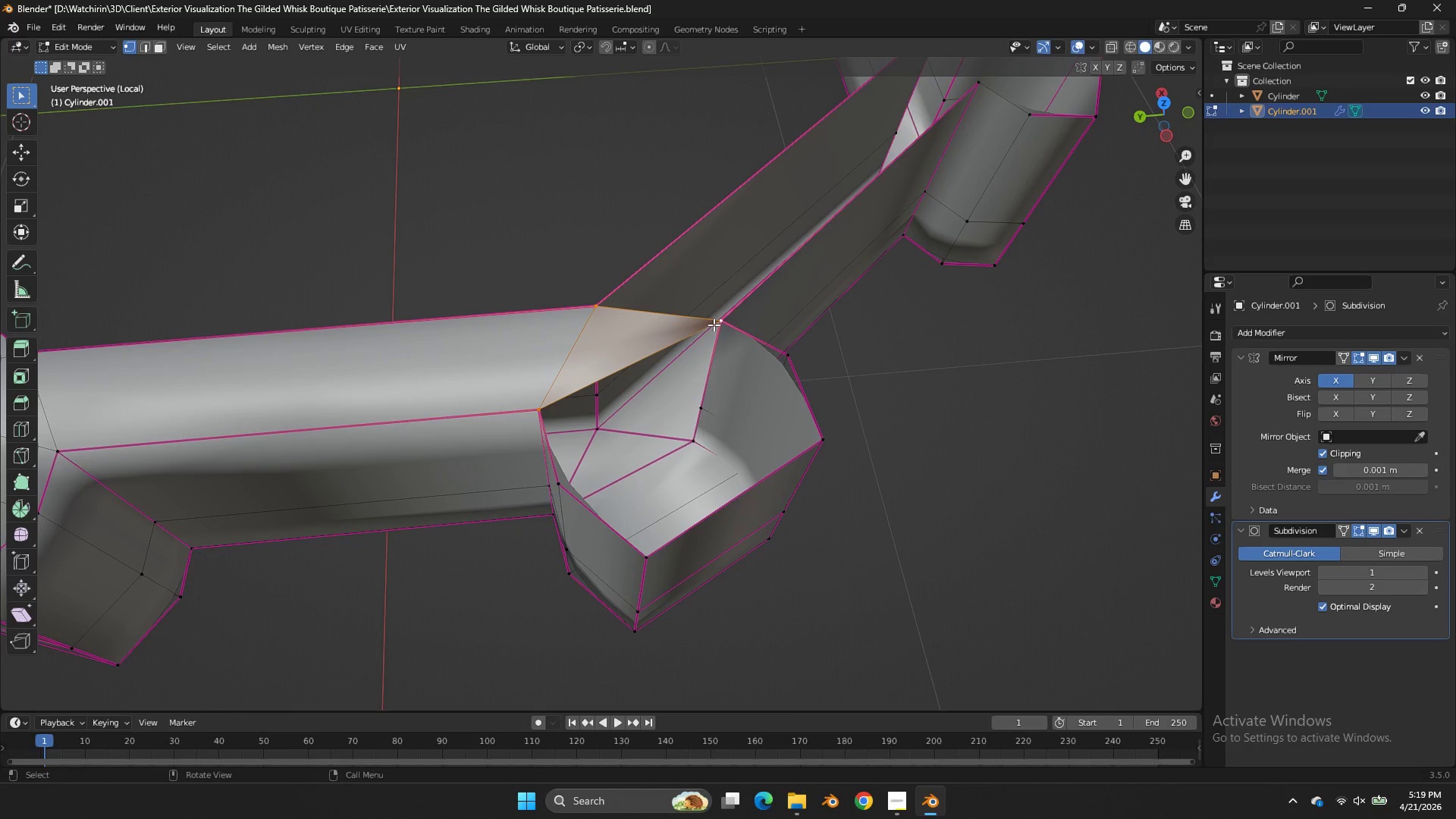 
left_click([714, 325])
 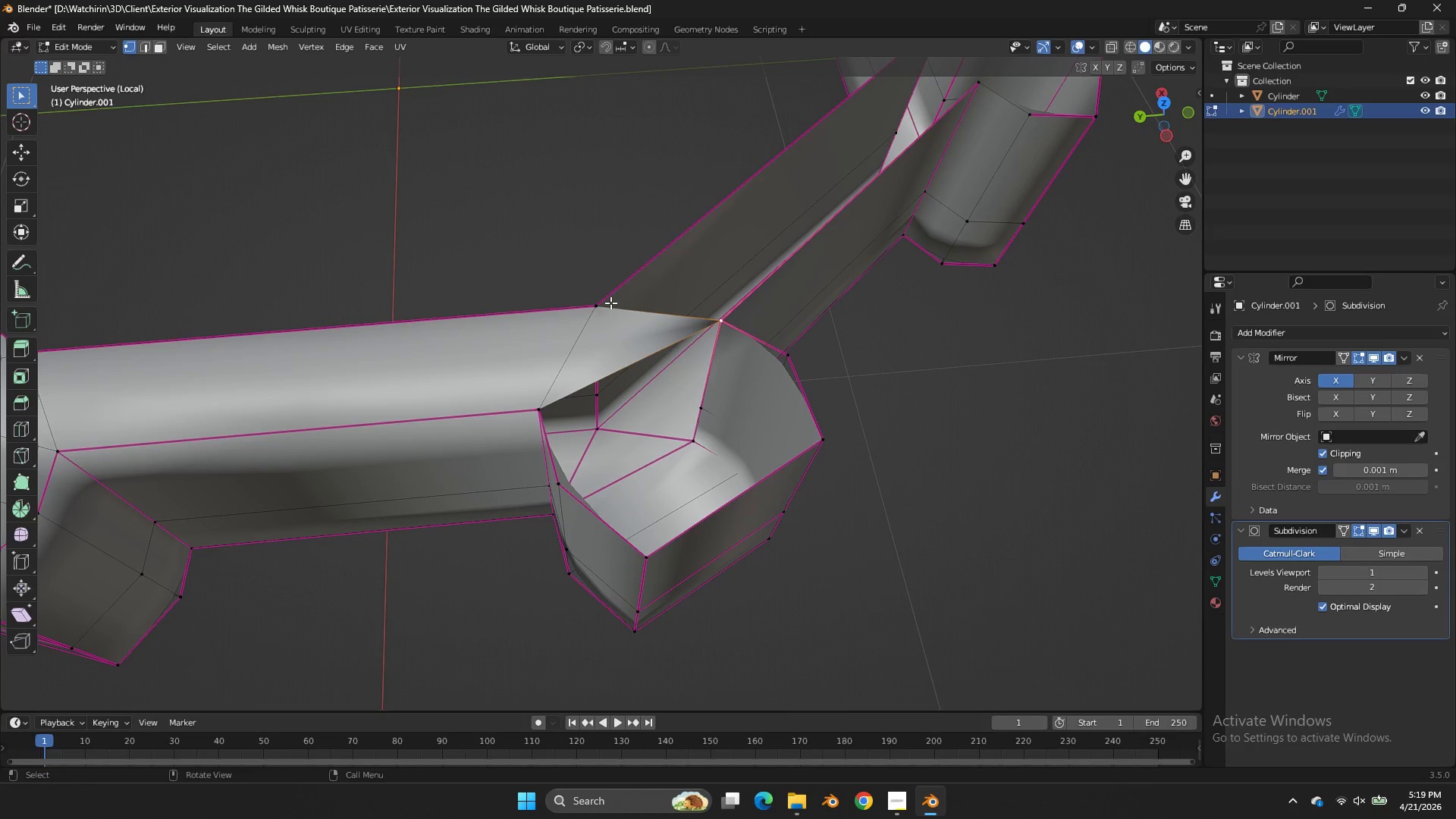 
key(Shift+ShiftLeft)
 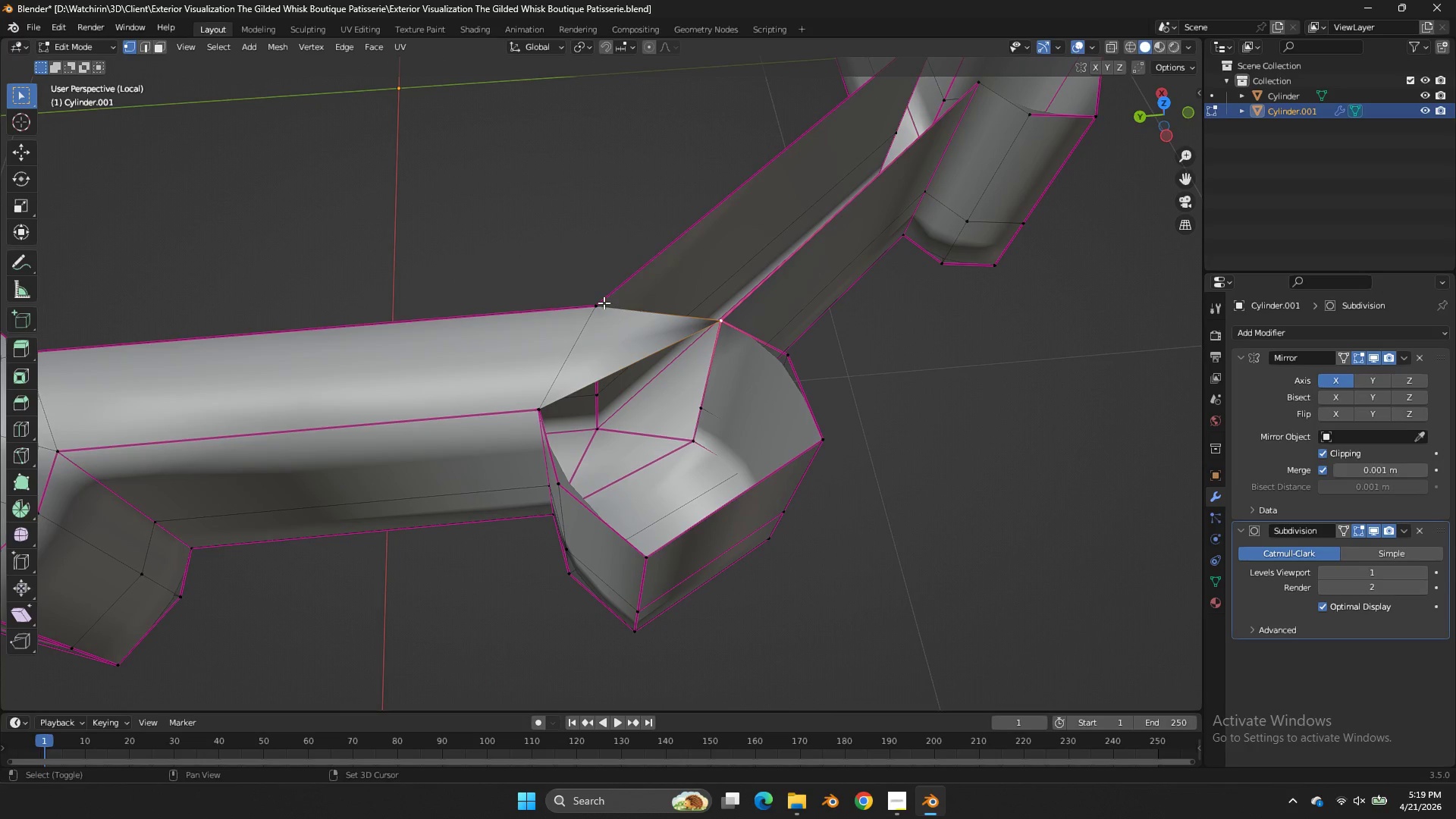 
double_click([604, 303])
 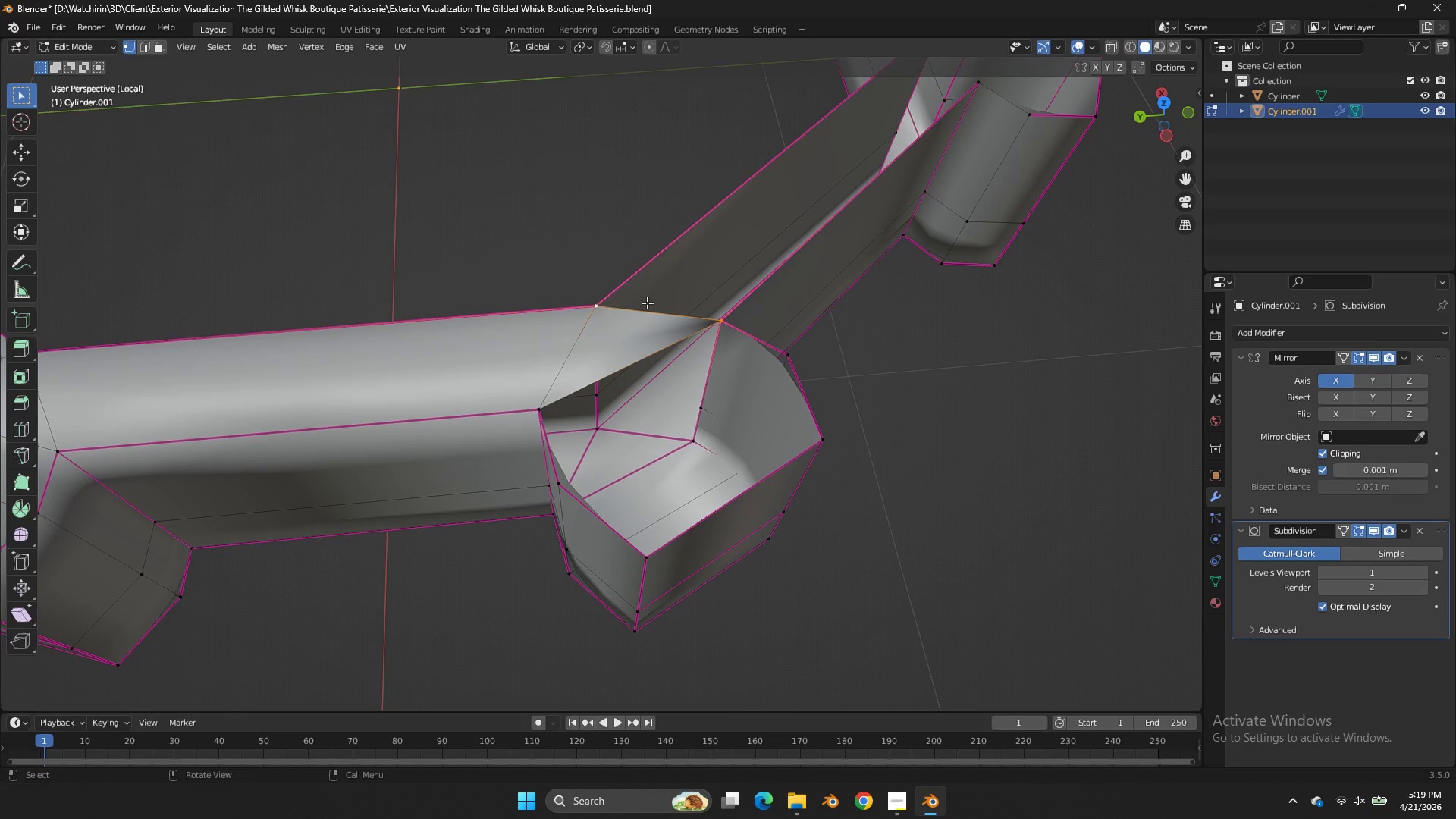 
key(F)
 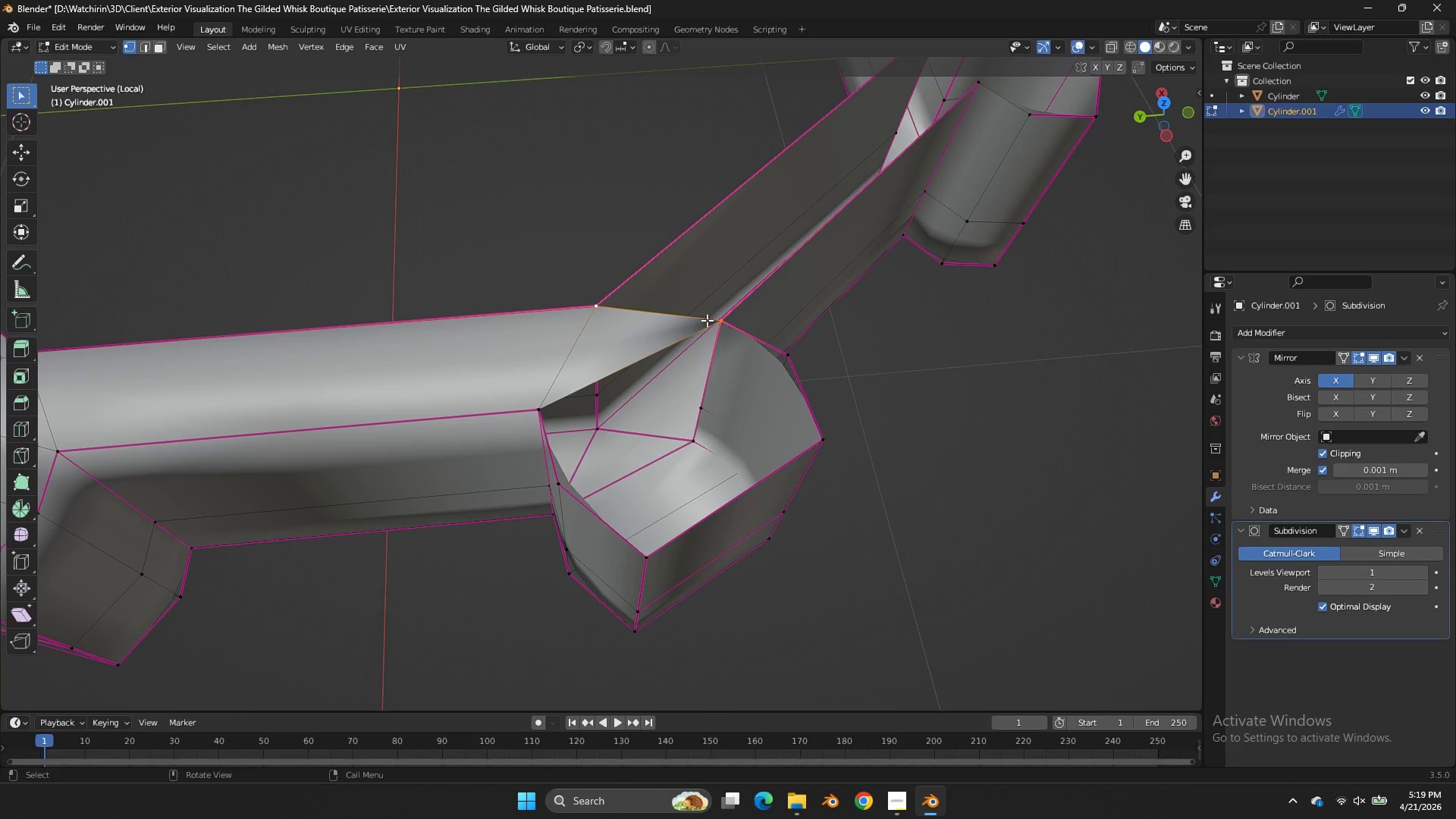 
hold_key(key=ShiftLeft, duration=1.81)
left_click([542, 403])
 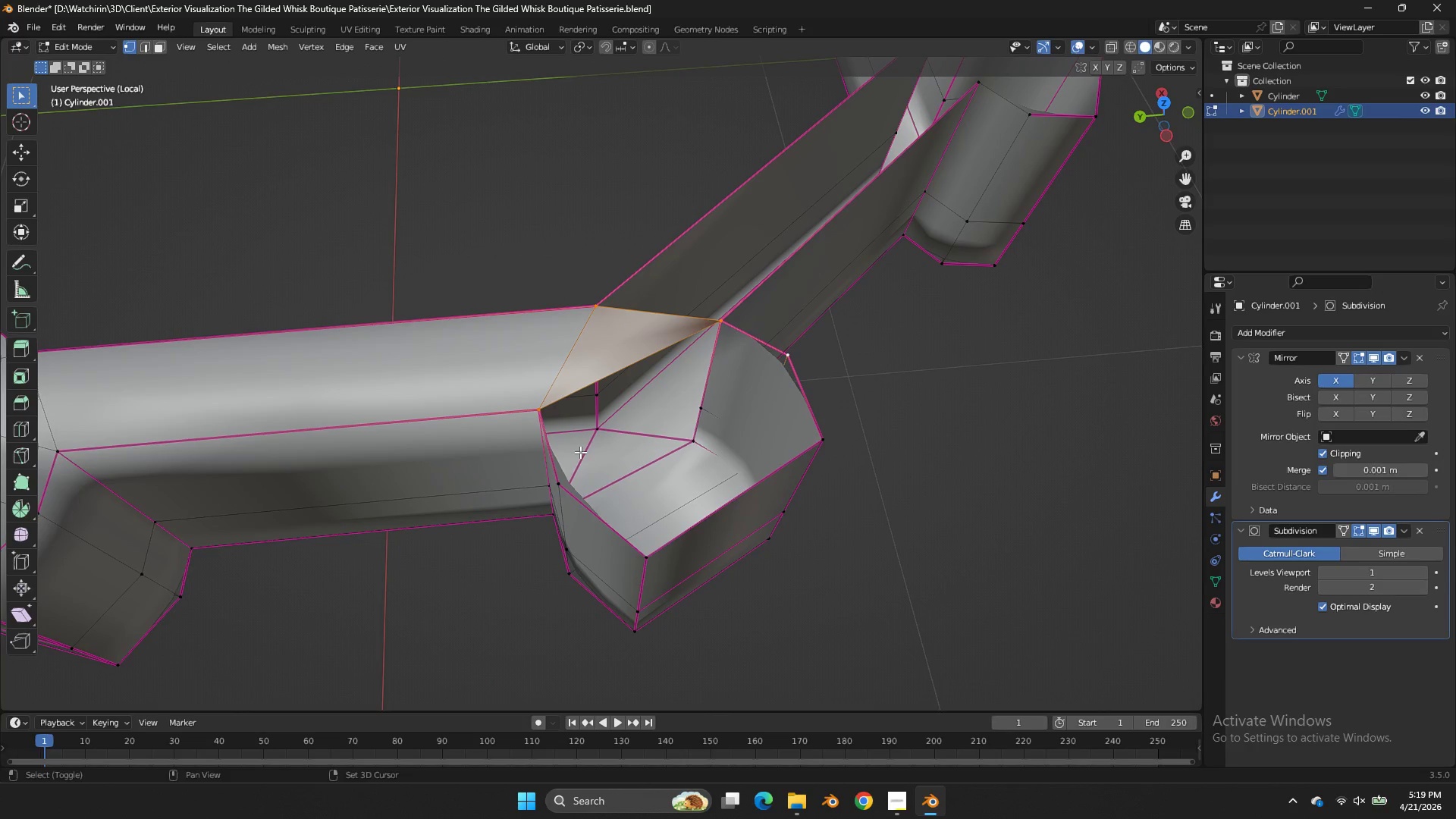 
left_click([565, 481])
 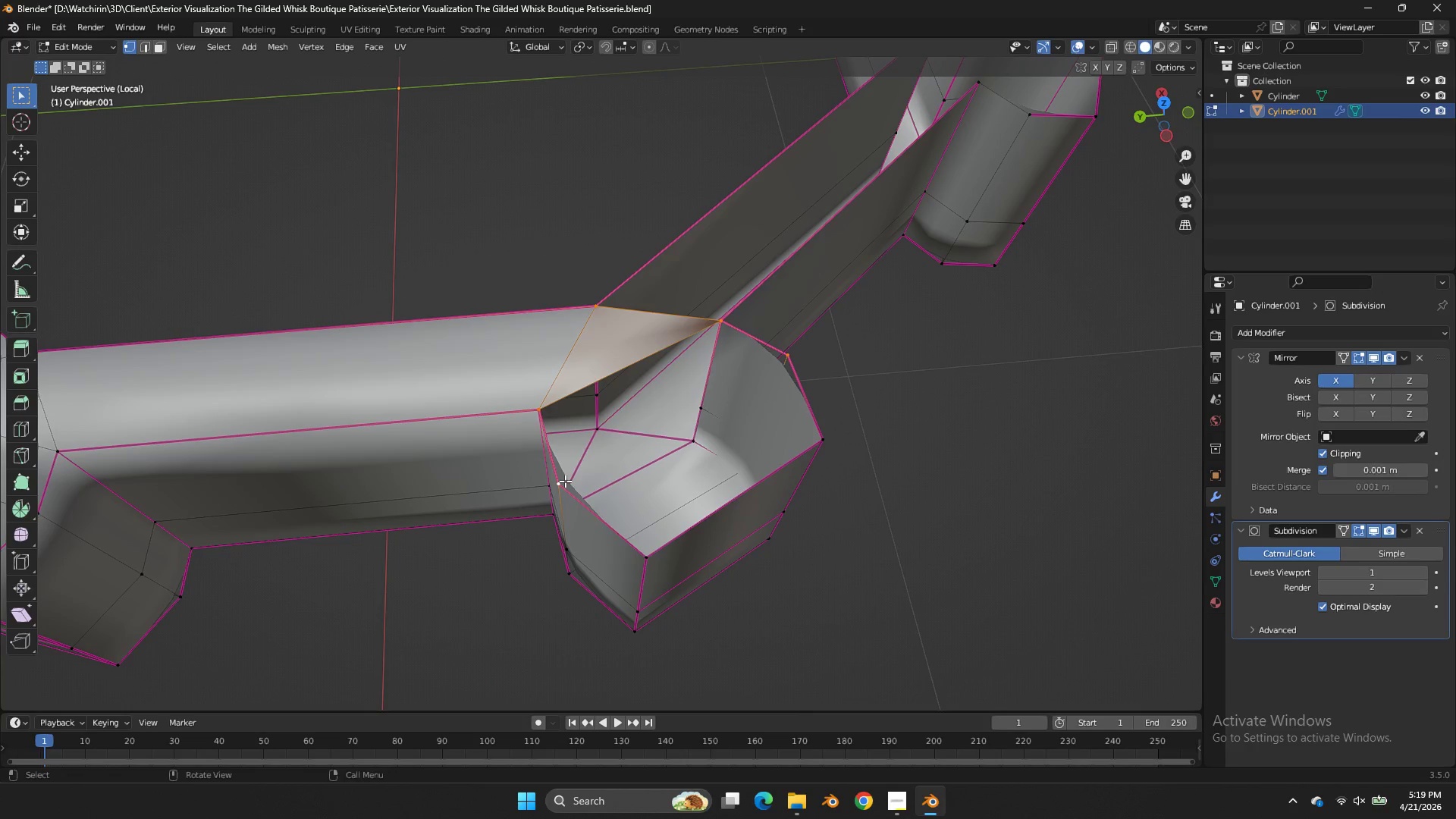 
key(F)
 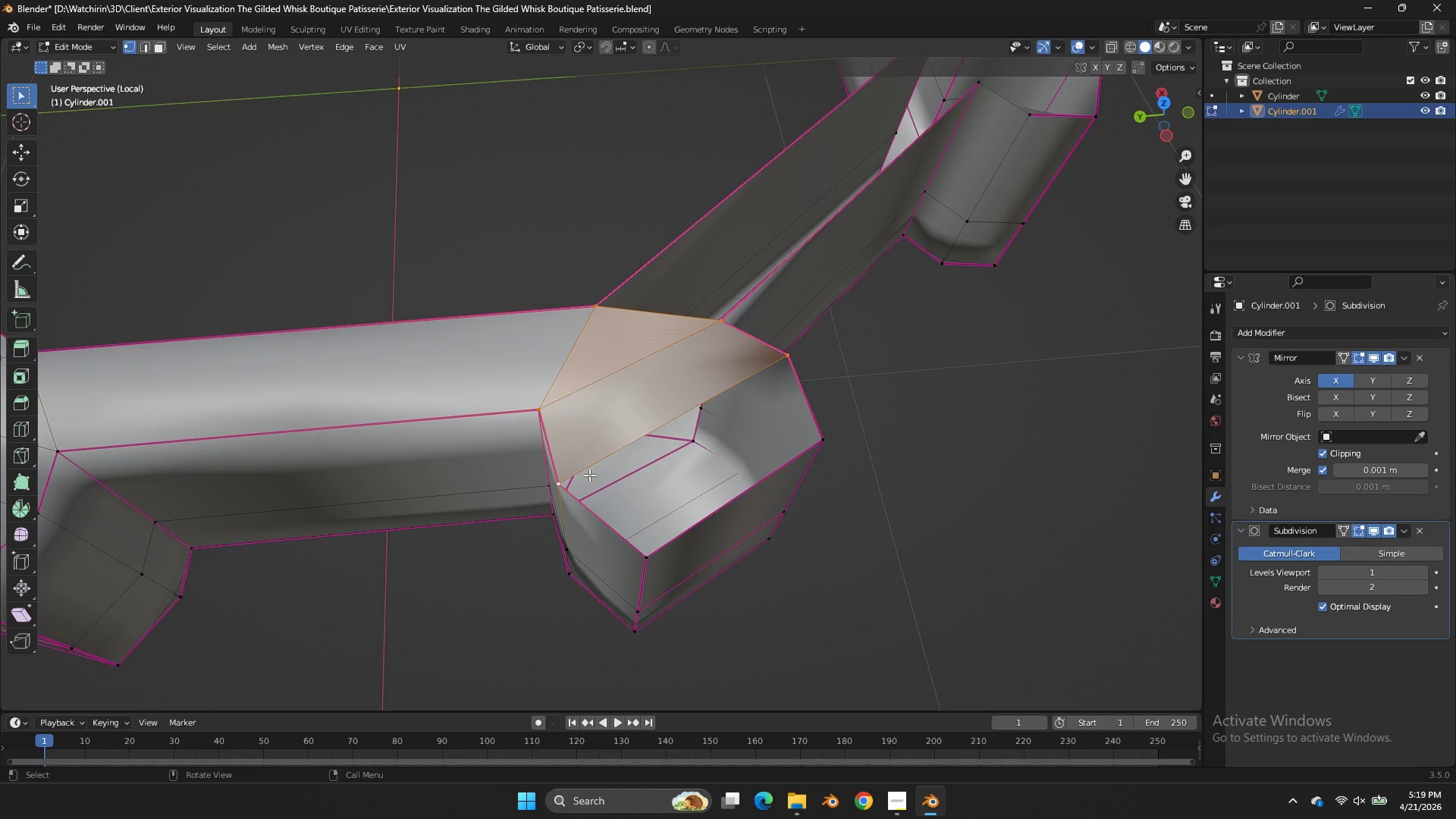 
wait(5.2)
 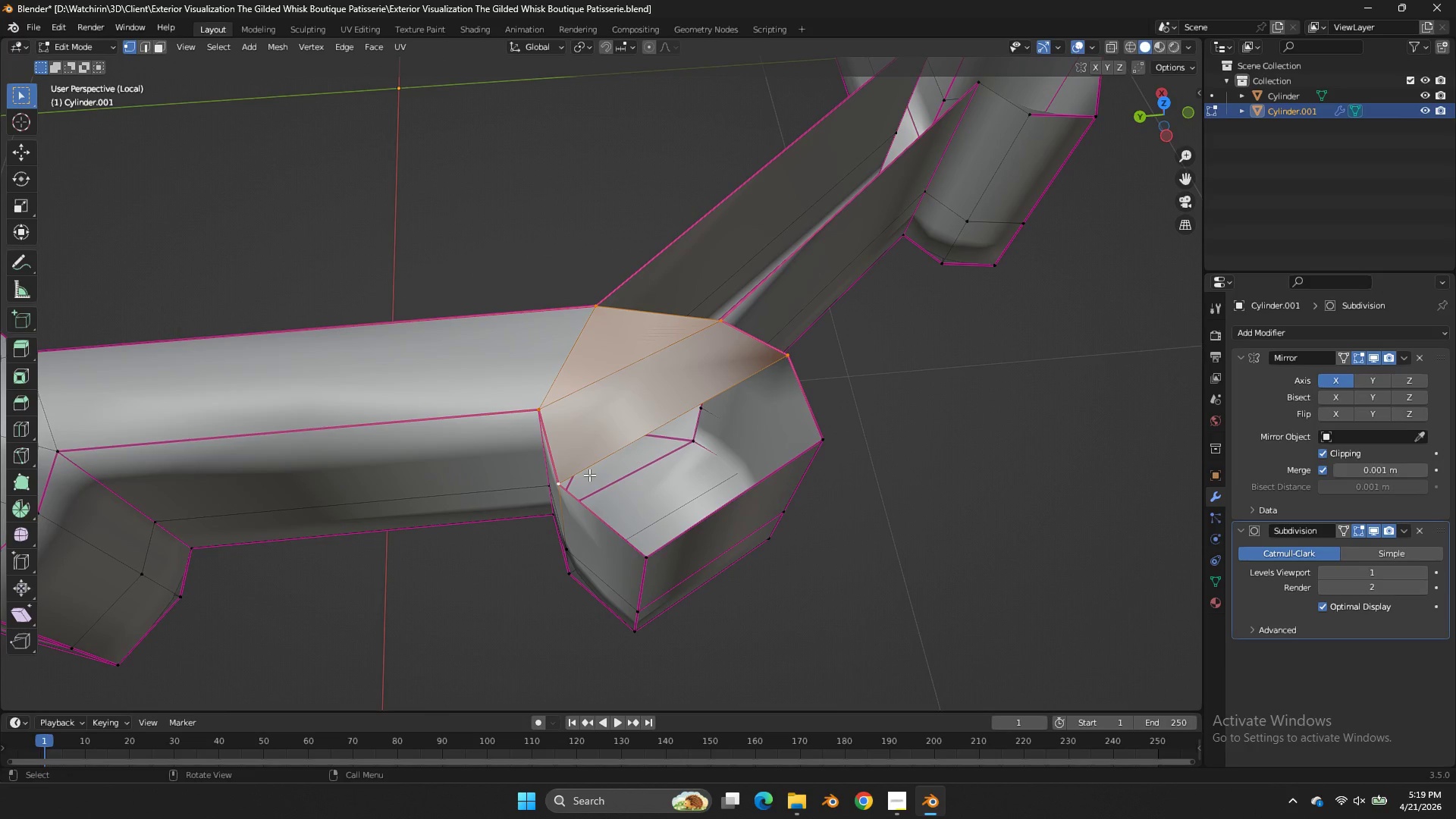 
left_click([594, 313])
 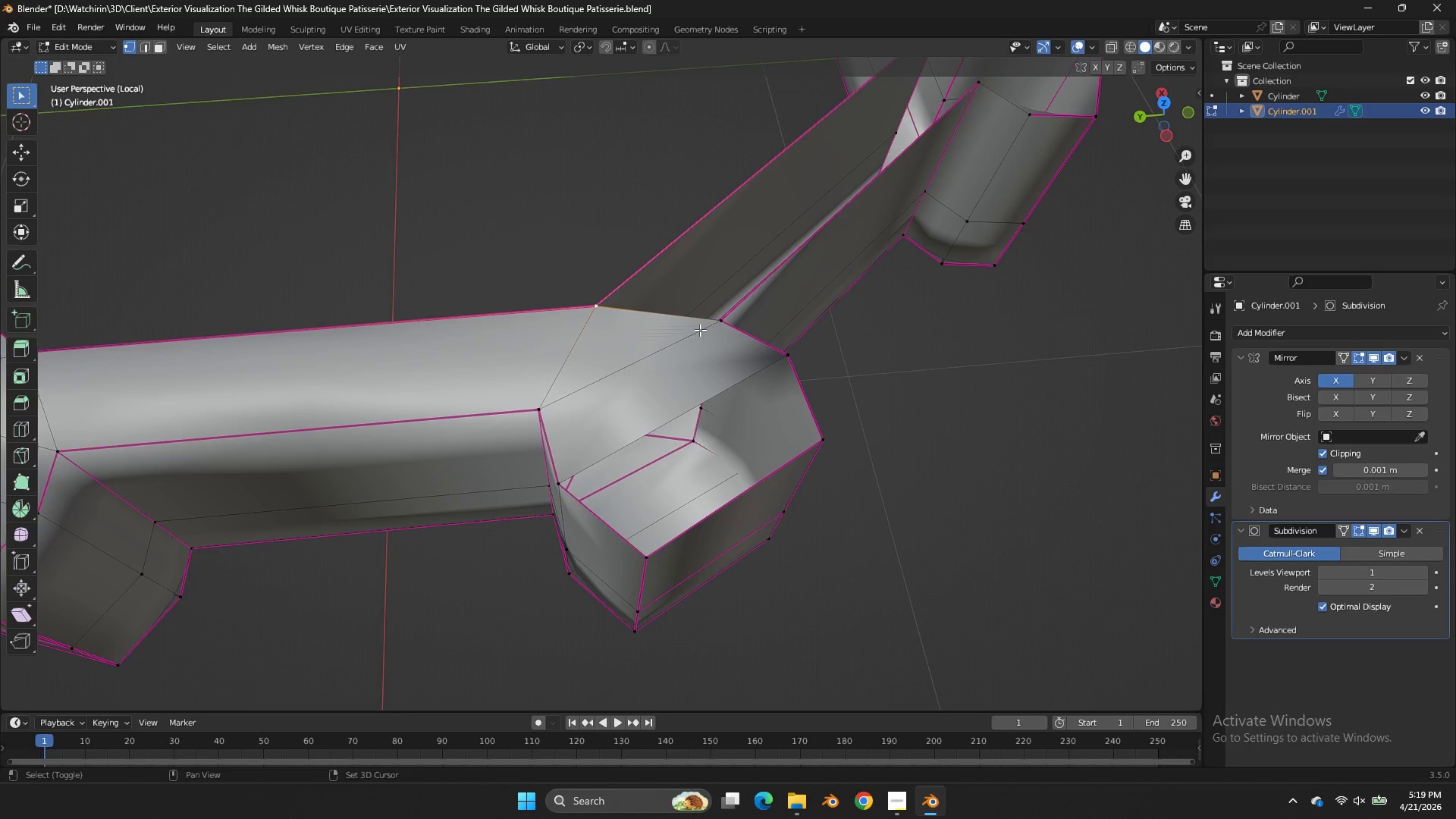 
hold_key(key=ShiftLeft, duration=0.31)
double_click([701, 330])
 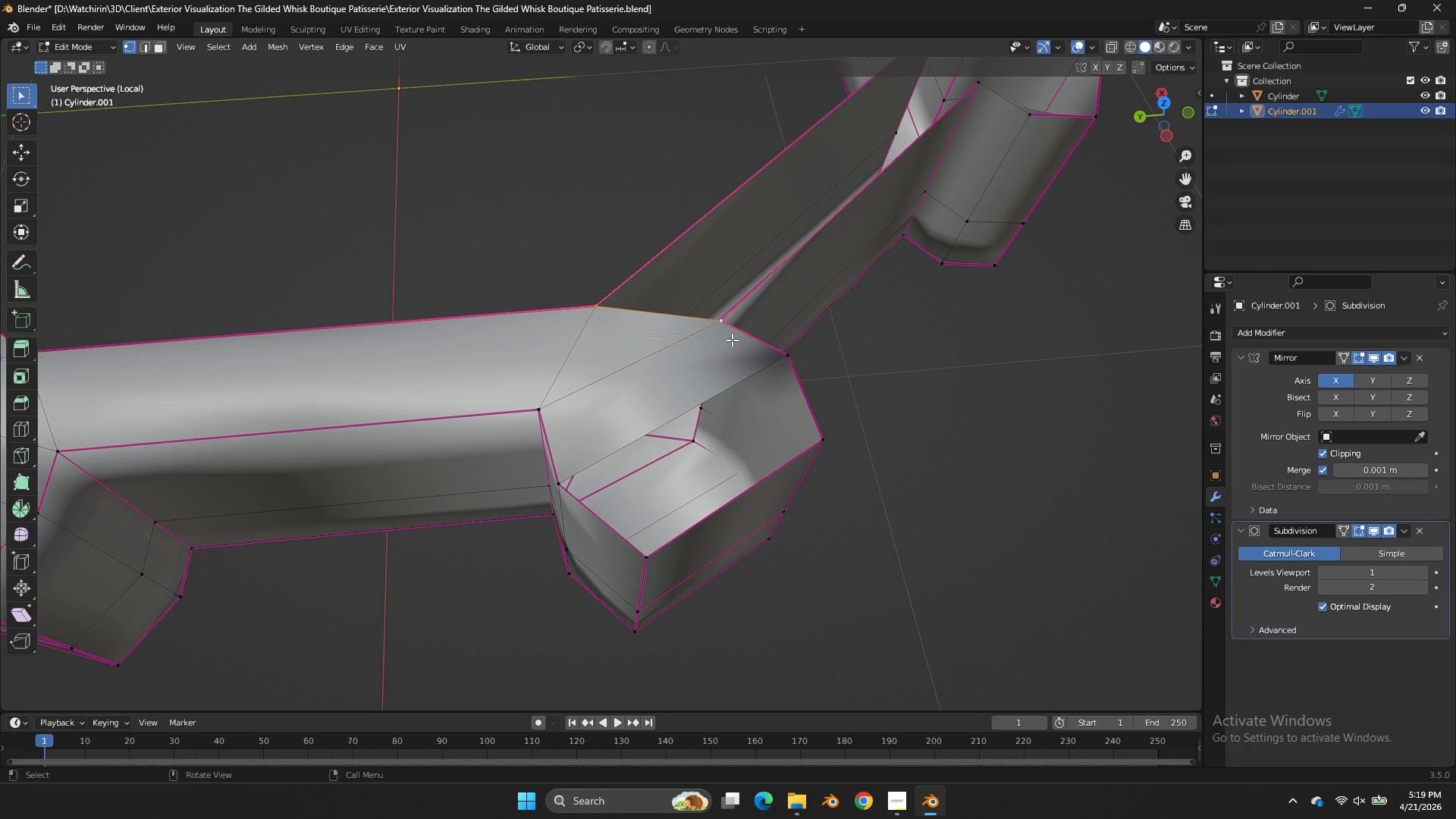 
type(fff)
 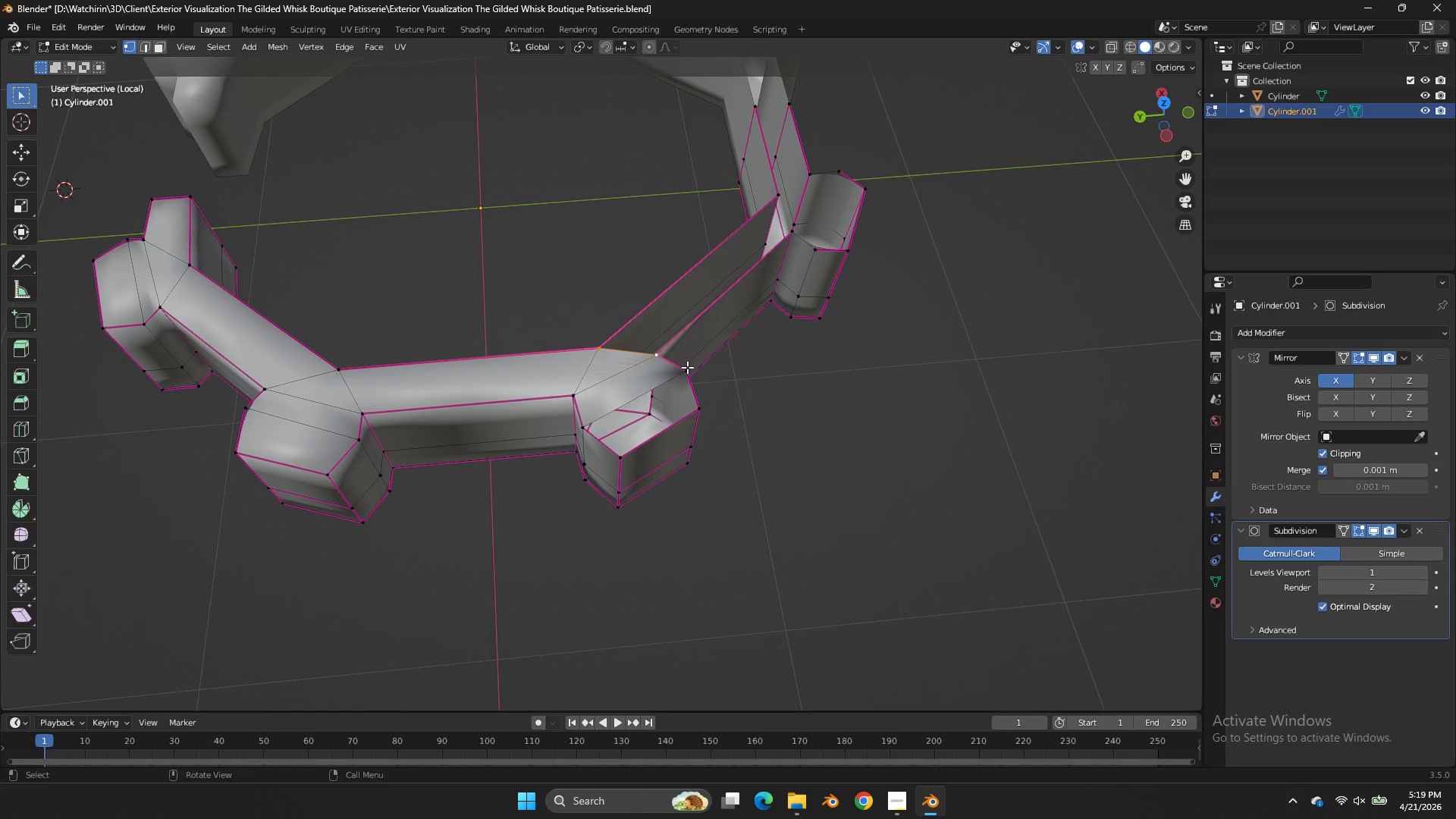 
scroll: coordinate [791, 344], scroll_direction: down, amount: 3.0
 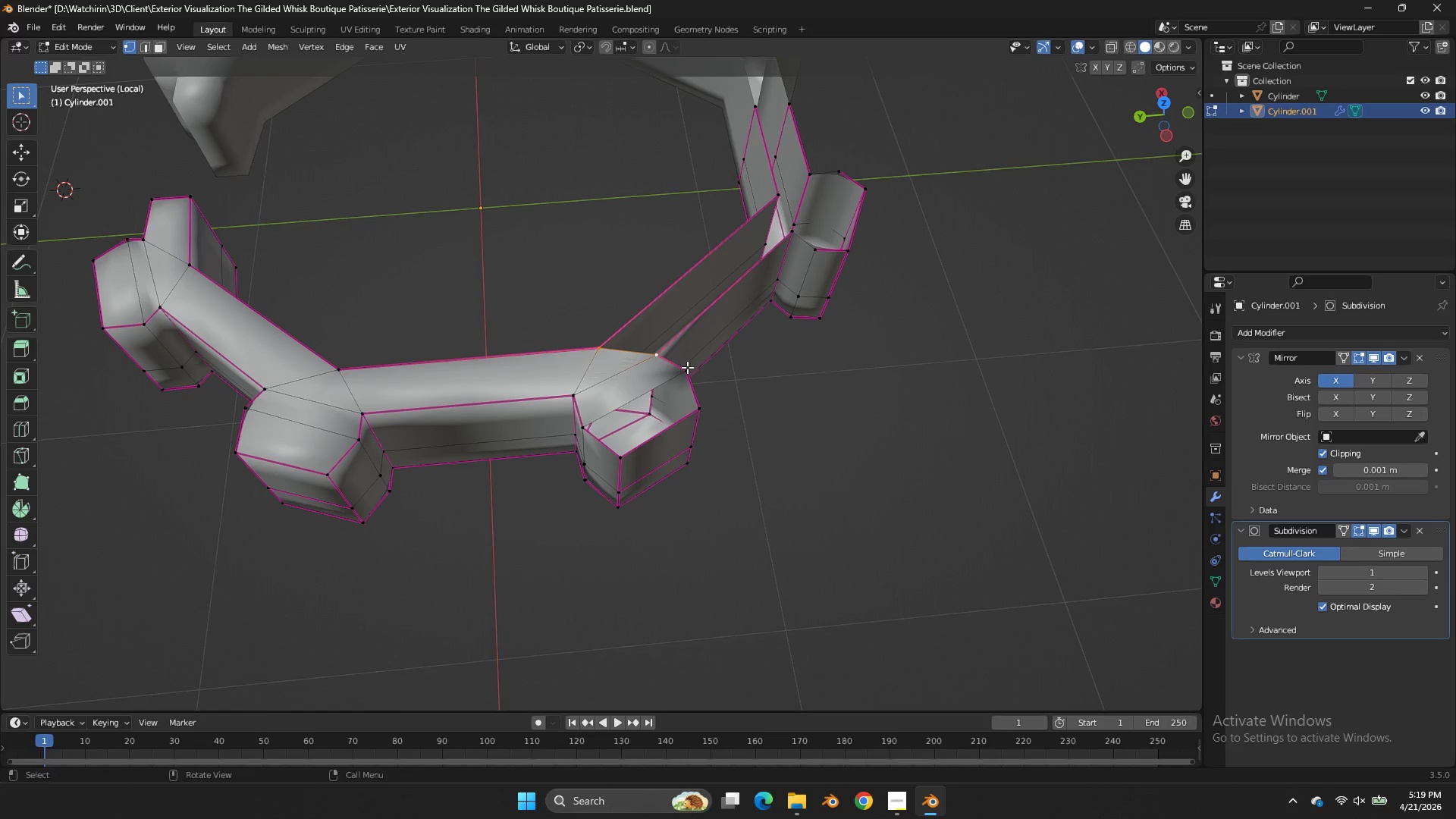 
hold_key(key=ShiftLeft, duration=0.39)
double_click([580, 401])
 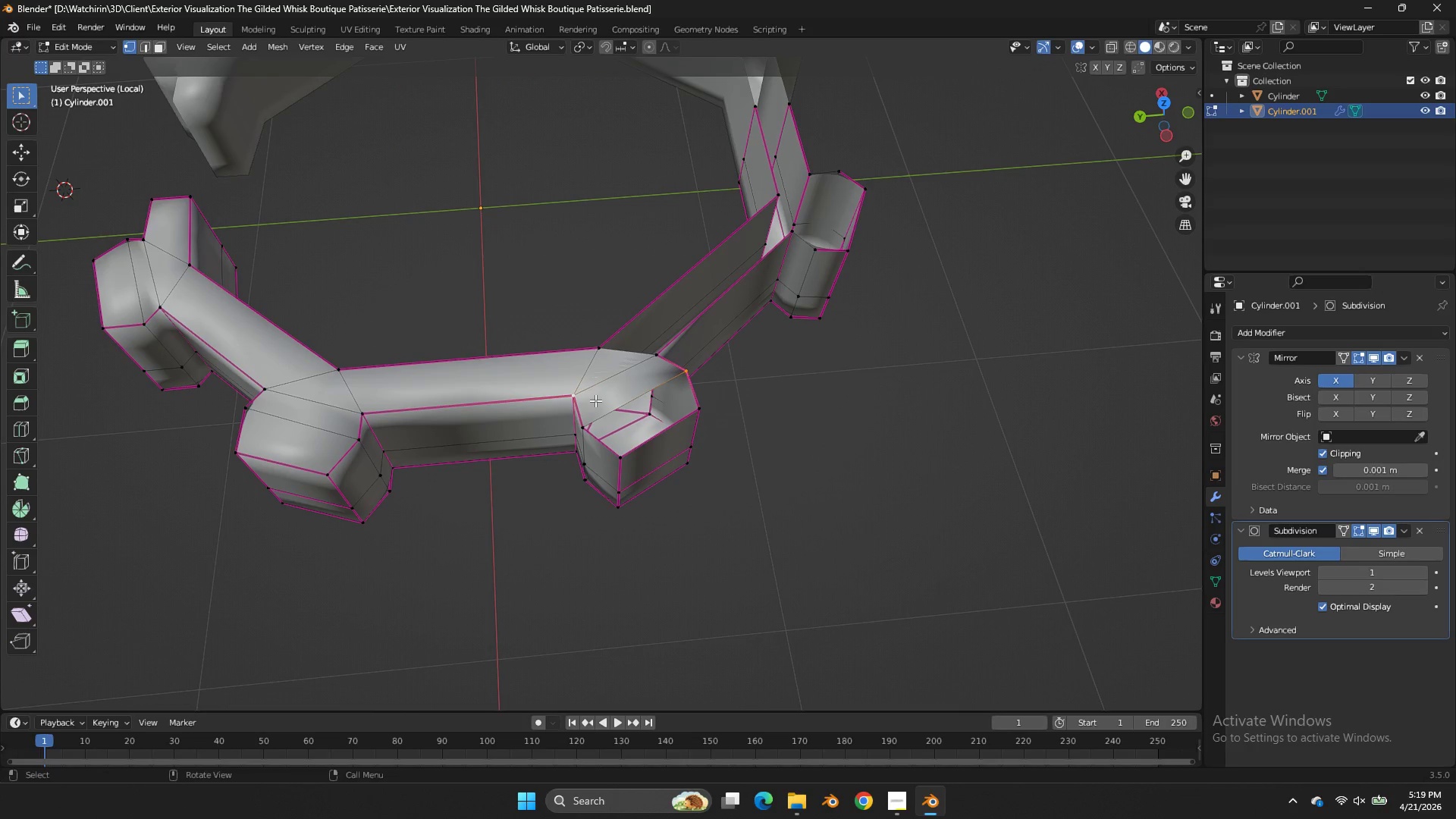 
left_click([571, 417])
 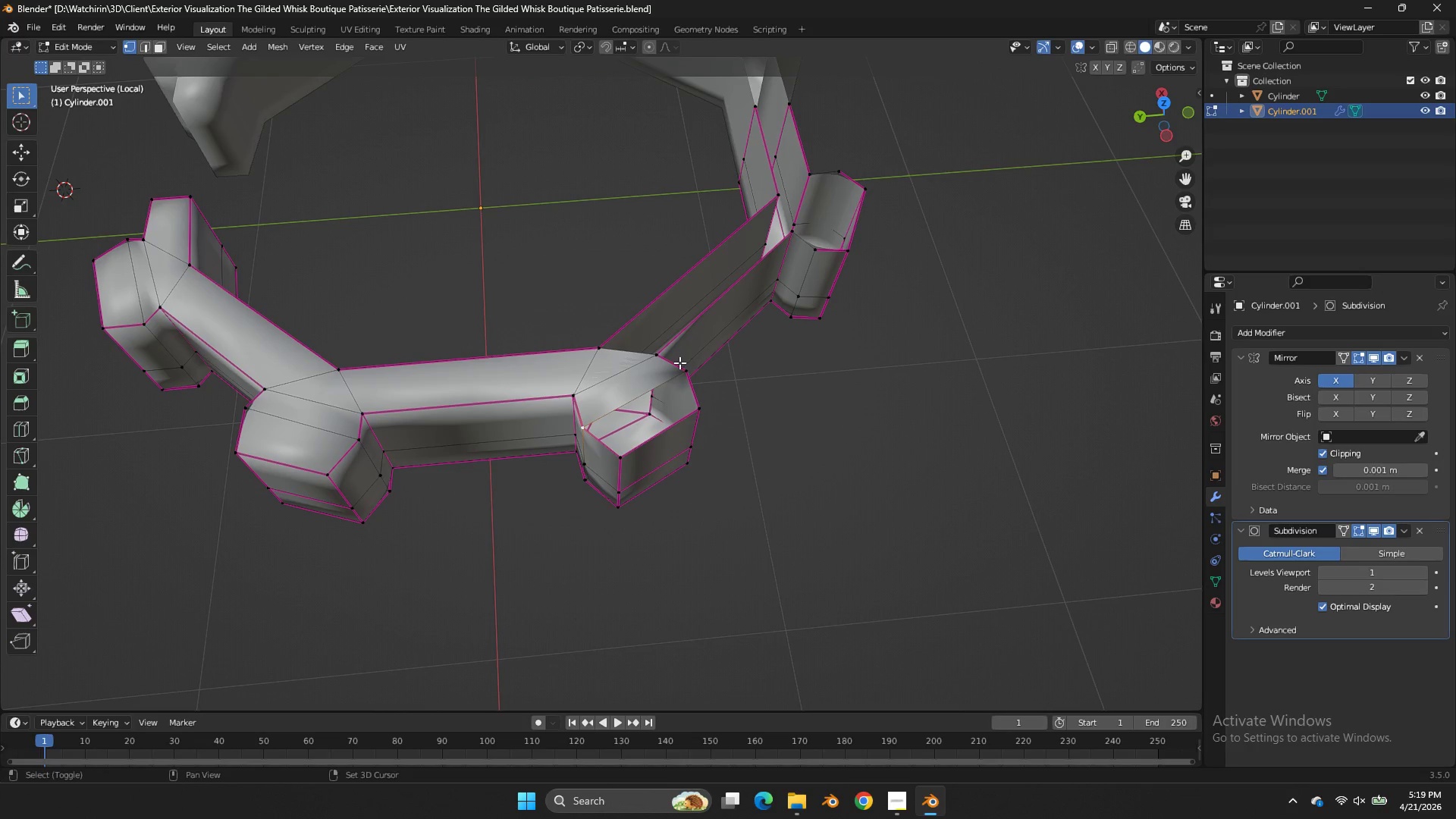 
hold_key(key=ShiftLeft, duration=0.36)
double_click([693, 360])
 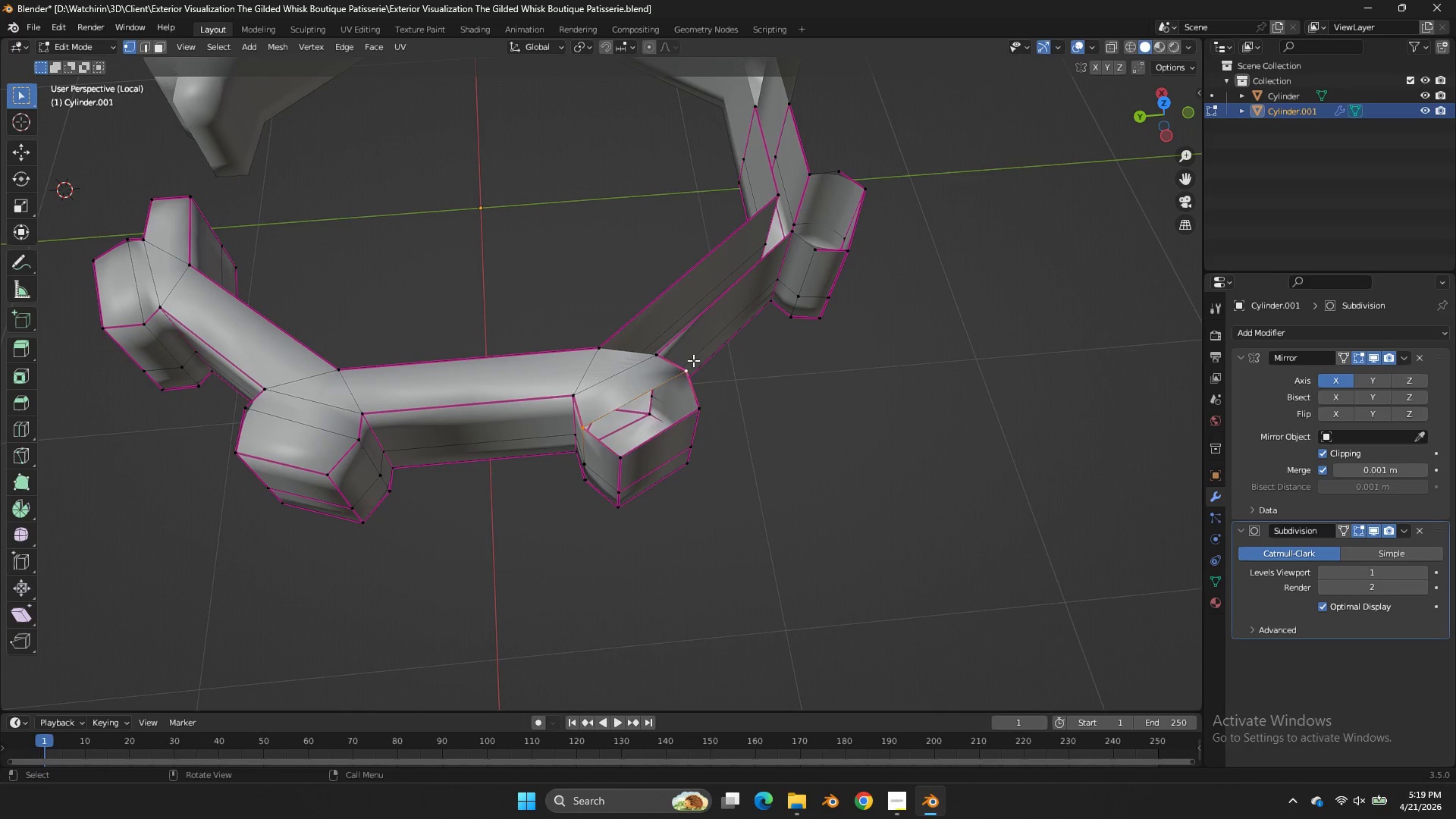 
key(F)
 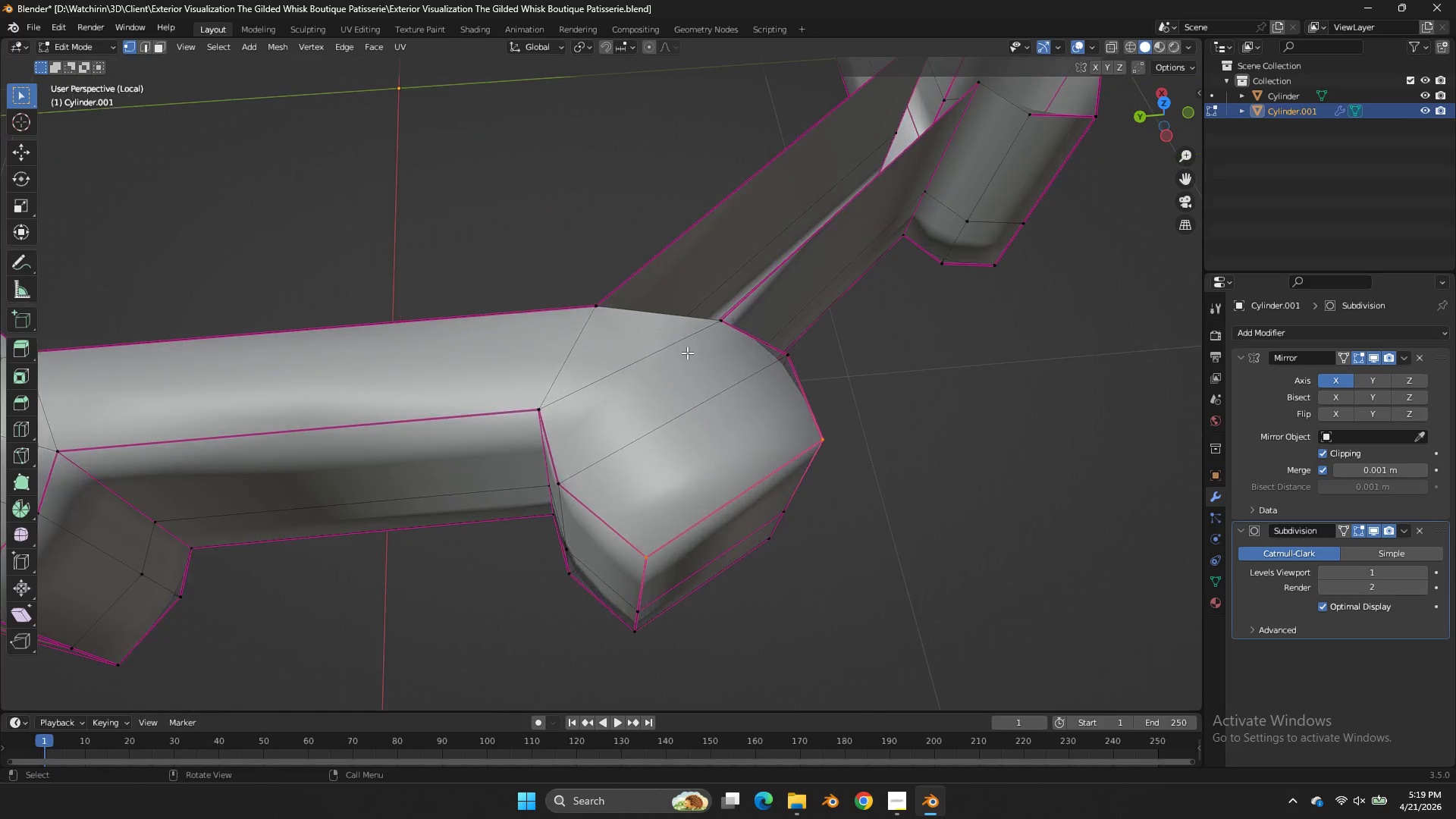 
left_click([680, 331])
 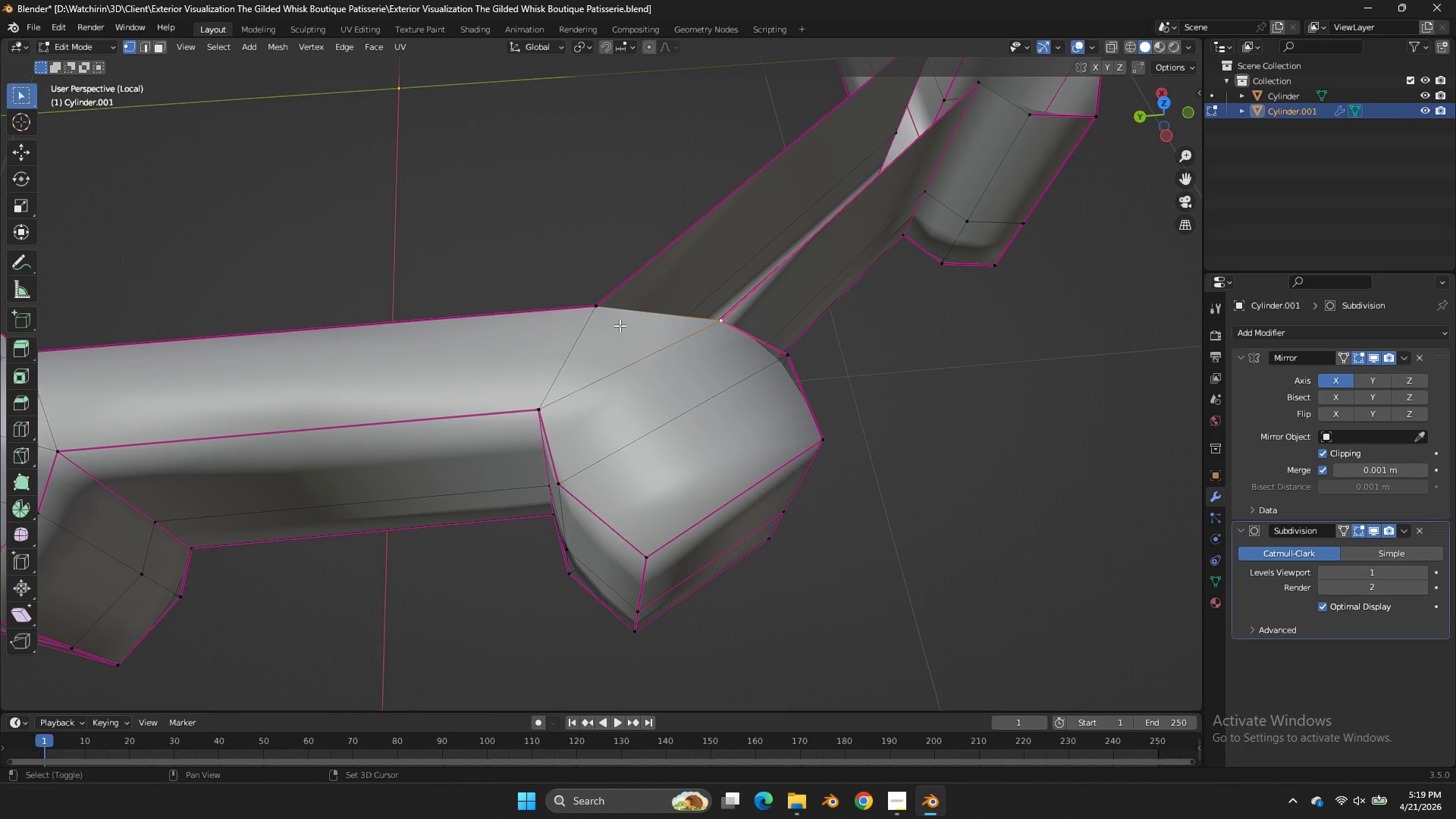 
scroll: coordinate [693, 358], scroll_direction: up, amount: 3.0
 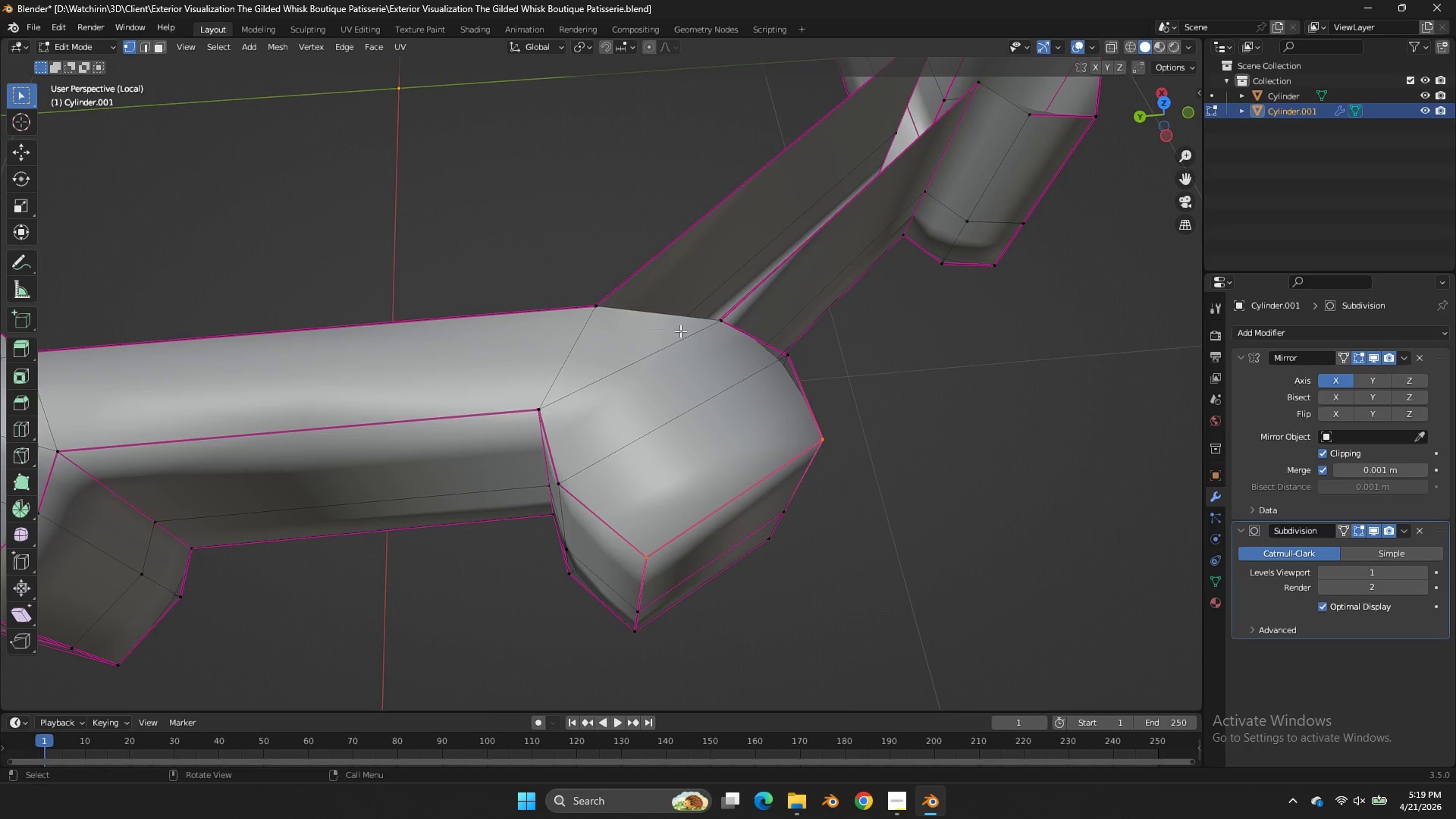 
key(Shift+ShiftLeft)
 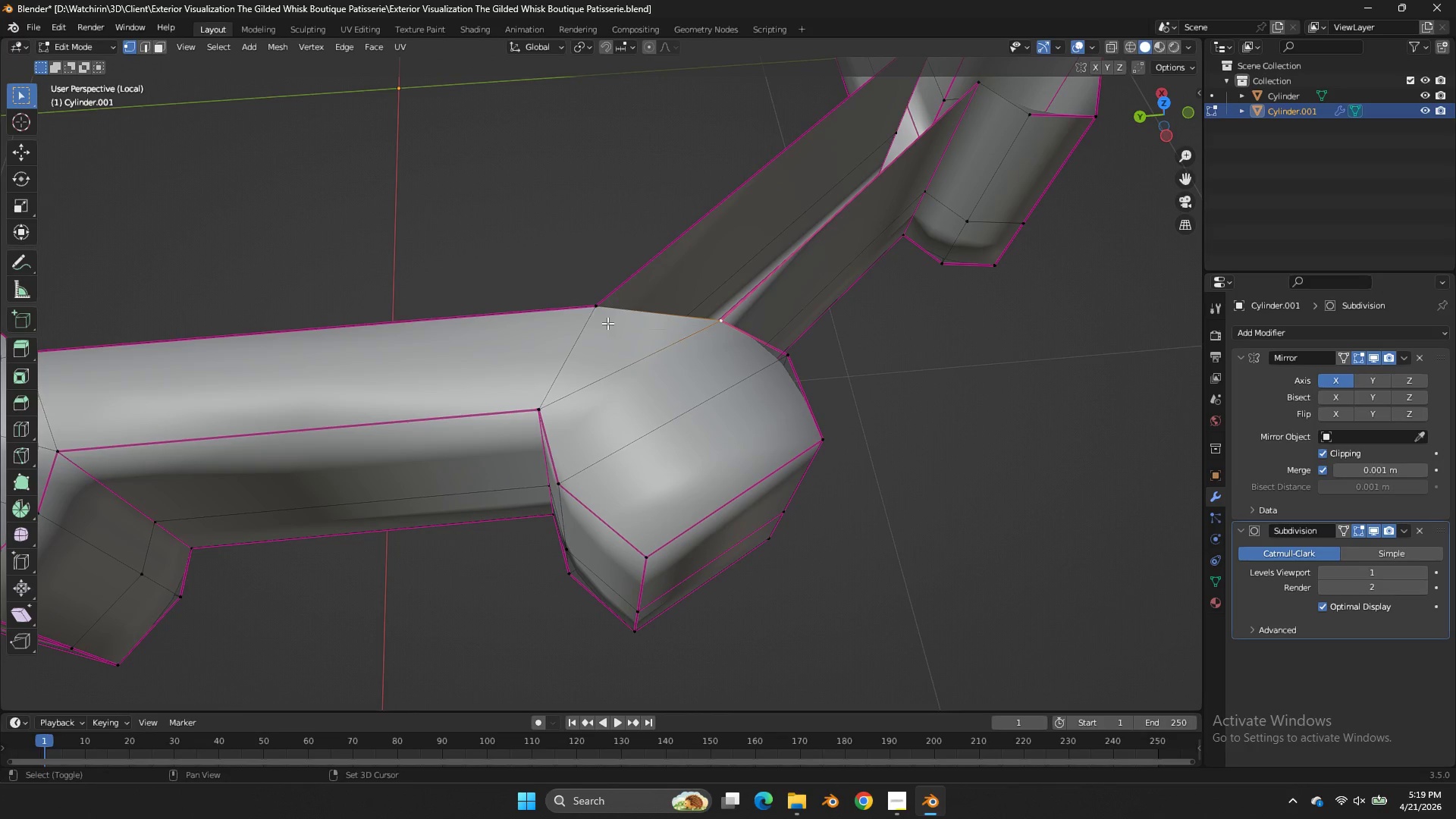 
double_click([607, 323])
 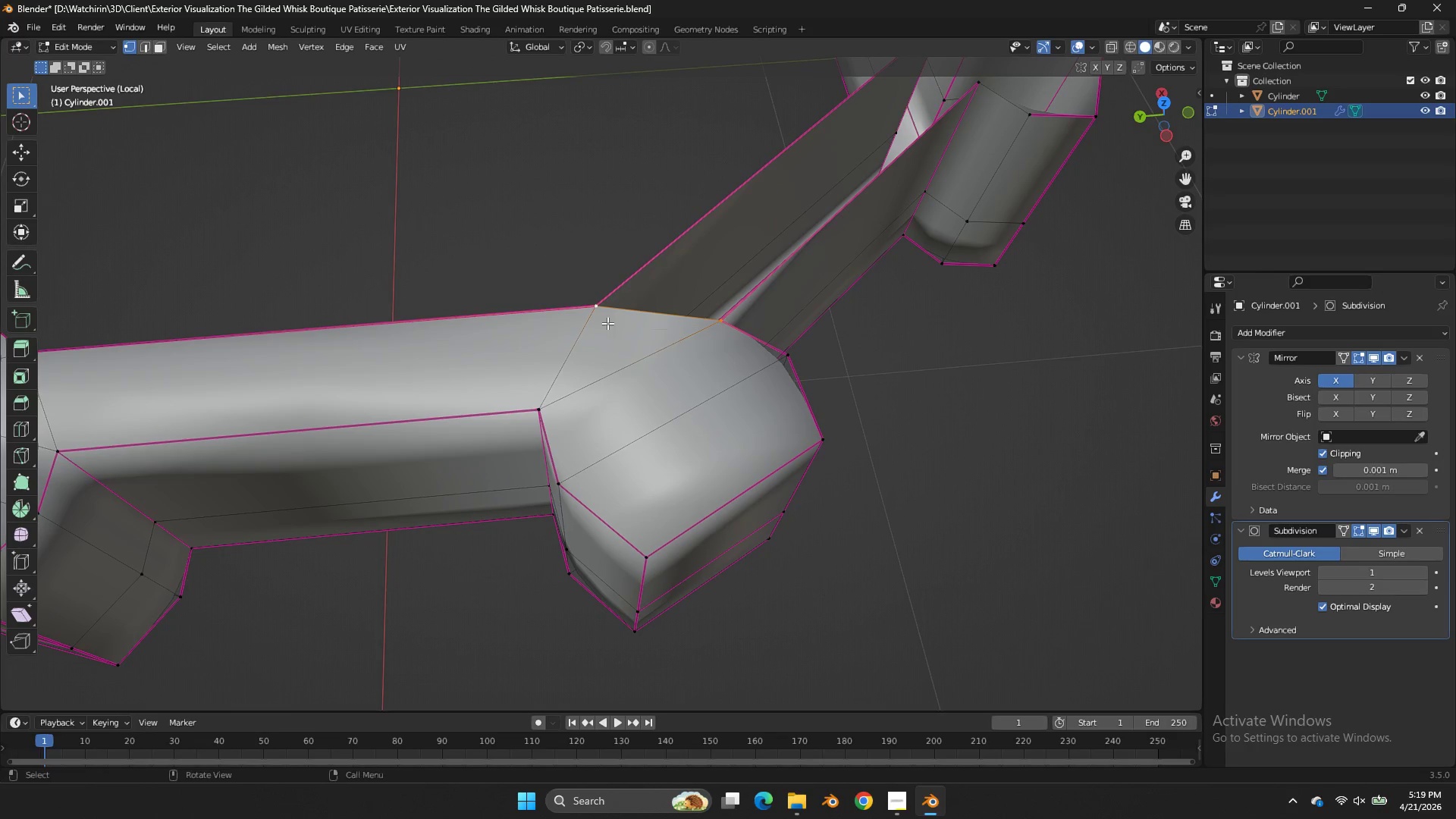 
key(F)
 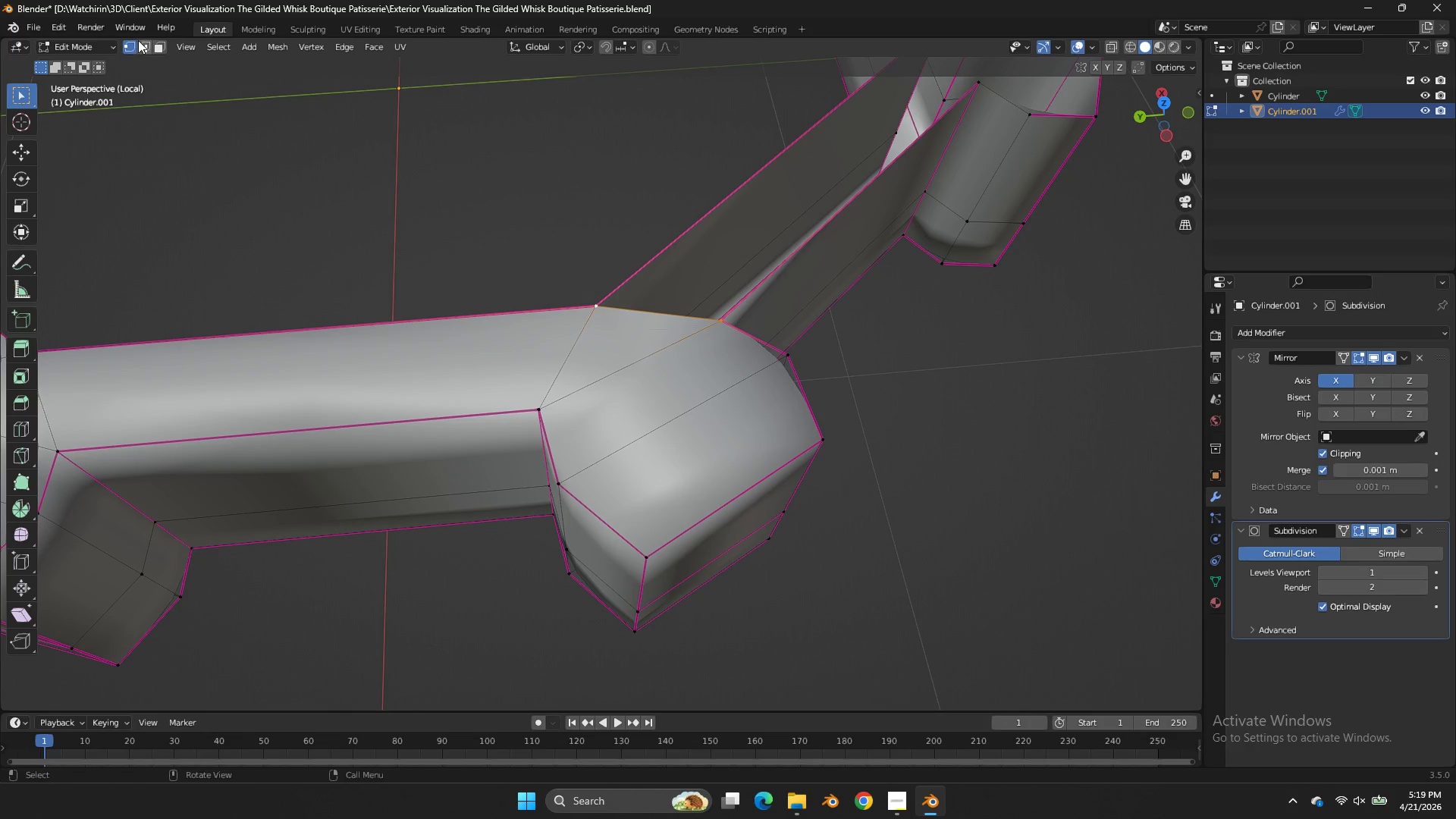 
left_click([147, 45])
 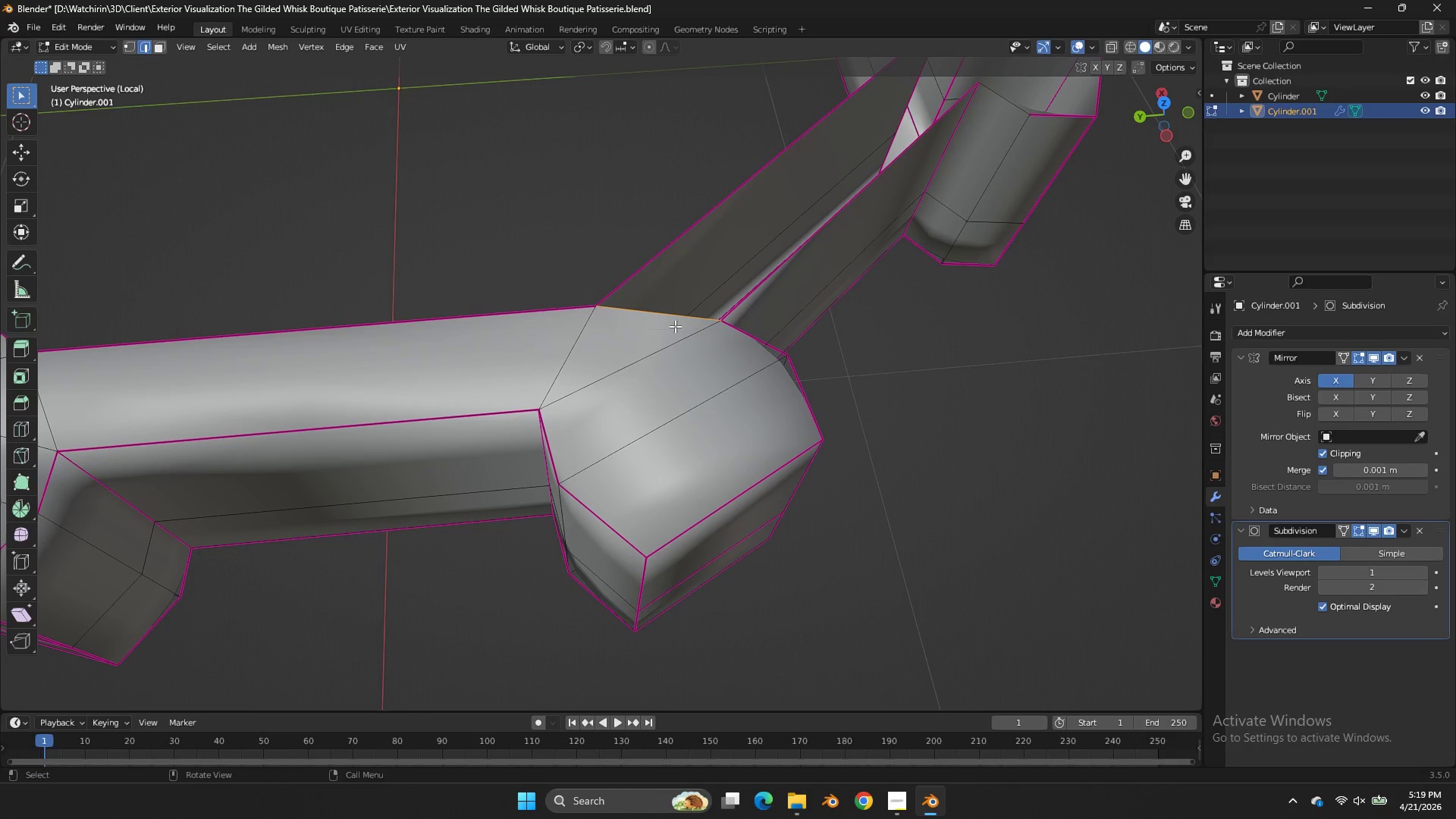 
left_click([667, 315])
 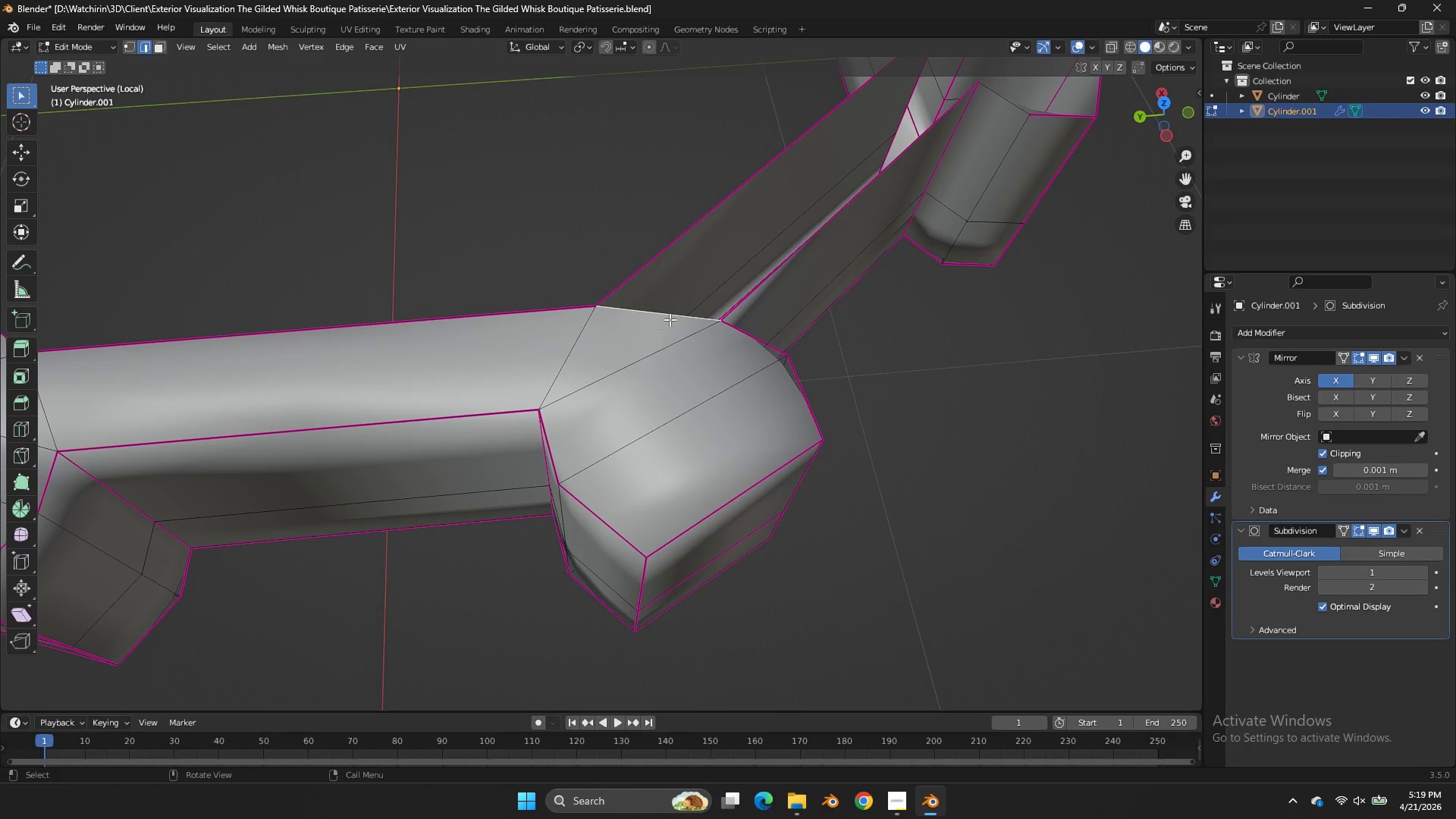 
type(gf)
 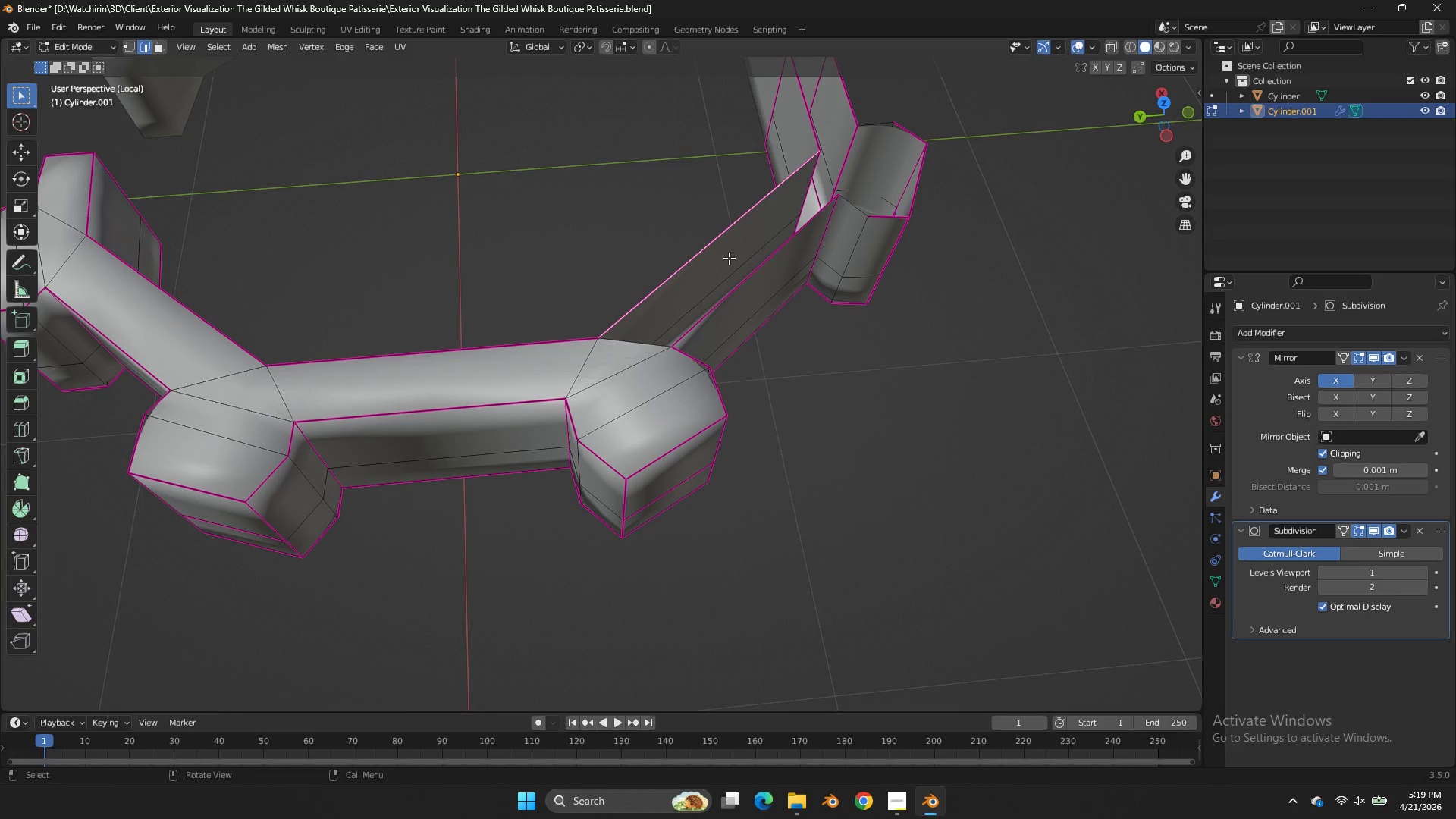 
scroll: coordinate [698, 291], scroll_direction: down, amount: 2.0
 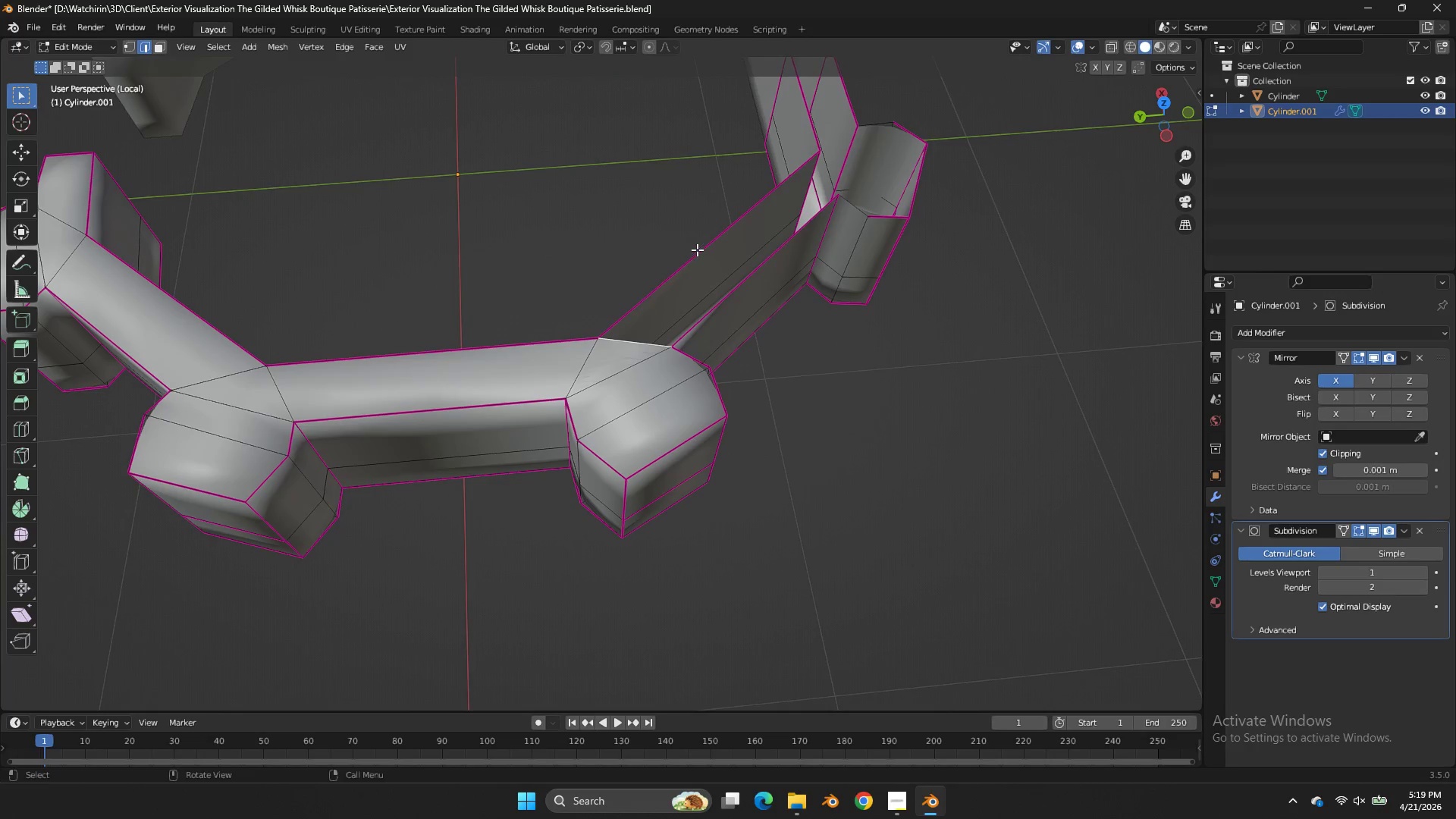 
left_click([697, 249])
 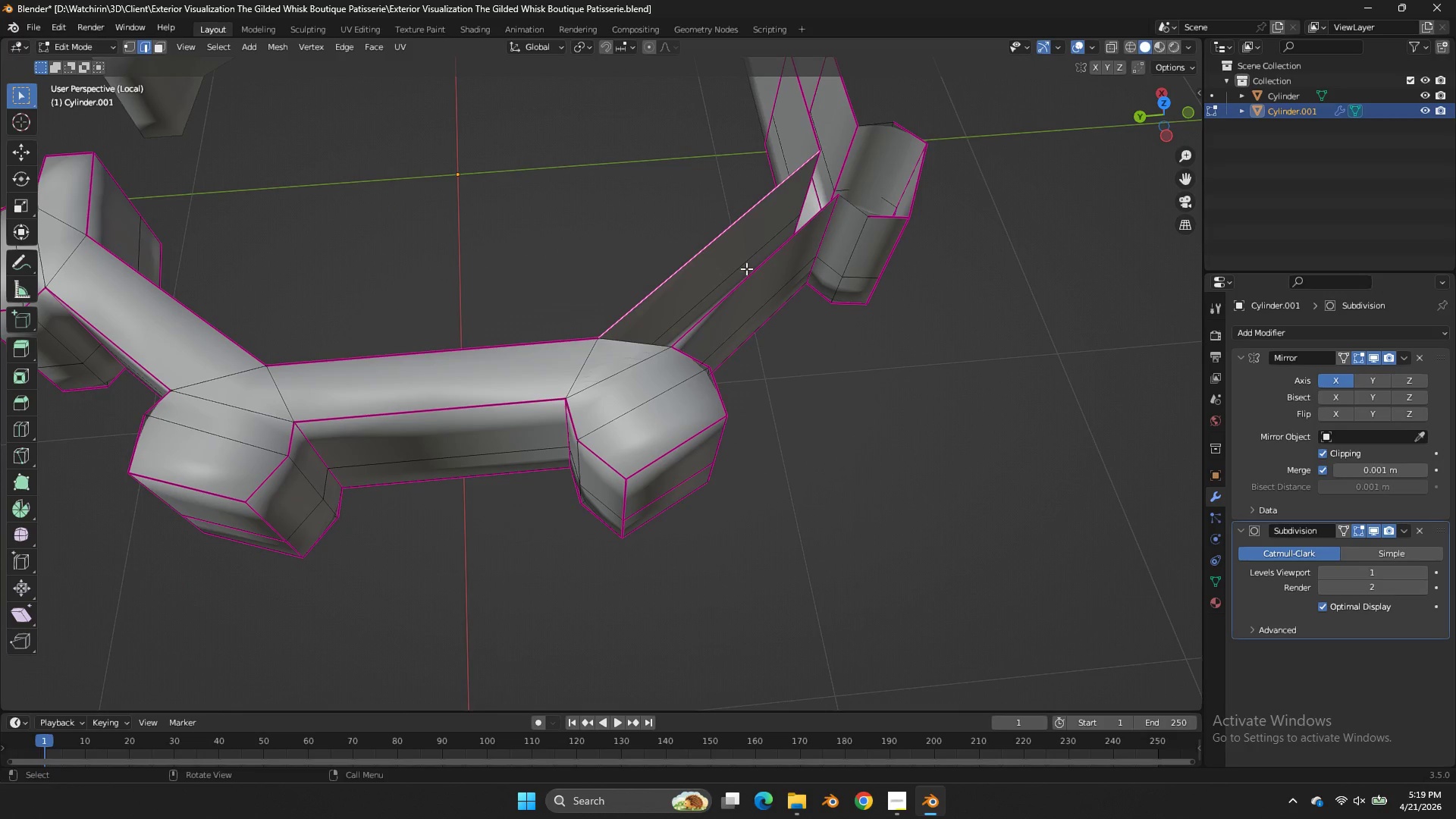 
hold_key(key=ShiftLeft, duration=0.38)
left_click([750, 271])
 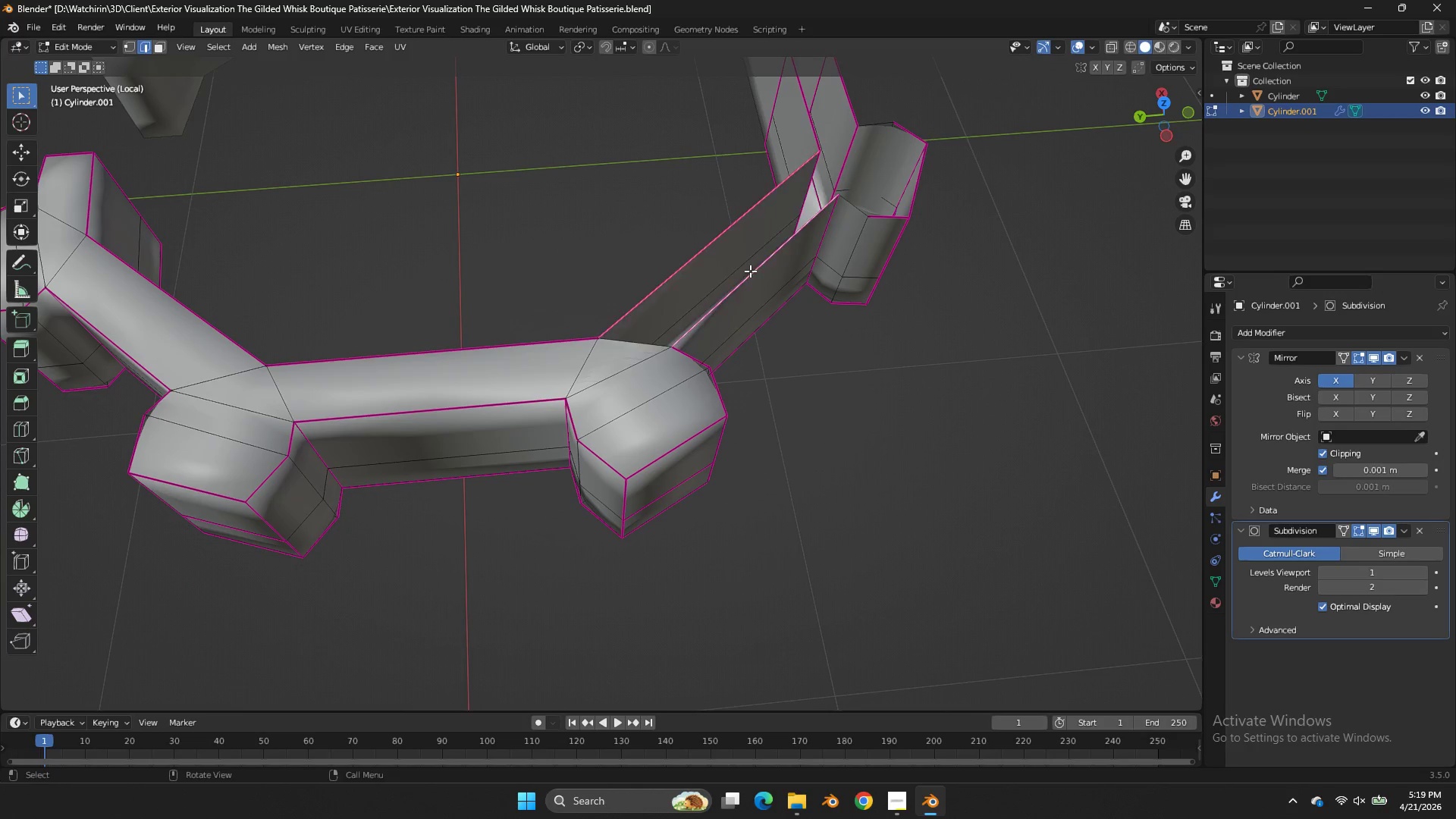 
key(F)
 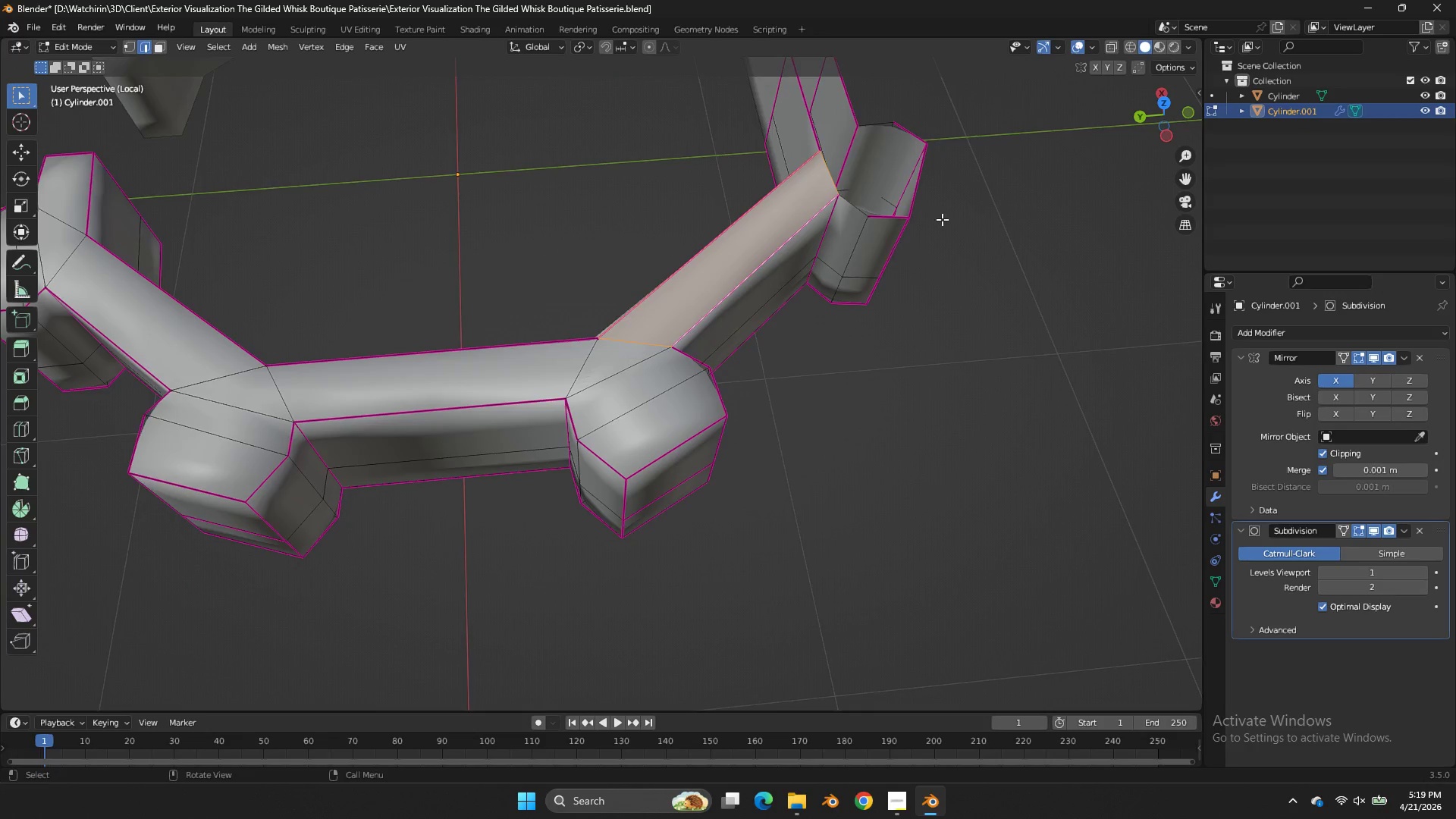 
left_click_drag(start_coordinate=[1170, 105], to_coordinate=[783, 131])
 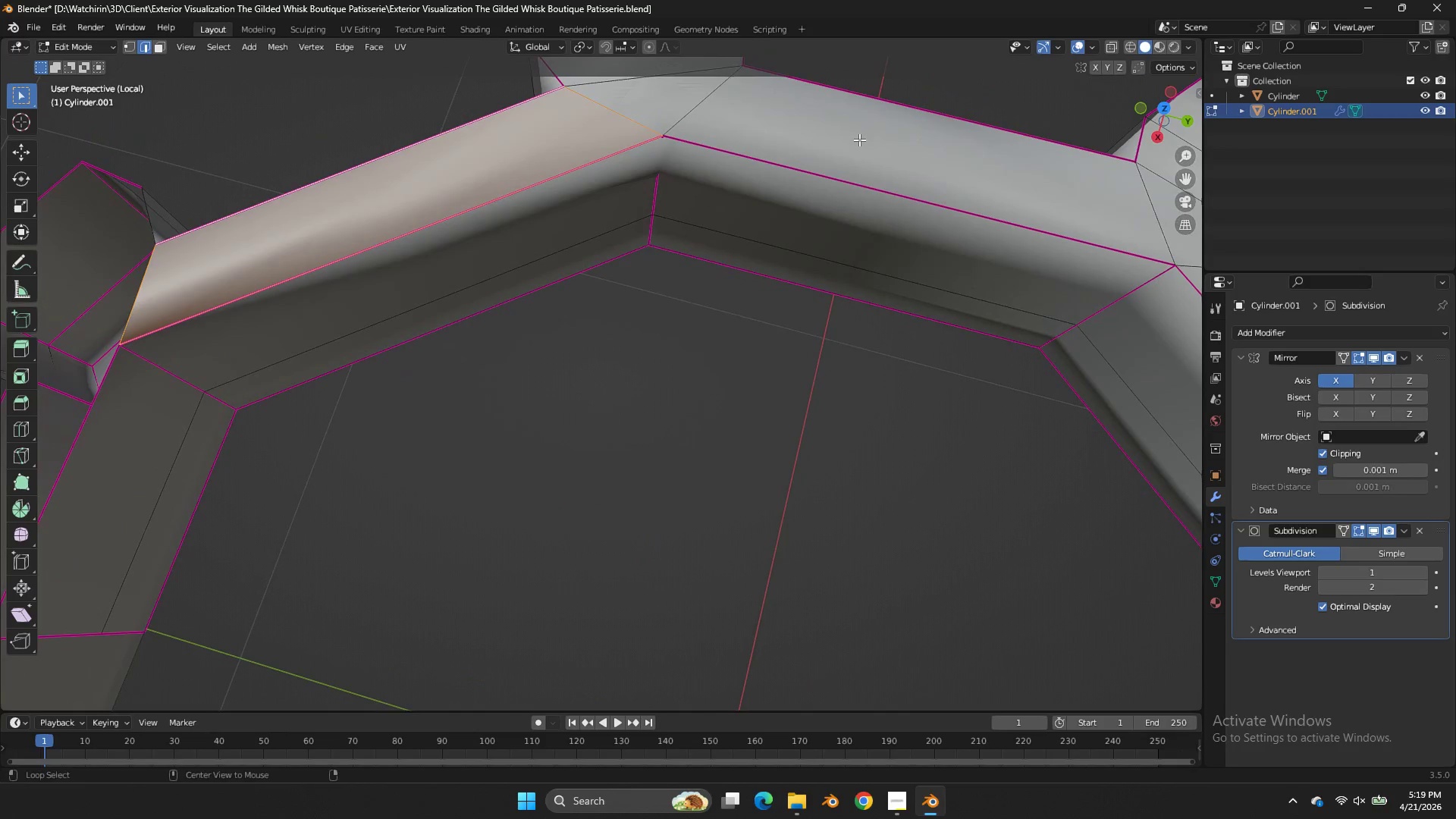 
scroll: coordinate [968, 198], scroll_direction: up, amount: 2.0
 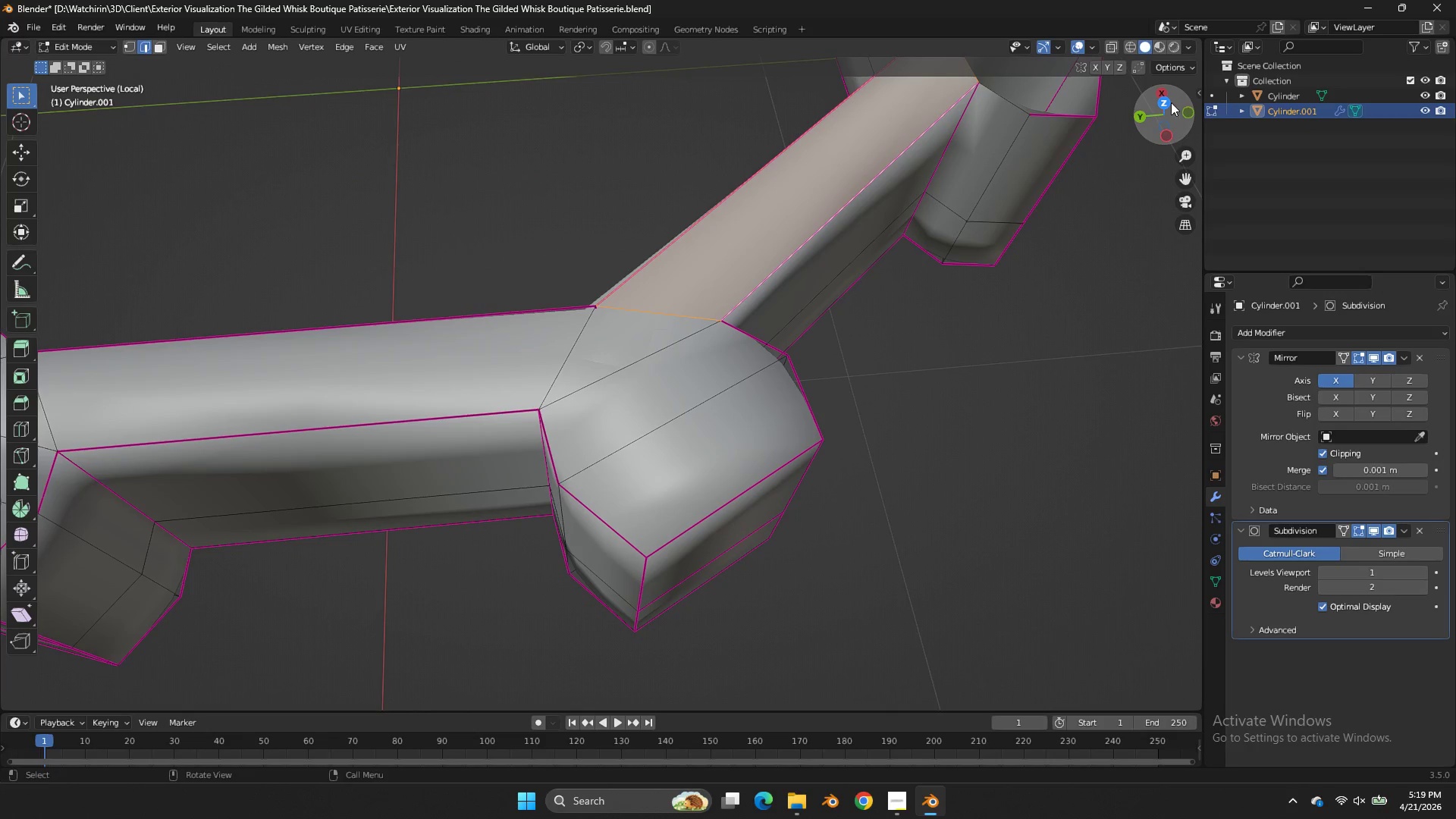 
hold_key(key=AltLeft, duration=1.11)
double_click([663, 153])
 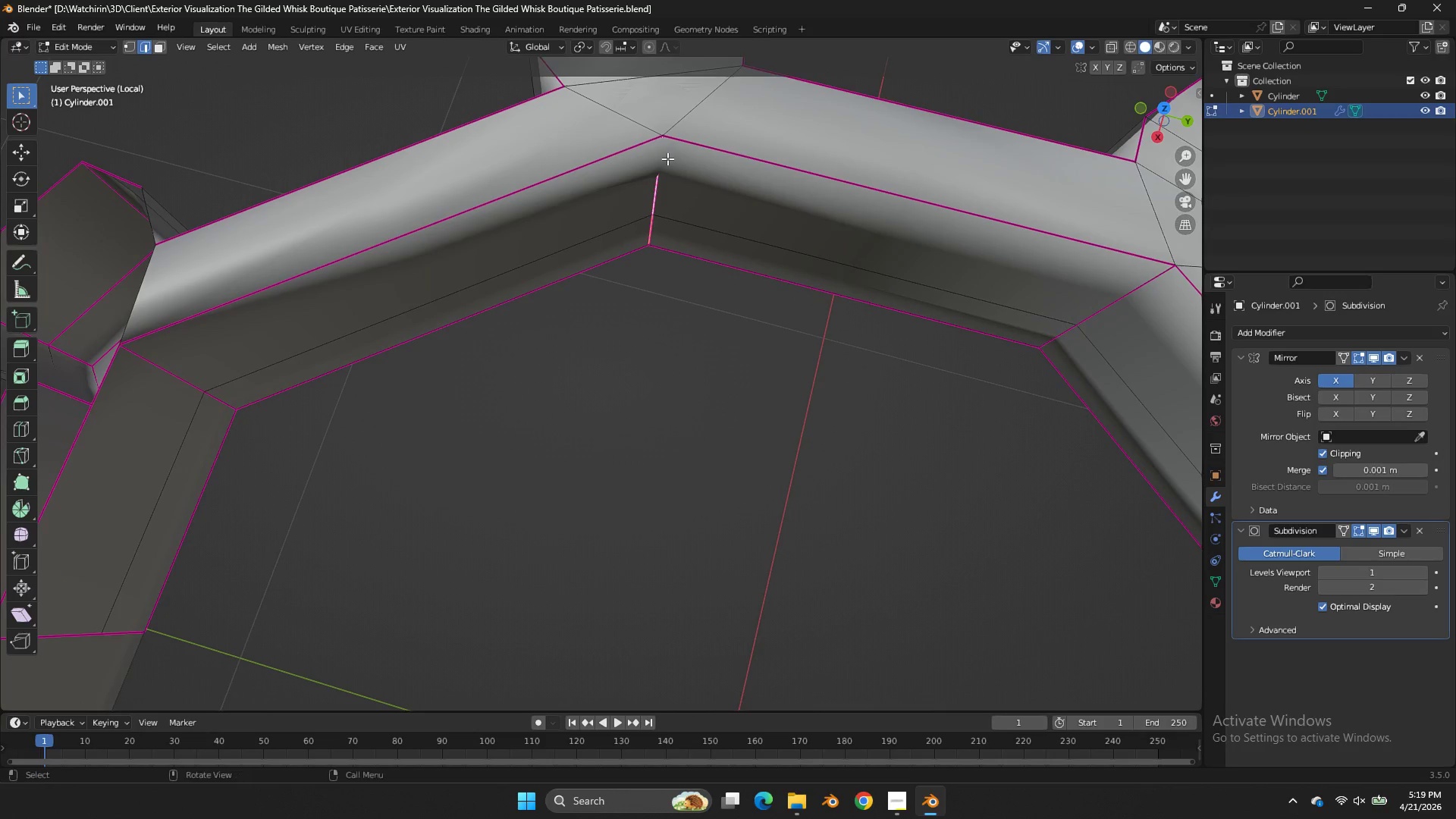 
key(Shift+E)
 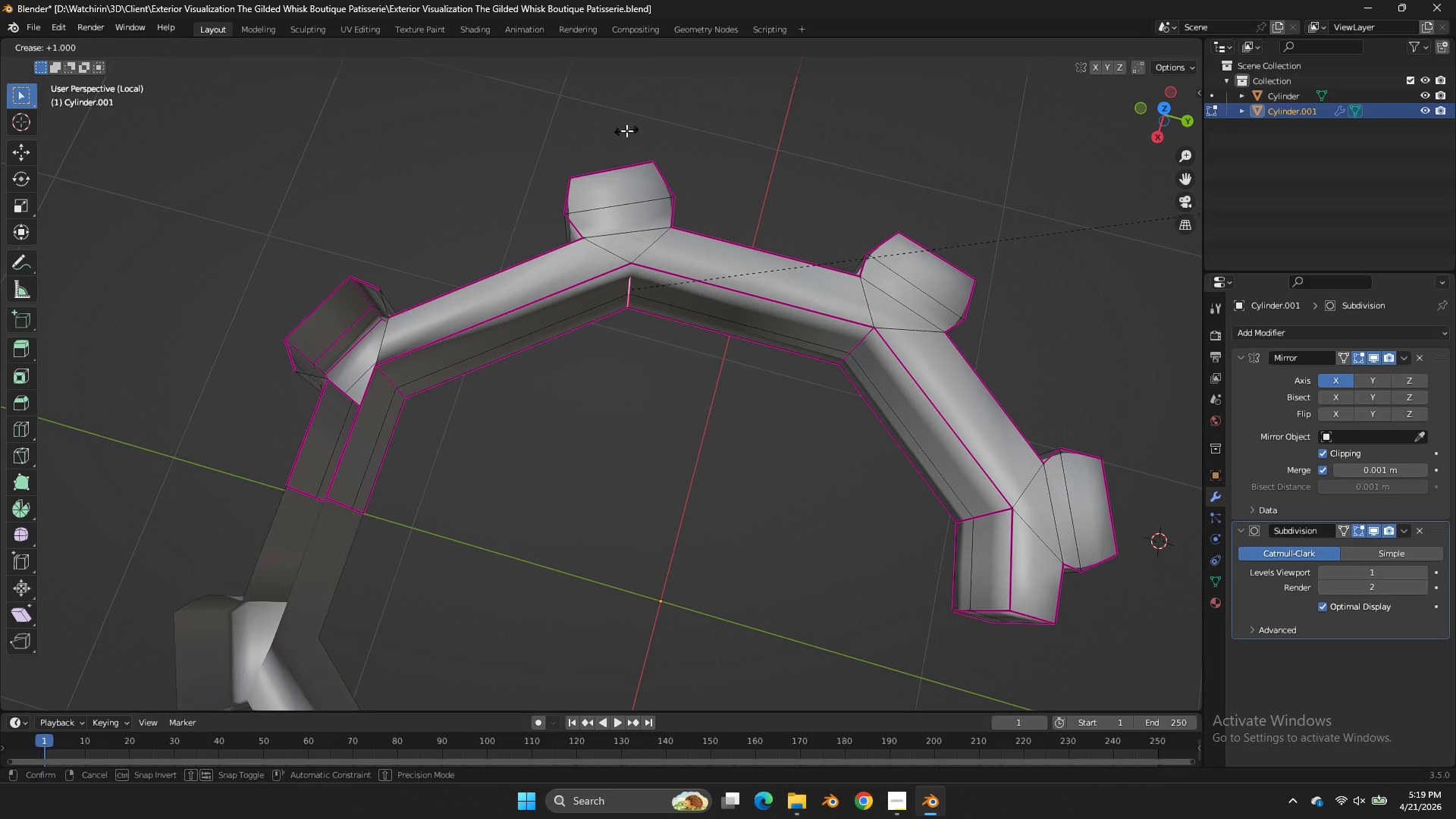 
scroll: coordinate [667, 158], scroll_direction: down, amount: 3.0
 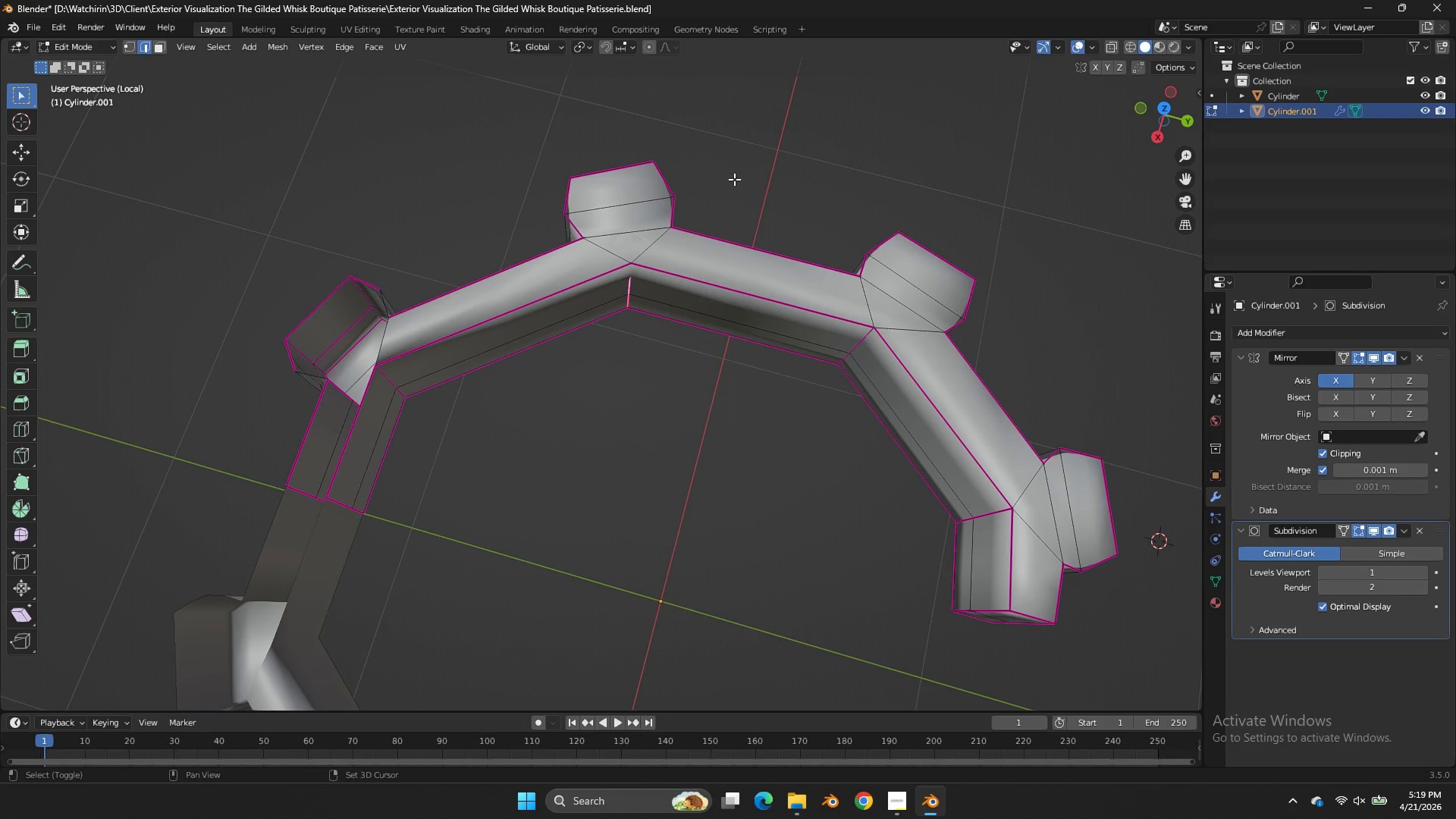 
left_click_drag(start_coordinate=[626, 130], to_coordinate=[680, 155])
 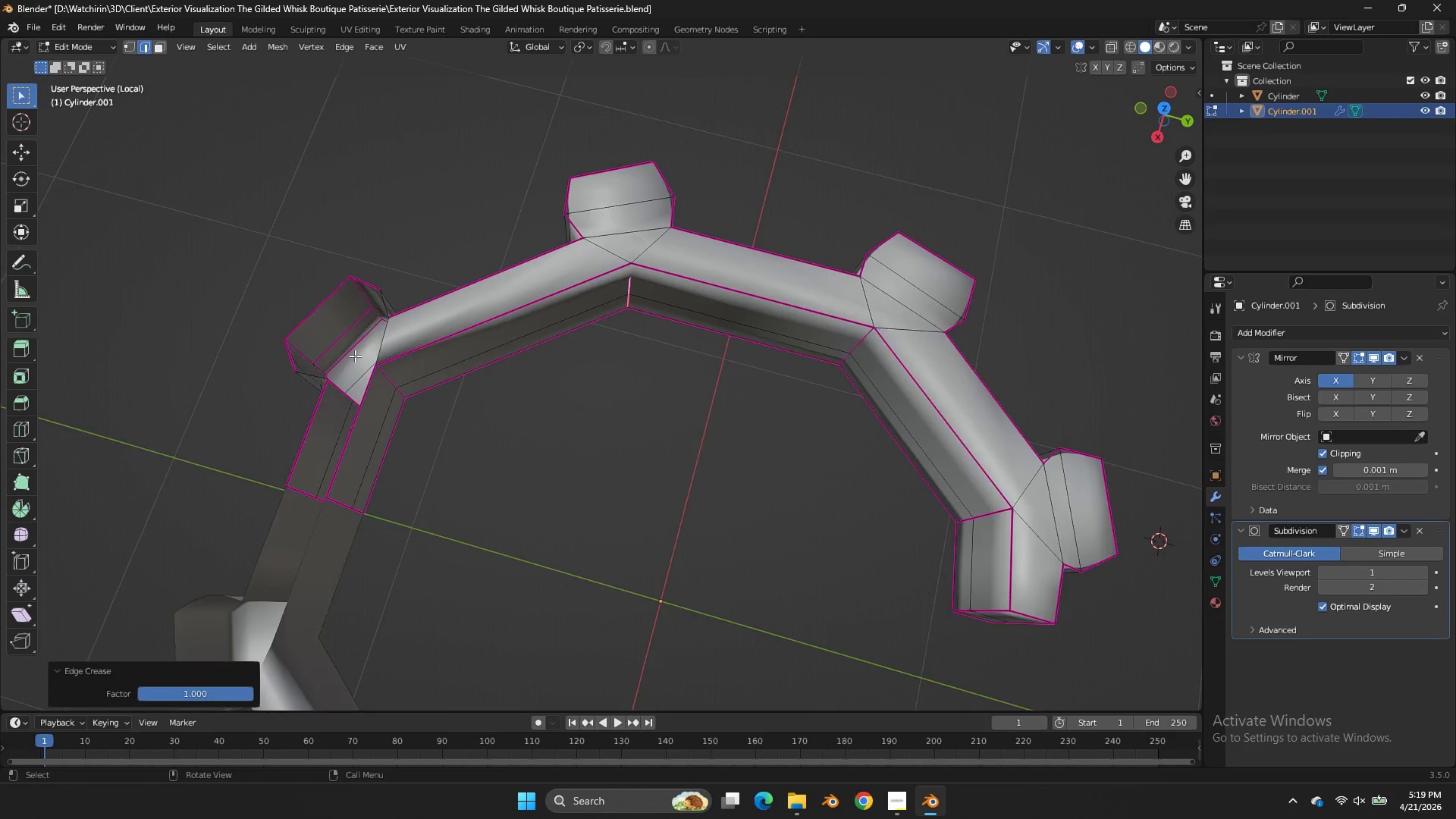 
scroll: coordinate [355, 356], scroll_direction: up, amount: 2.0
 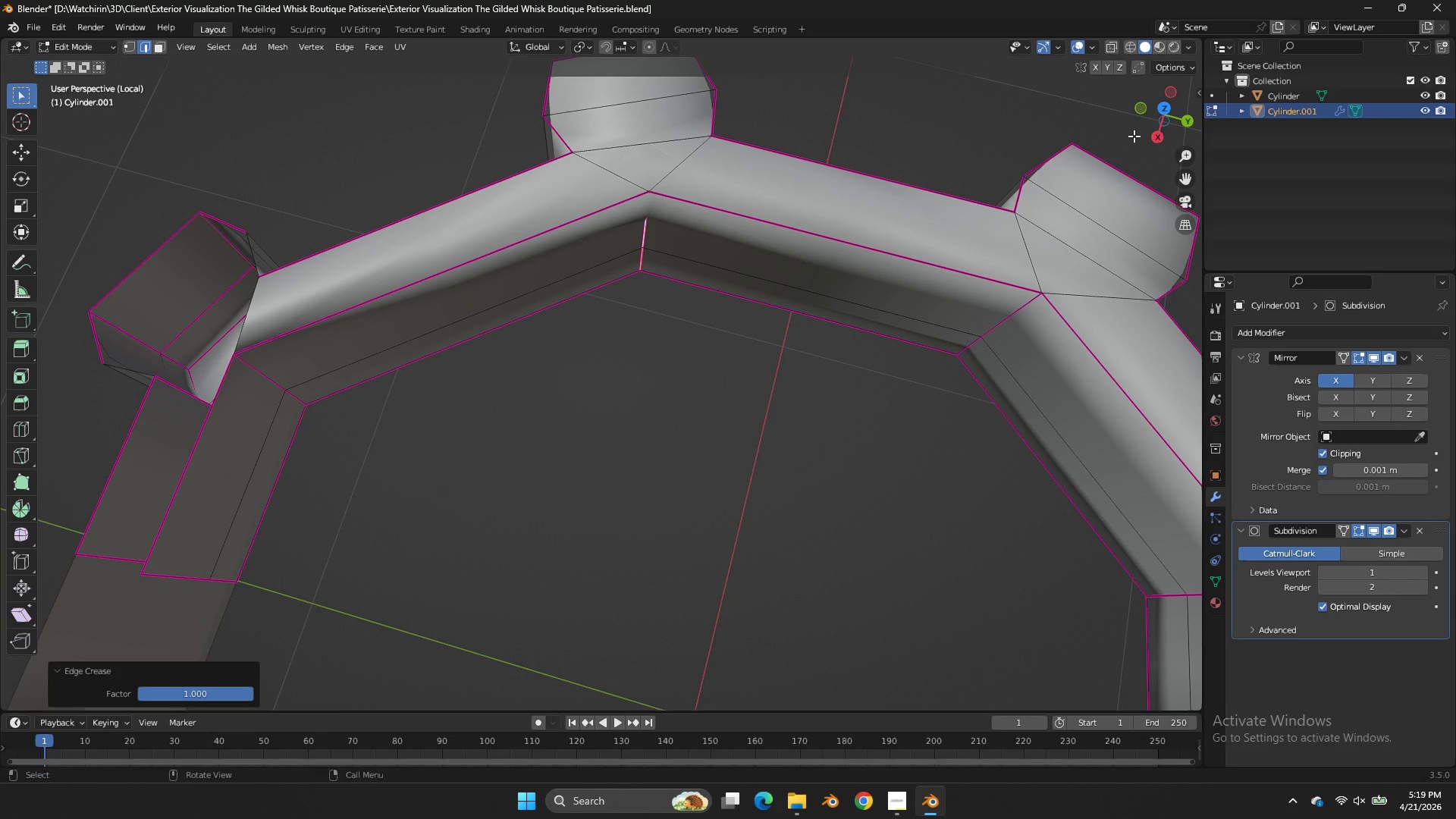 
left_click_drag(start_coordinate=[1175, 110], to_coordinate=[147, 686])
 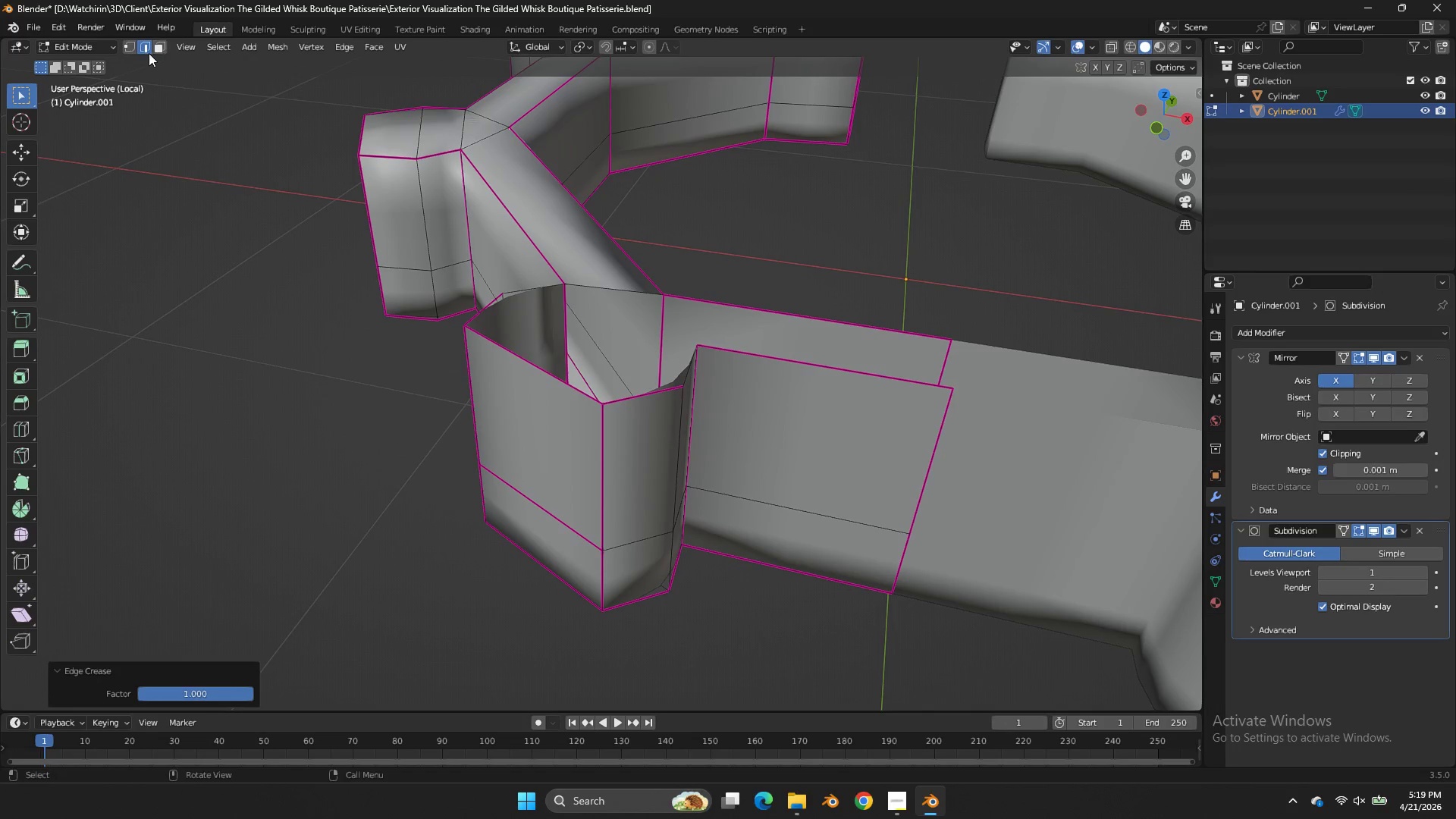 
left_click([130, 46])
 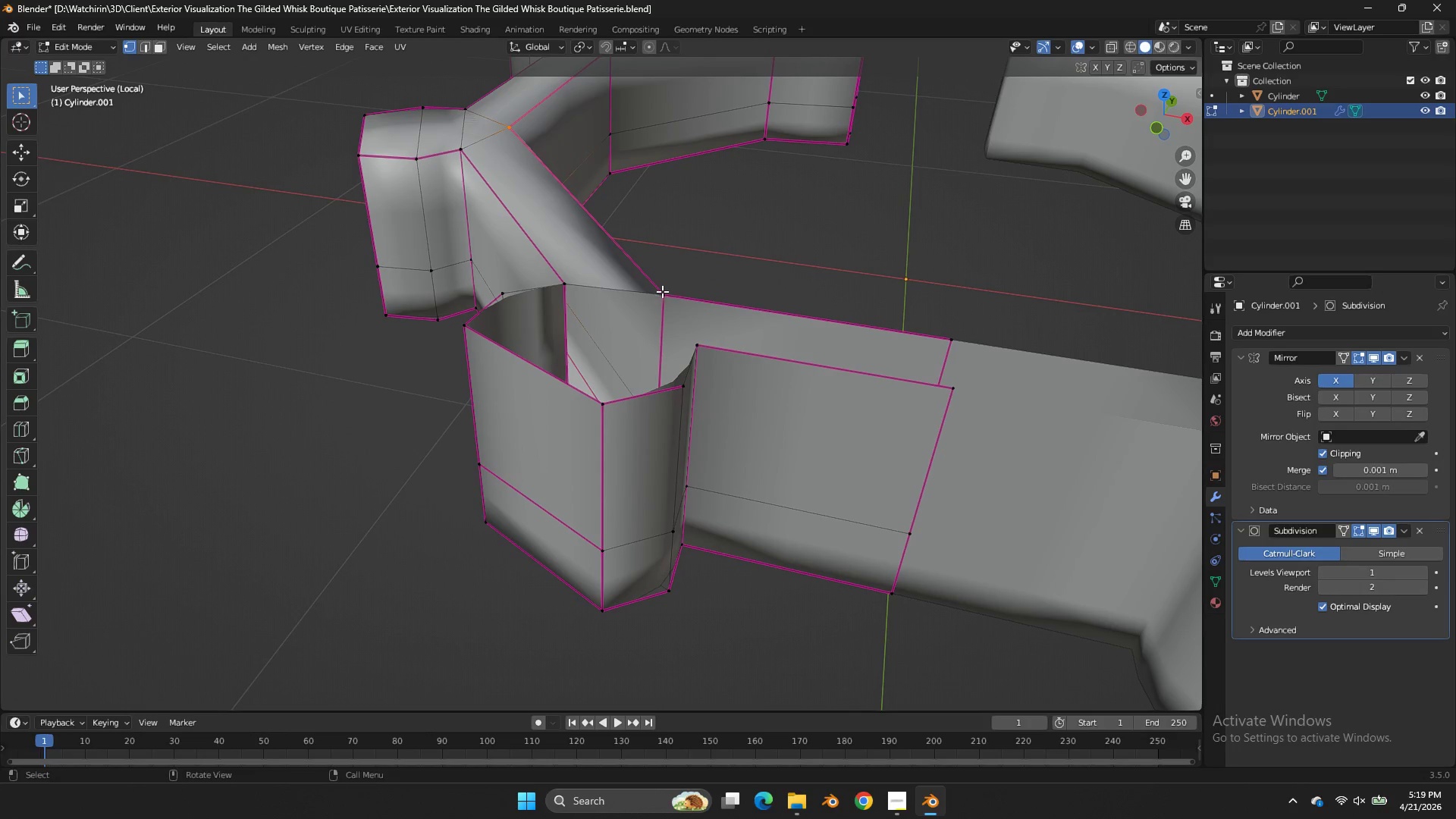 
left_click([544, 274])
 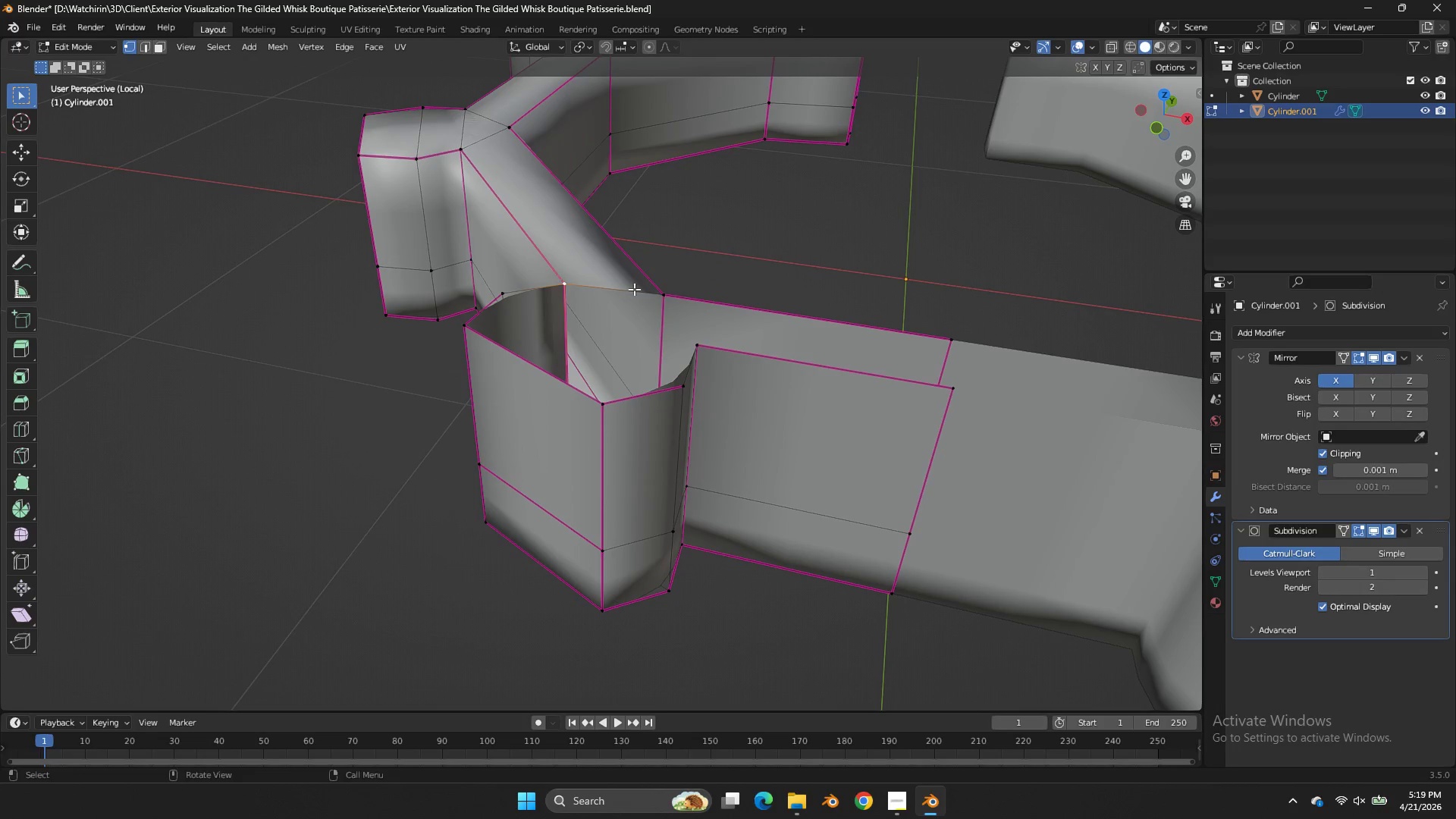 
hold_key(key=ShiftLeft, duration=0.59)
double_click([652, 290])
 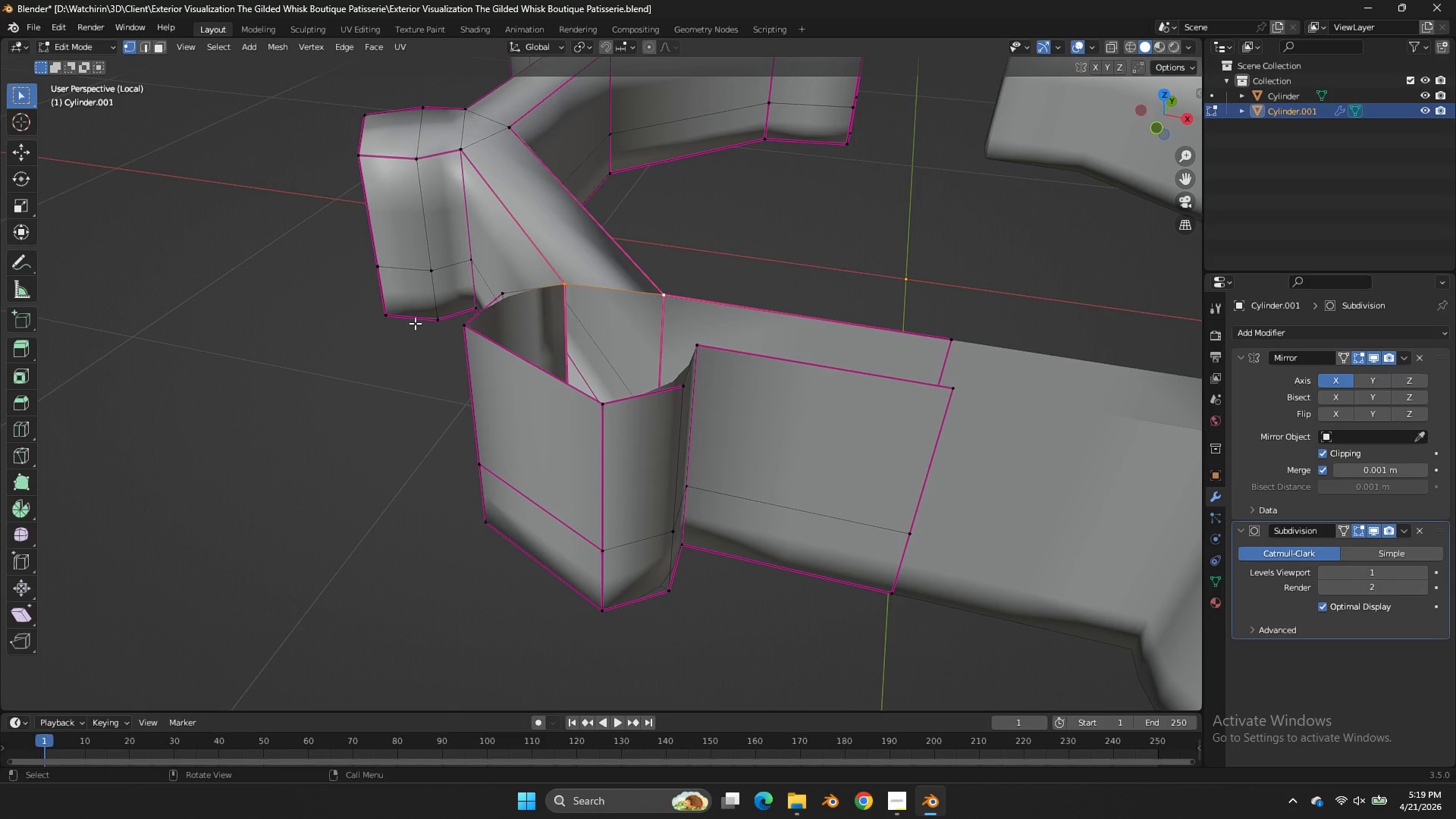 
left_click([452, 330])
 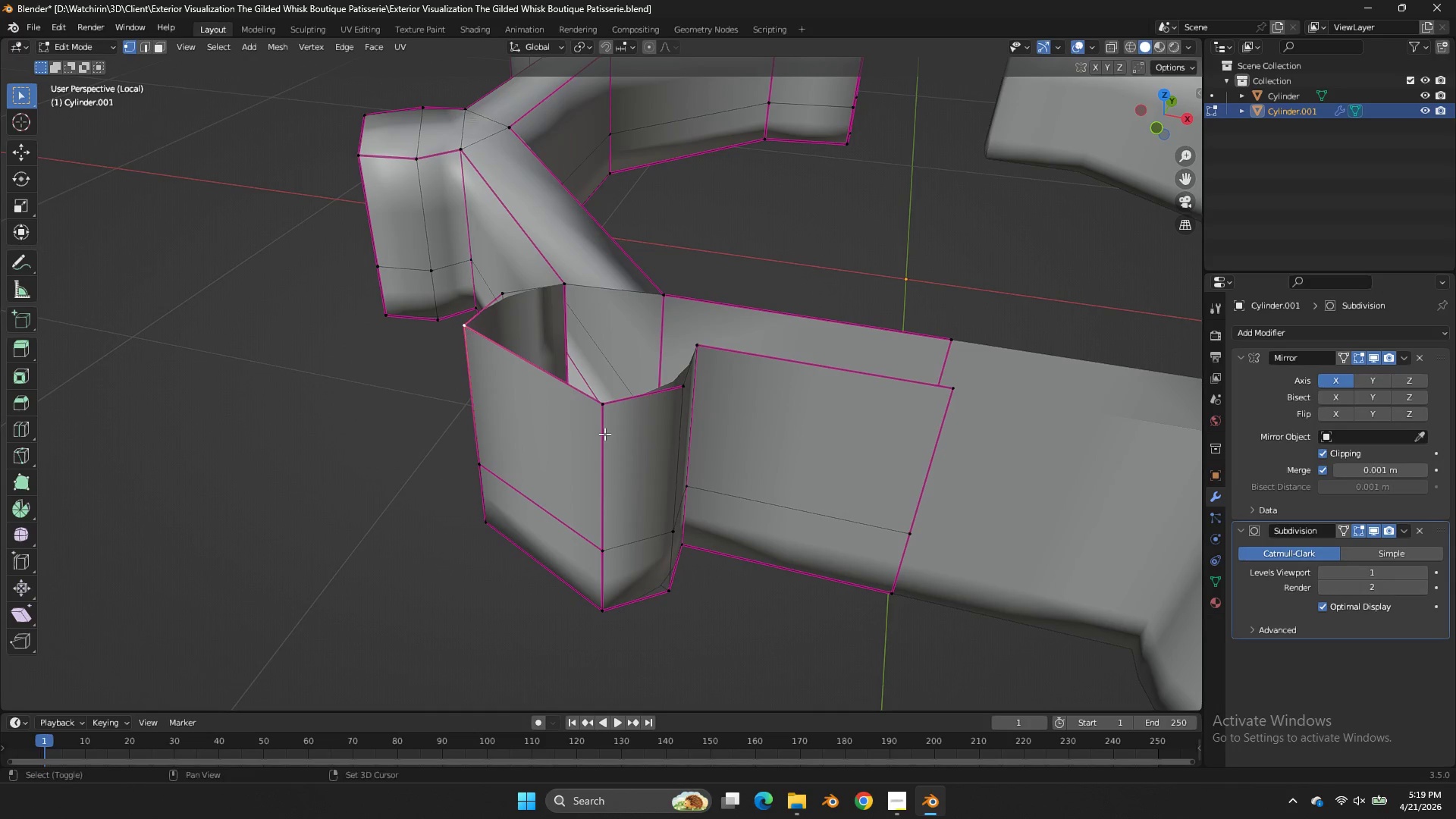 
hold_key(key=ShiftLeft, duration=0.47)
double_click([620, 428])
 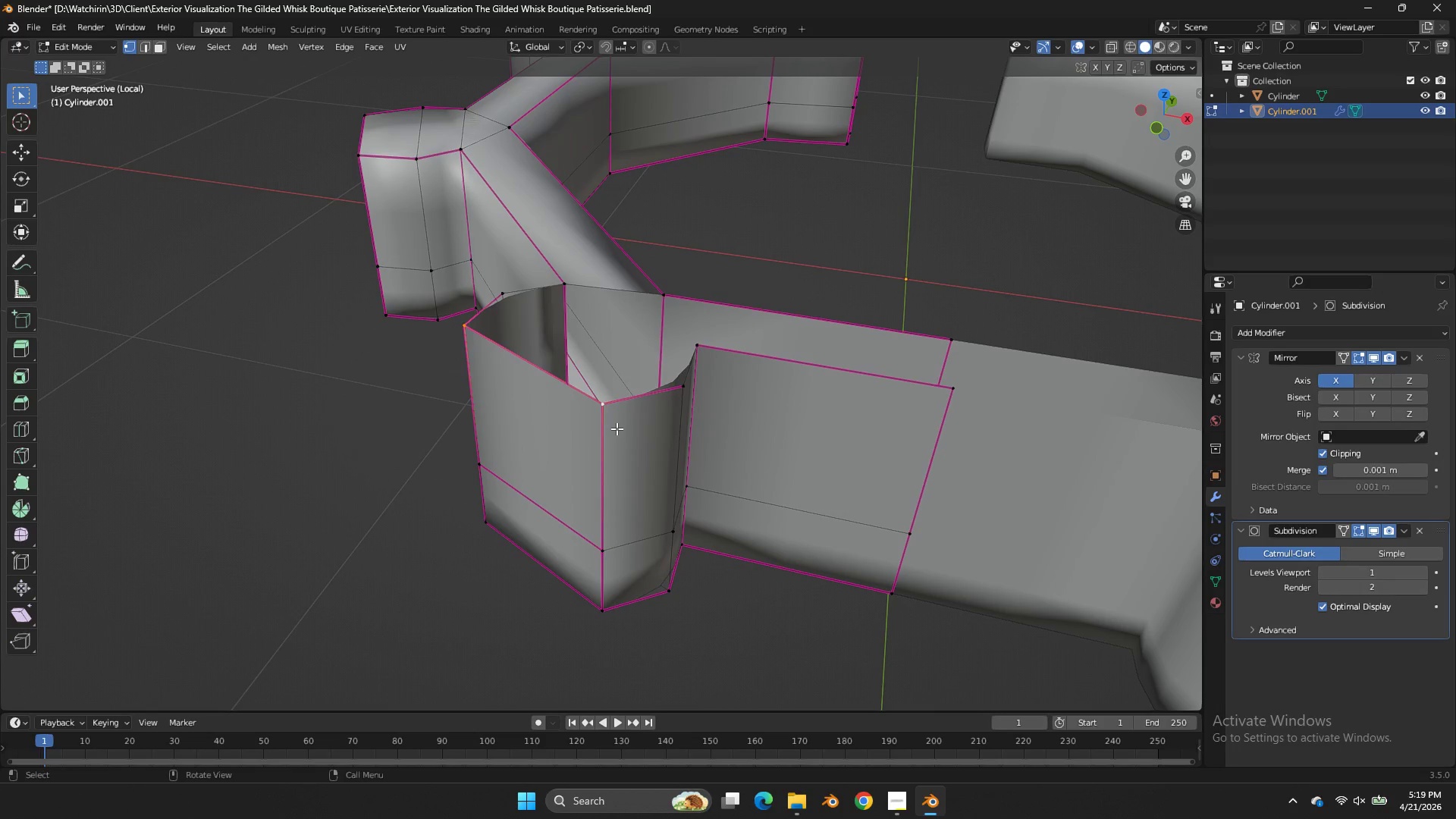 
type(fff)
 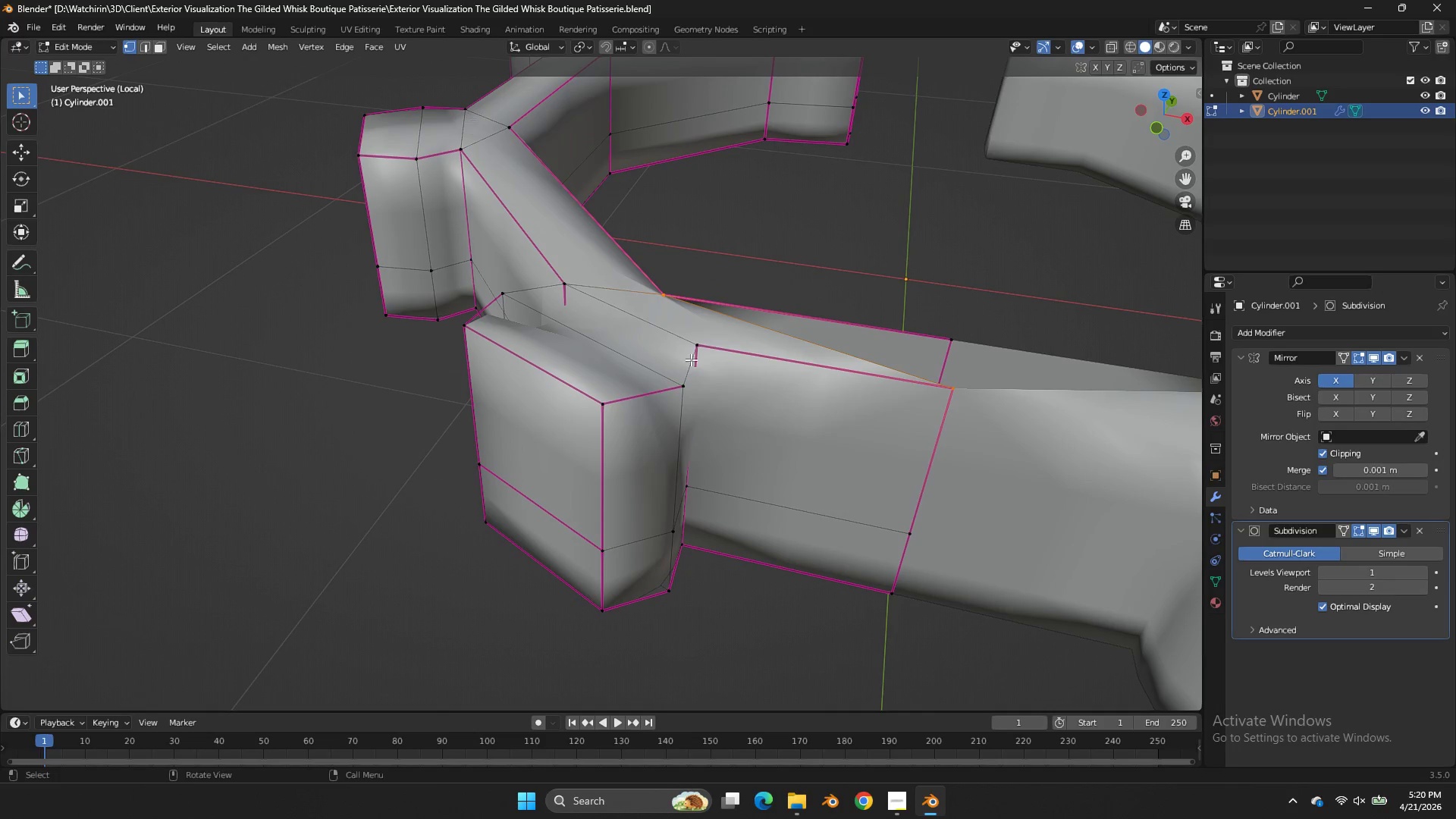 
key(Control+ControlLeft)
 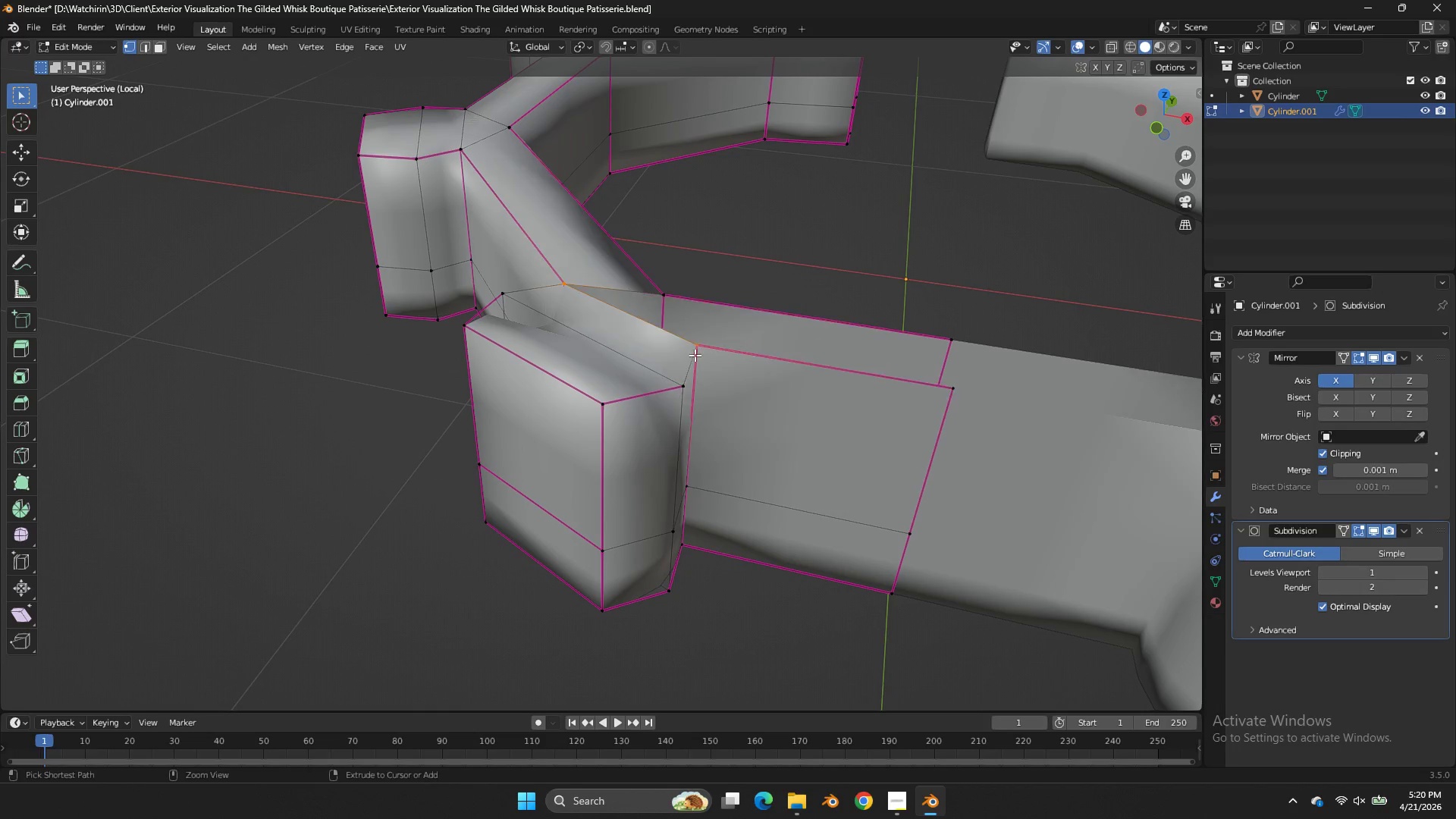 
key(Control+Z)
 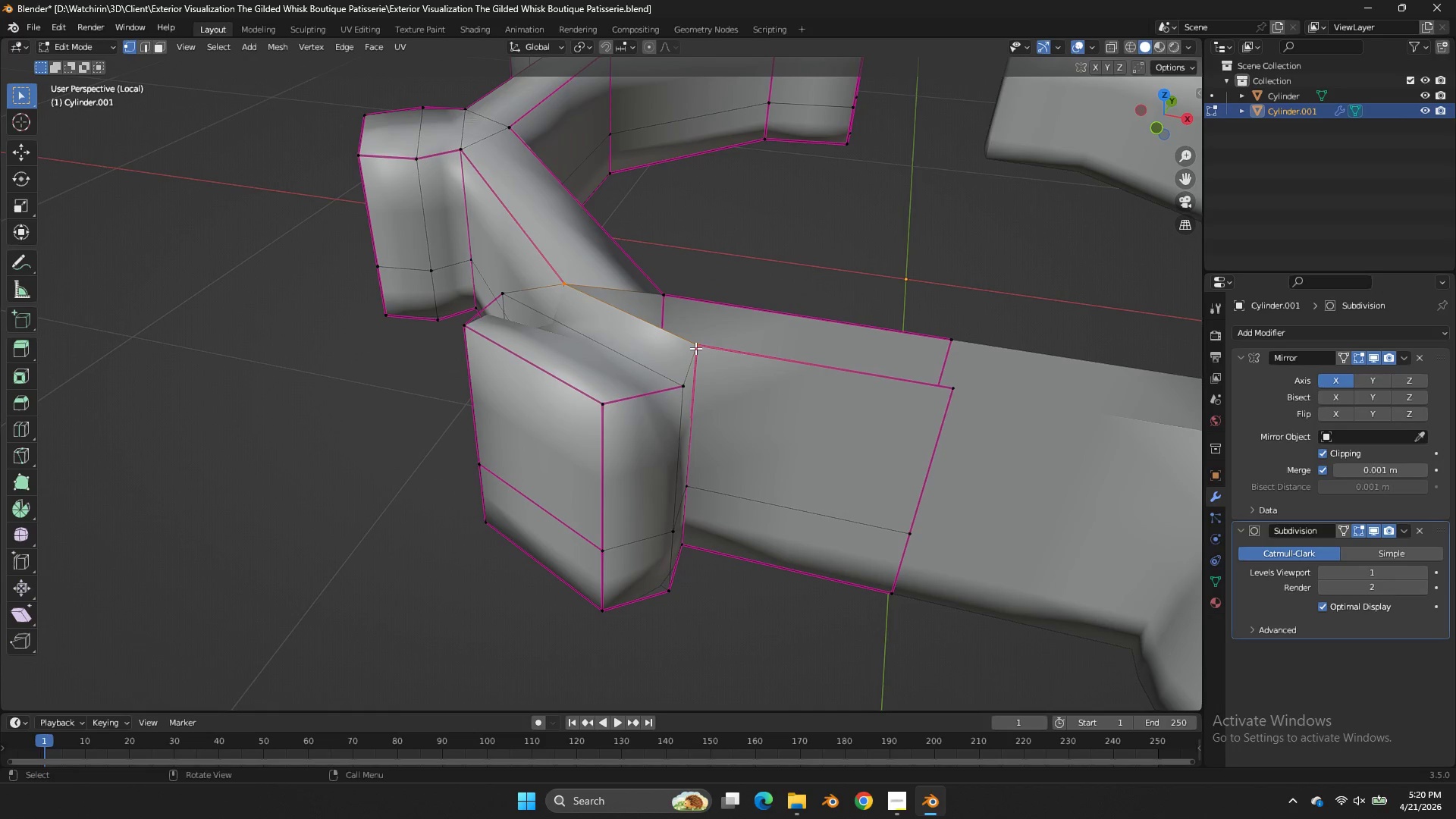 
hold_key(key=ShiftLeft, duration=1.2)
double_click([673, 299])
 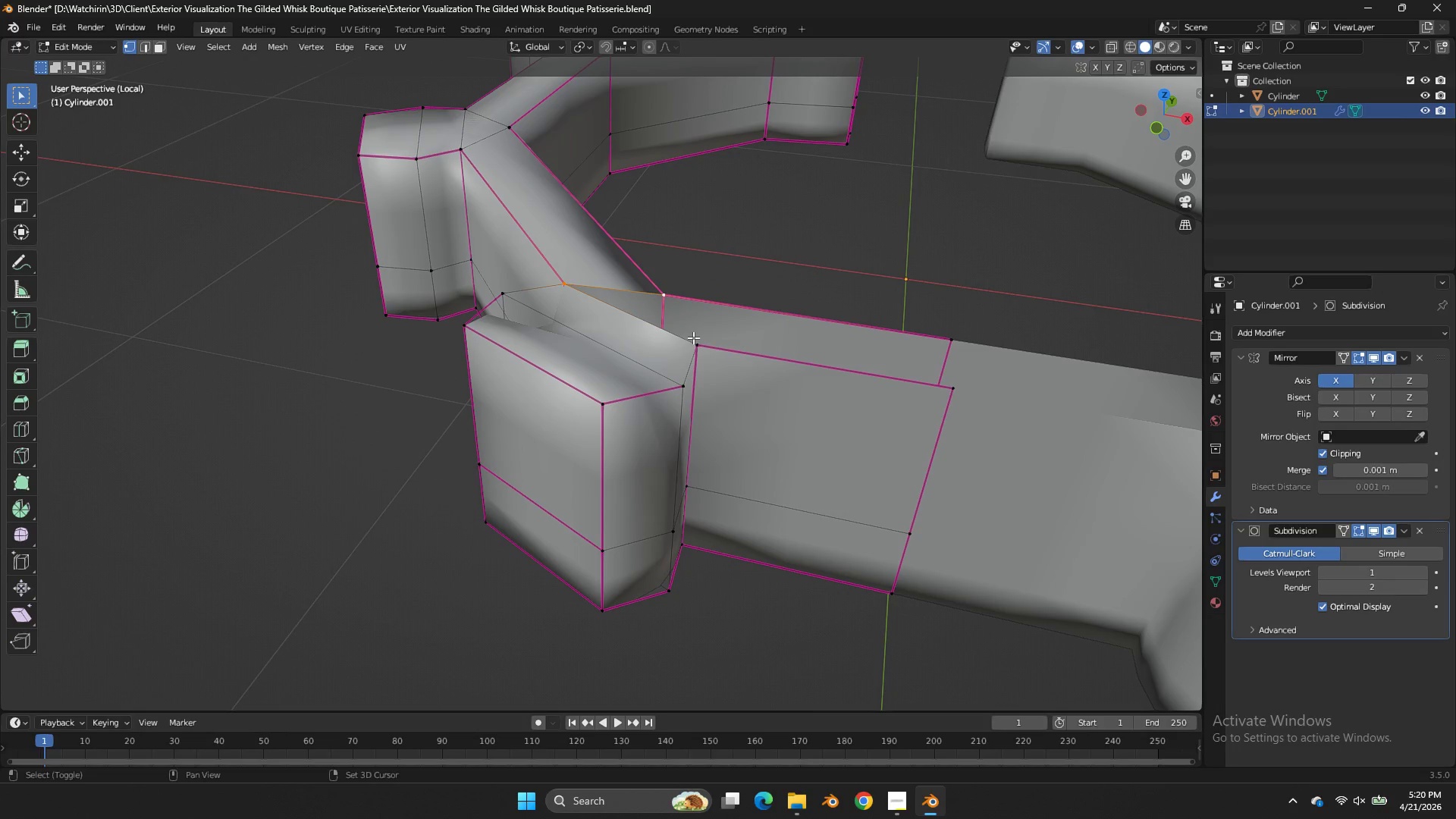 
triple_click([694, 338])
 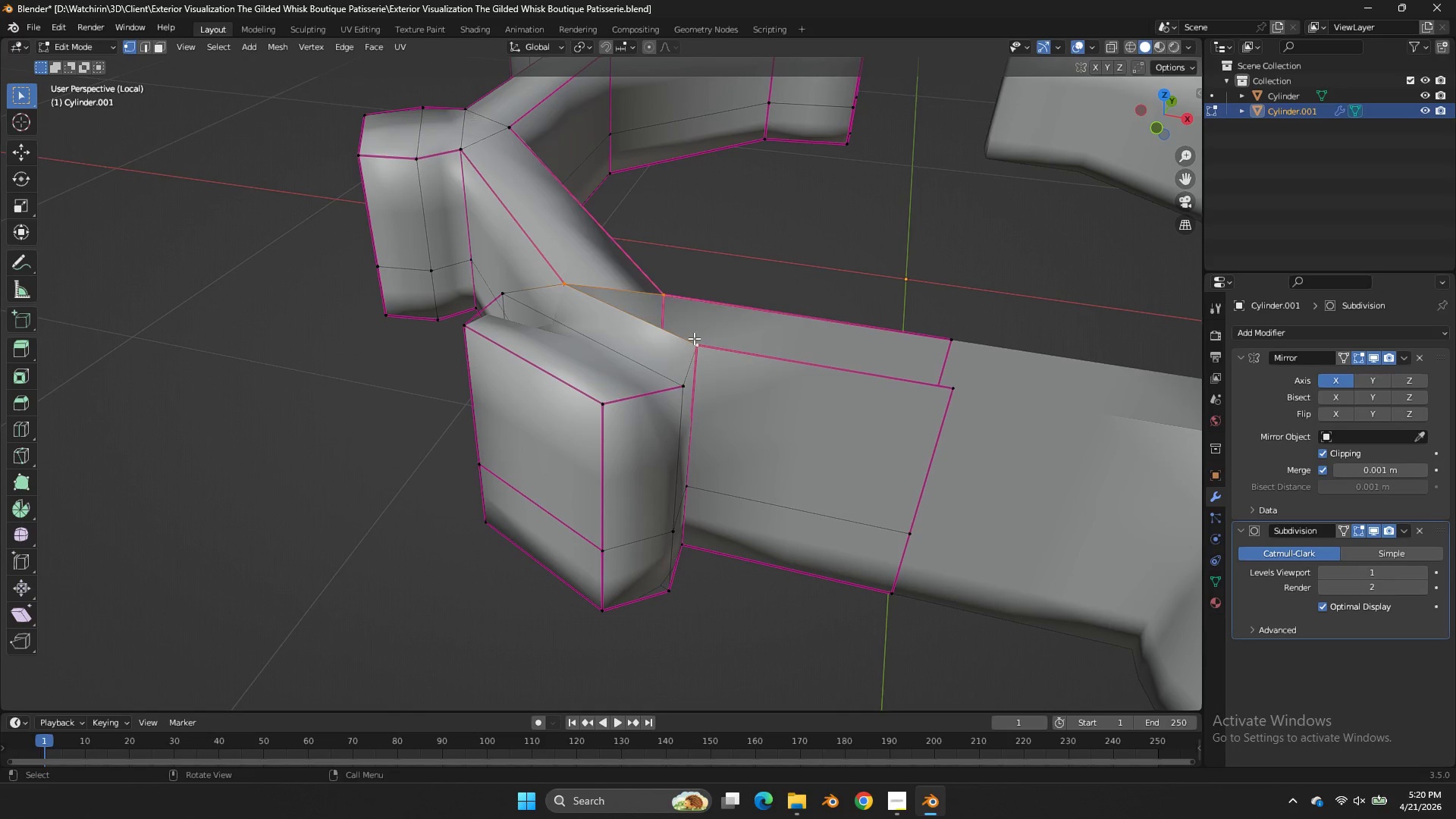 
key(F)
 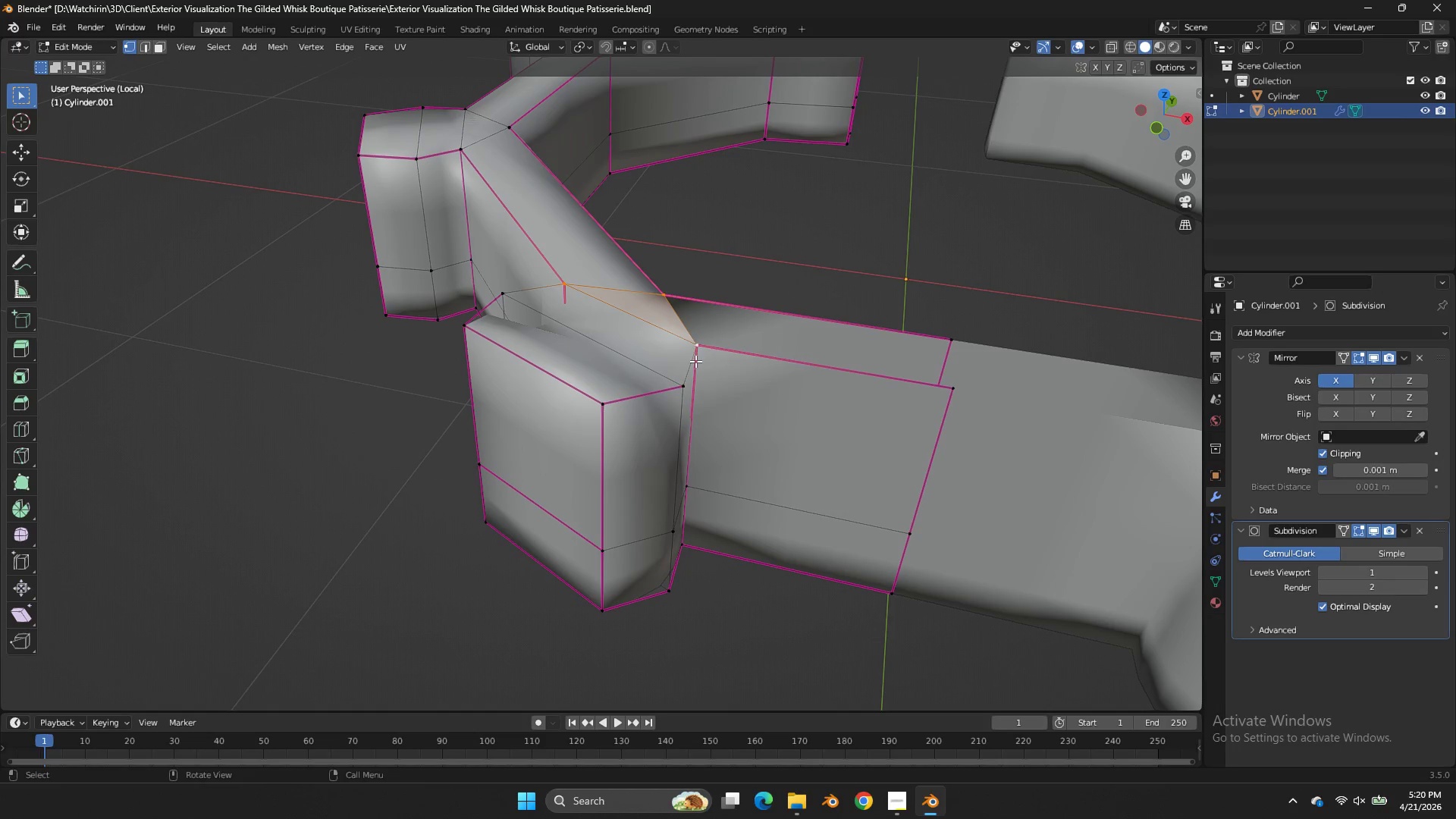 
hold_key(key=AltLeft, duration=2.58)
left_click([695, 361])
 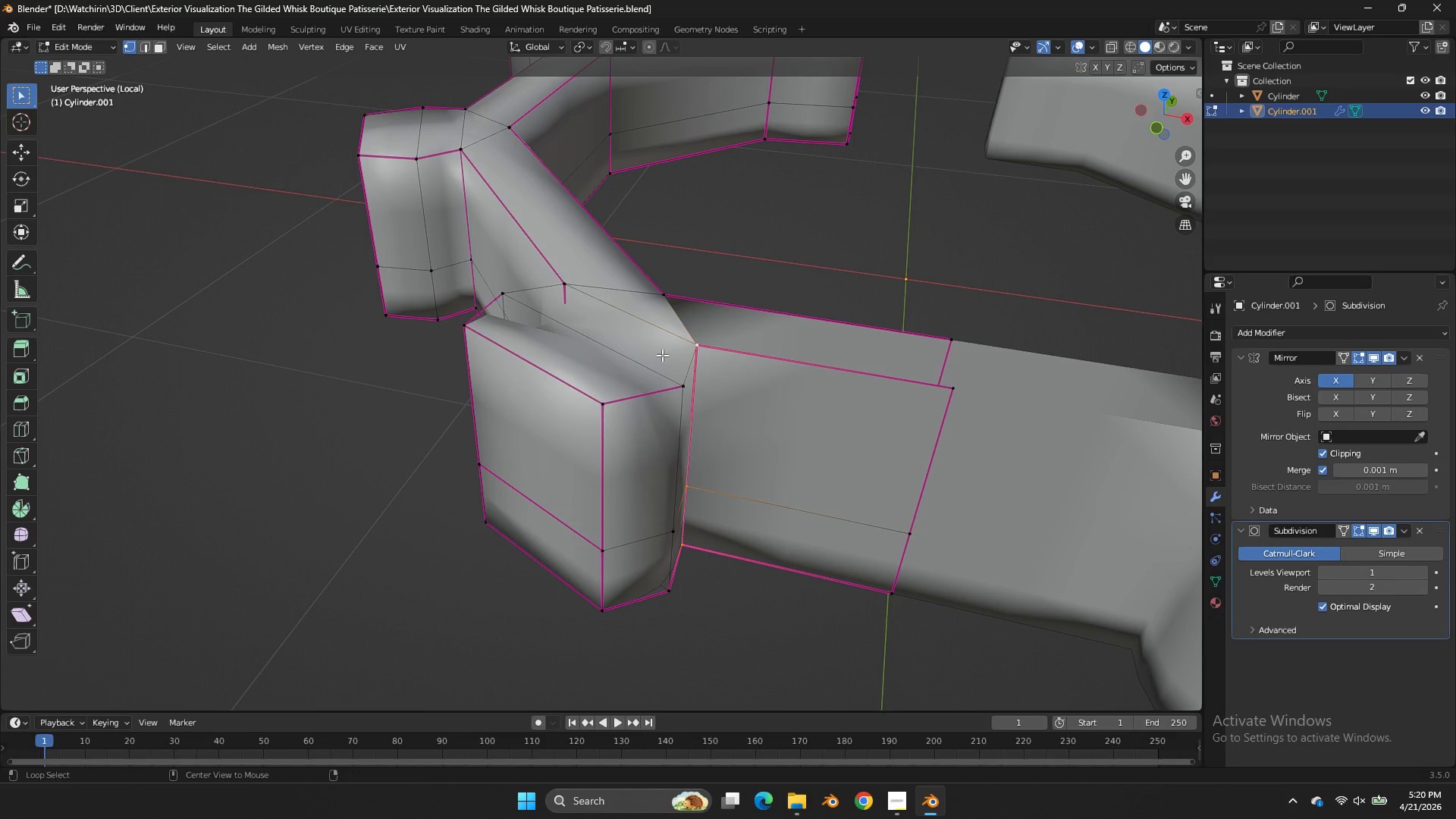 
left_click([689, 375])
 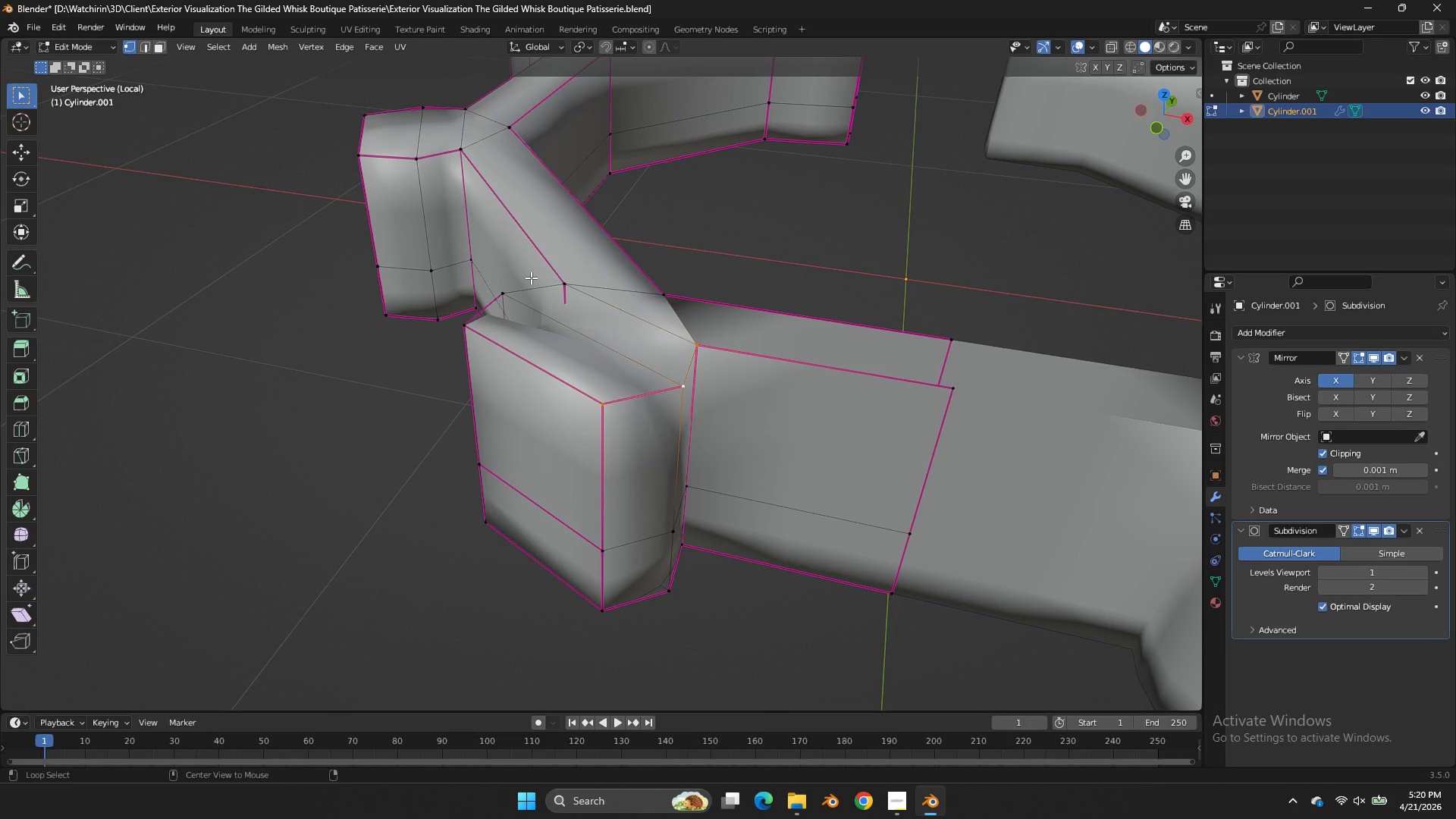 
hold_key(key=ShiftLeft, duration=0.73)
 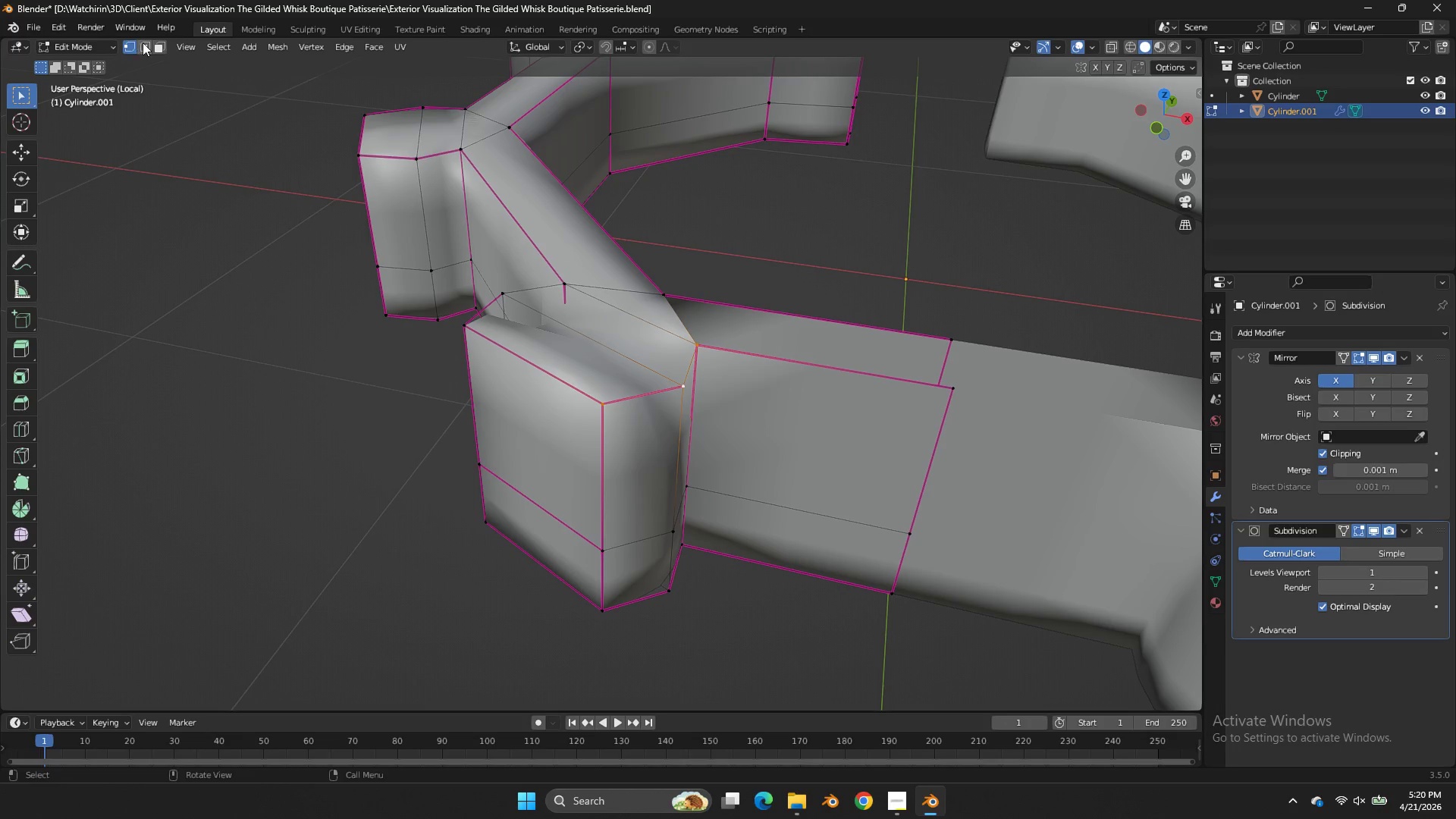 
left_click([144, 40])
 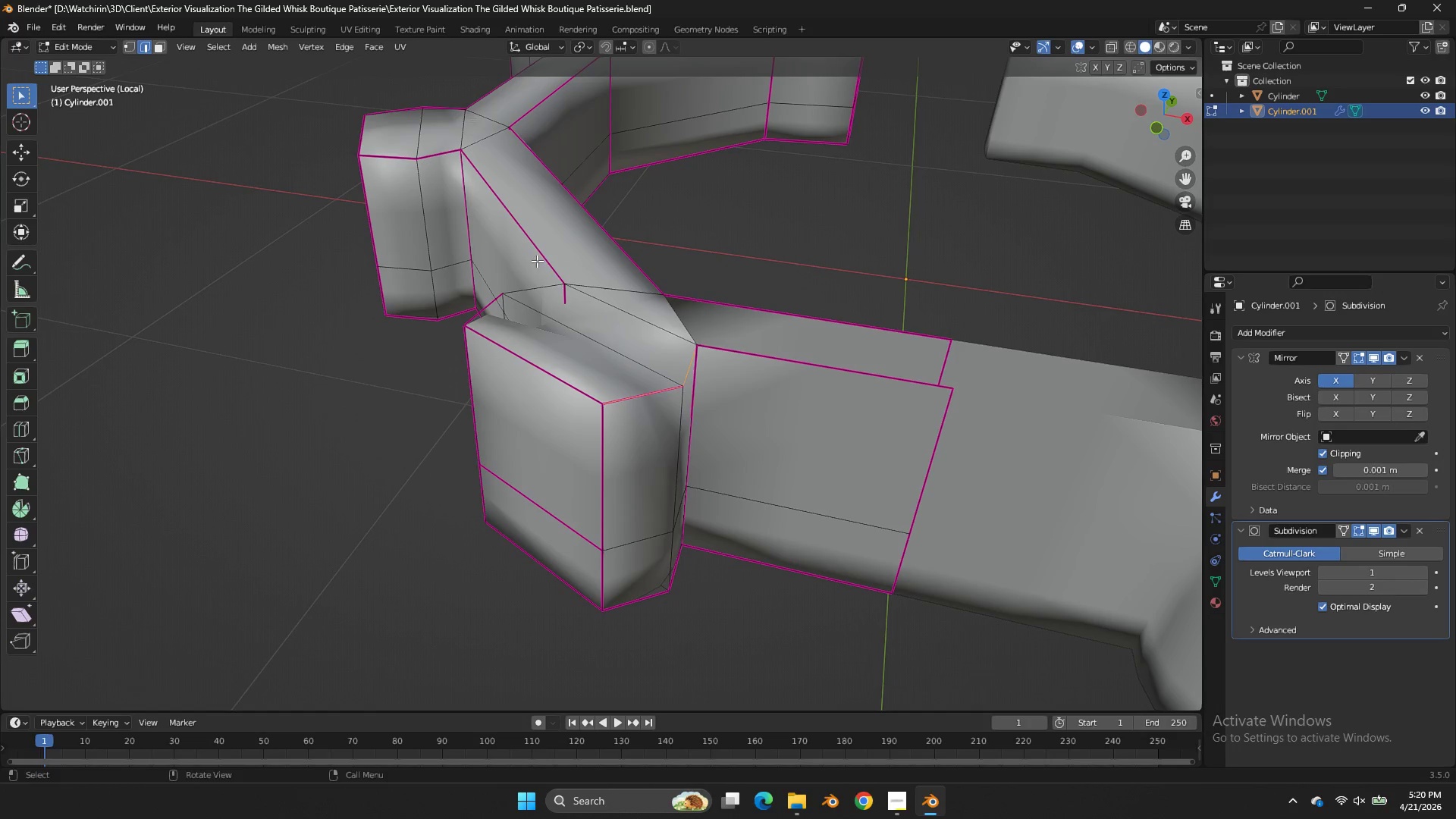 
hold_key(key=AltLeft, duration=0.91)
left_click([534, 276])
 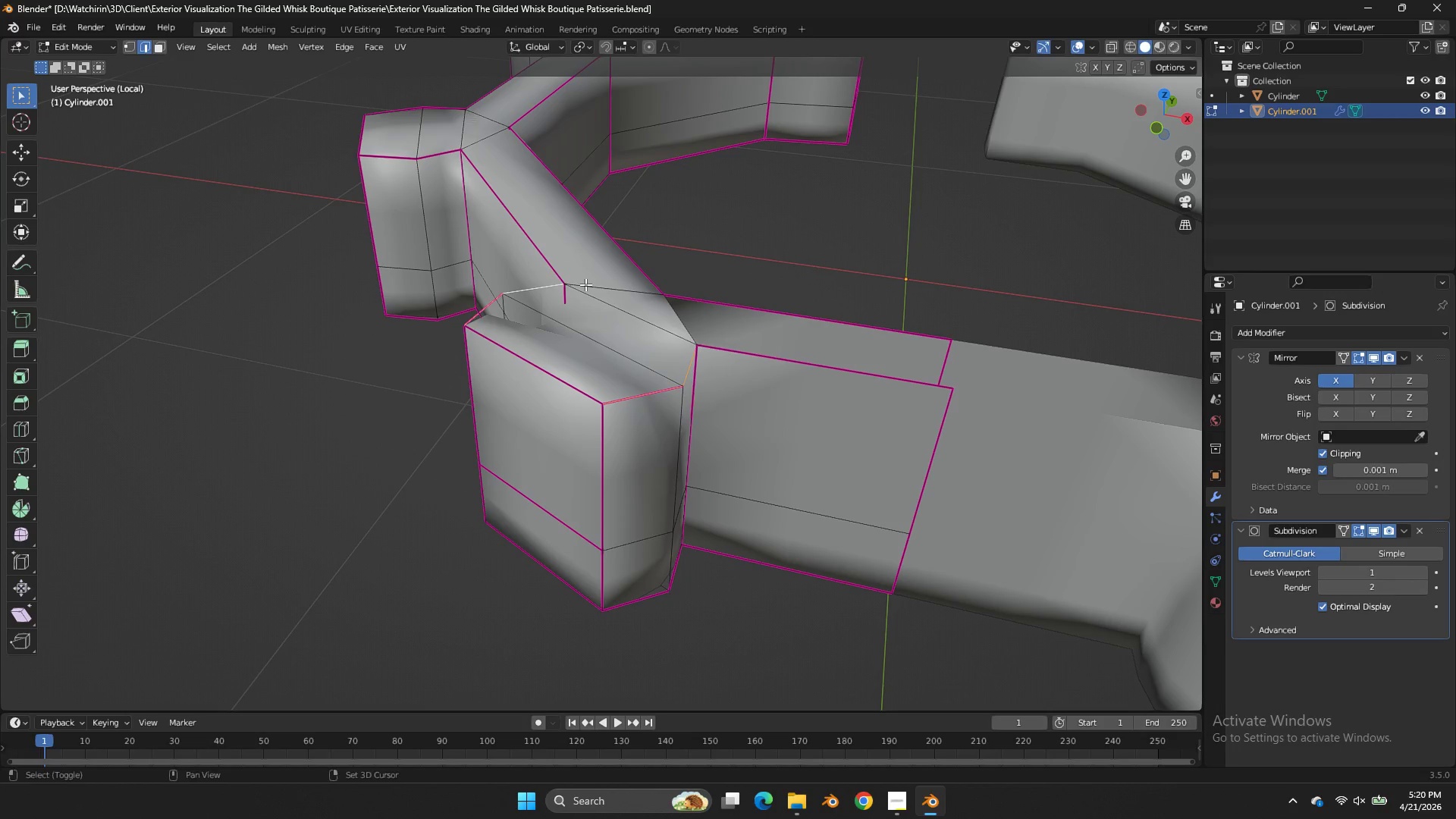 
key(Shift+E)
 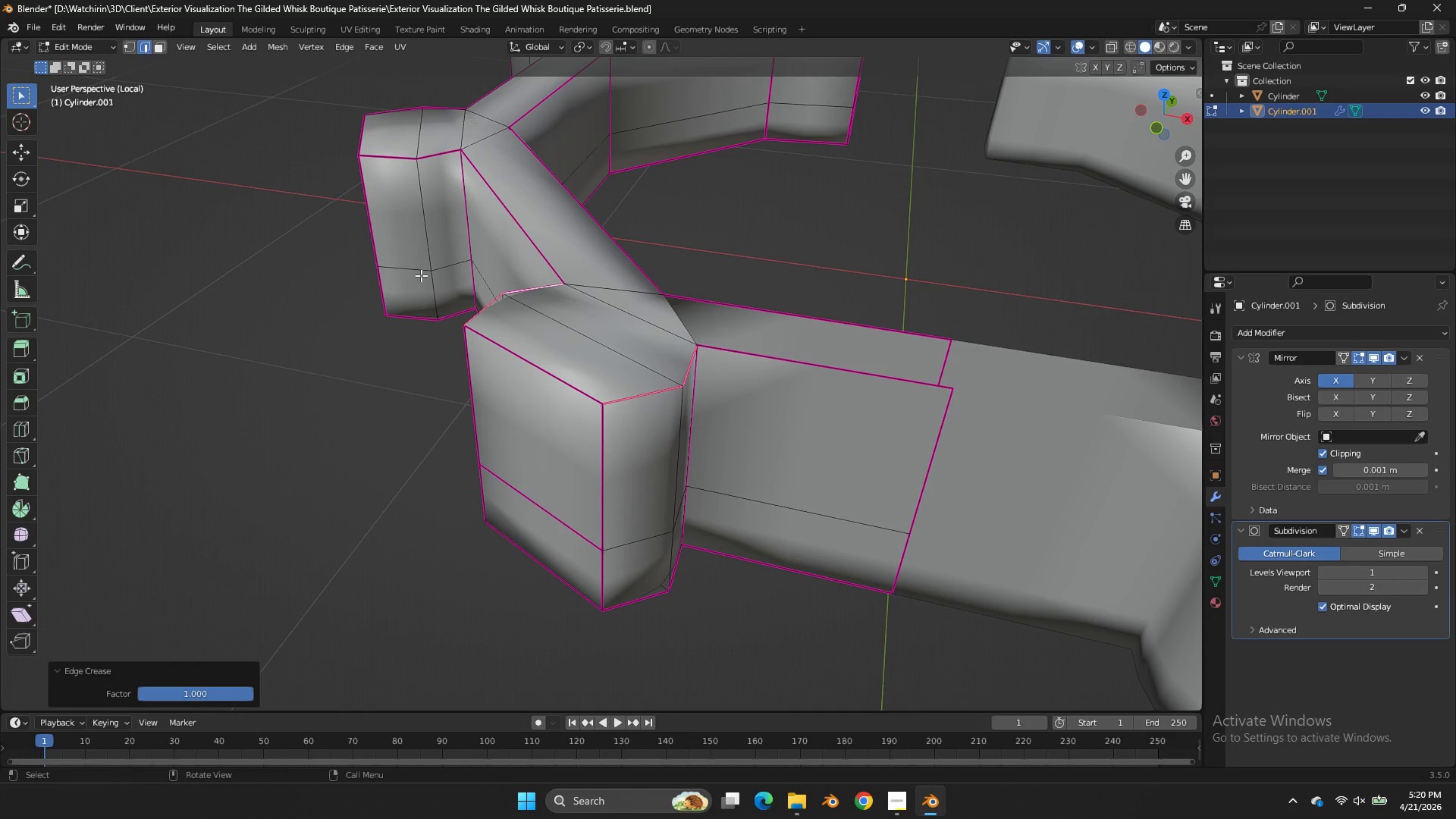 
key(Control+ControlLeft)
 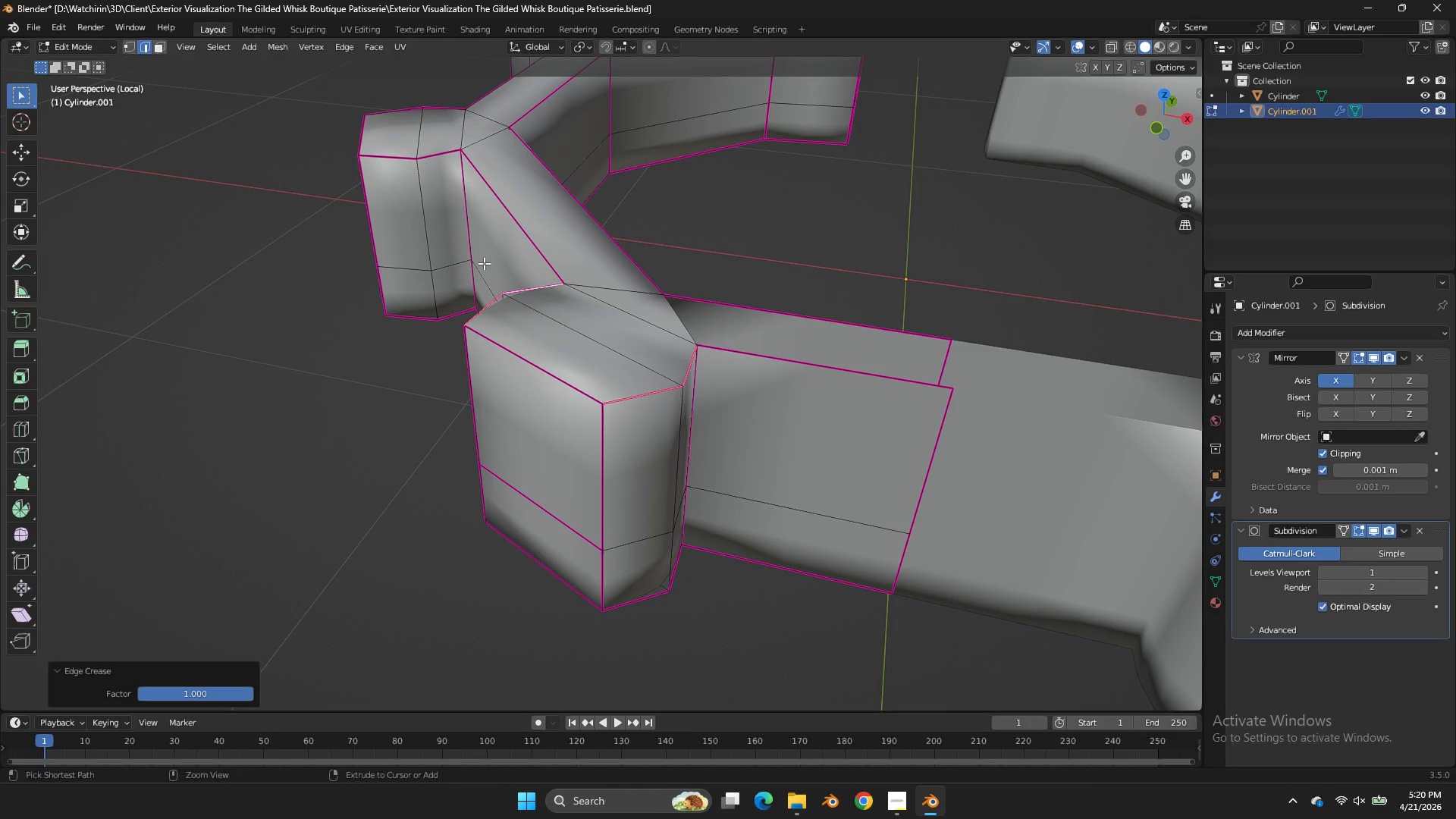 
key(Control+S)
 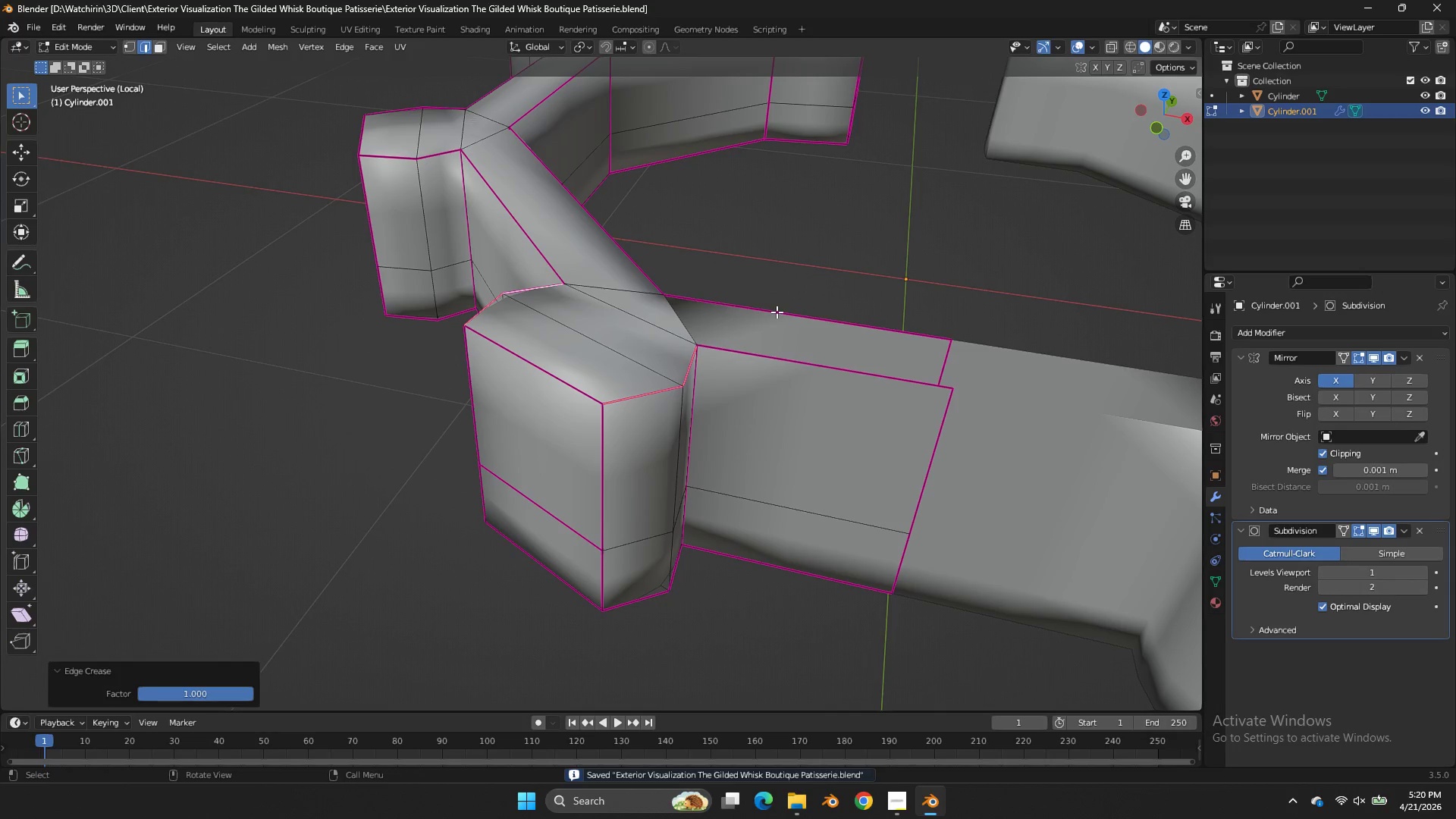 
left_click([777, 312])
 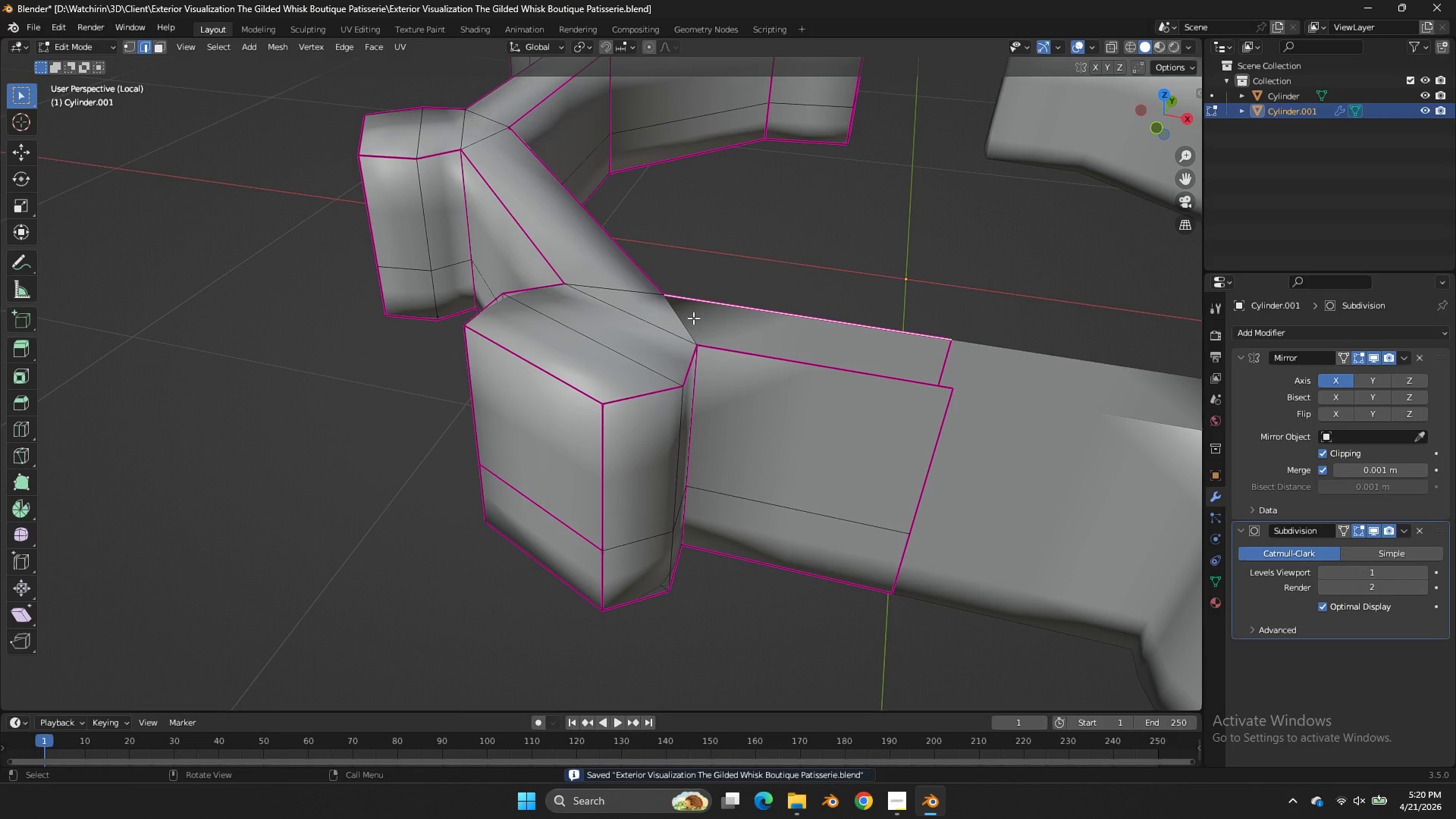 
left_click([693, 318])
 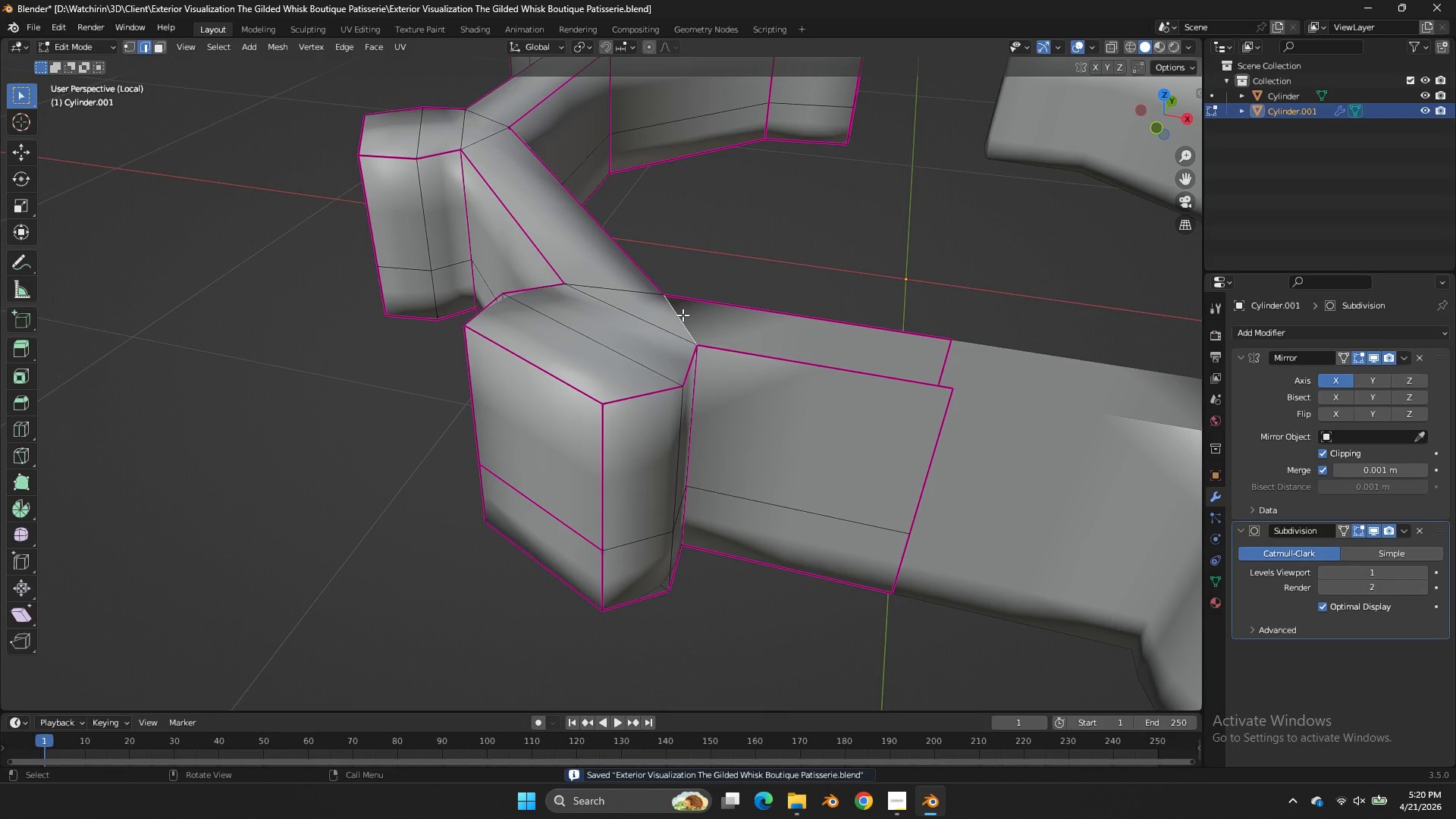 
key(F)
 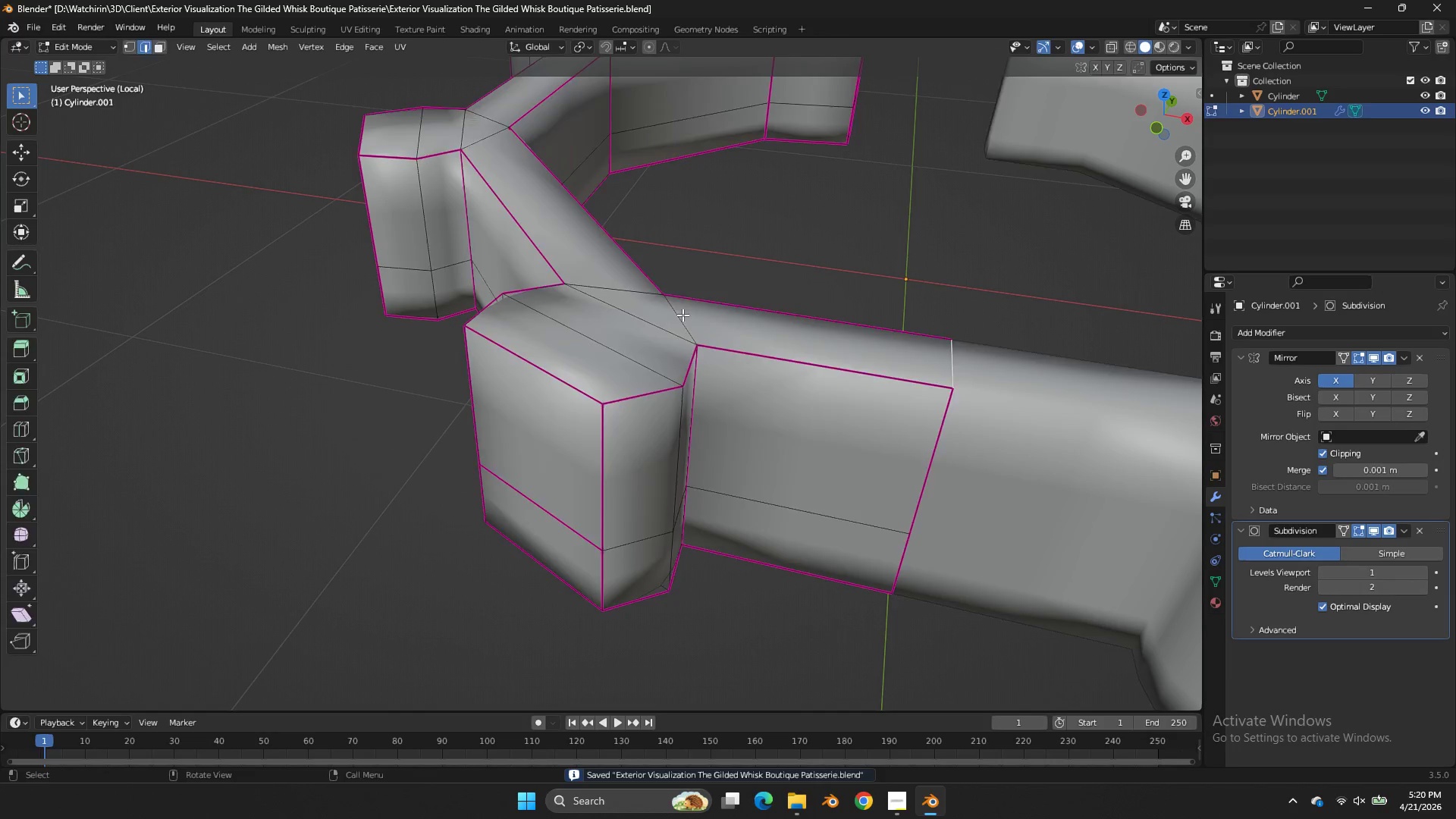 
key(Tab)
 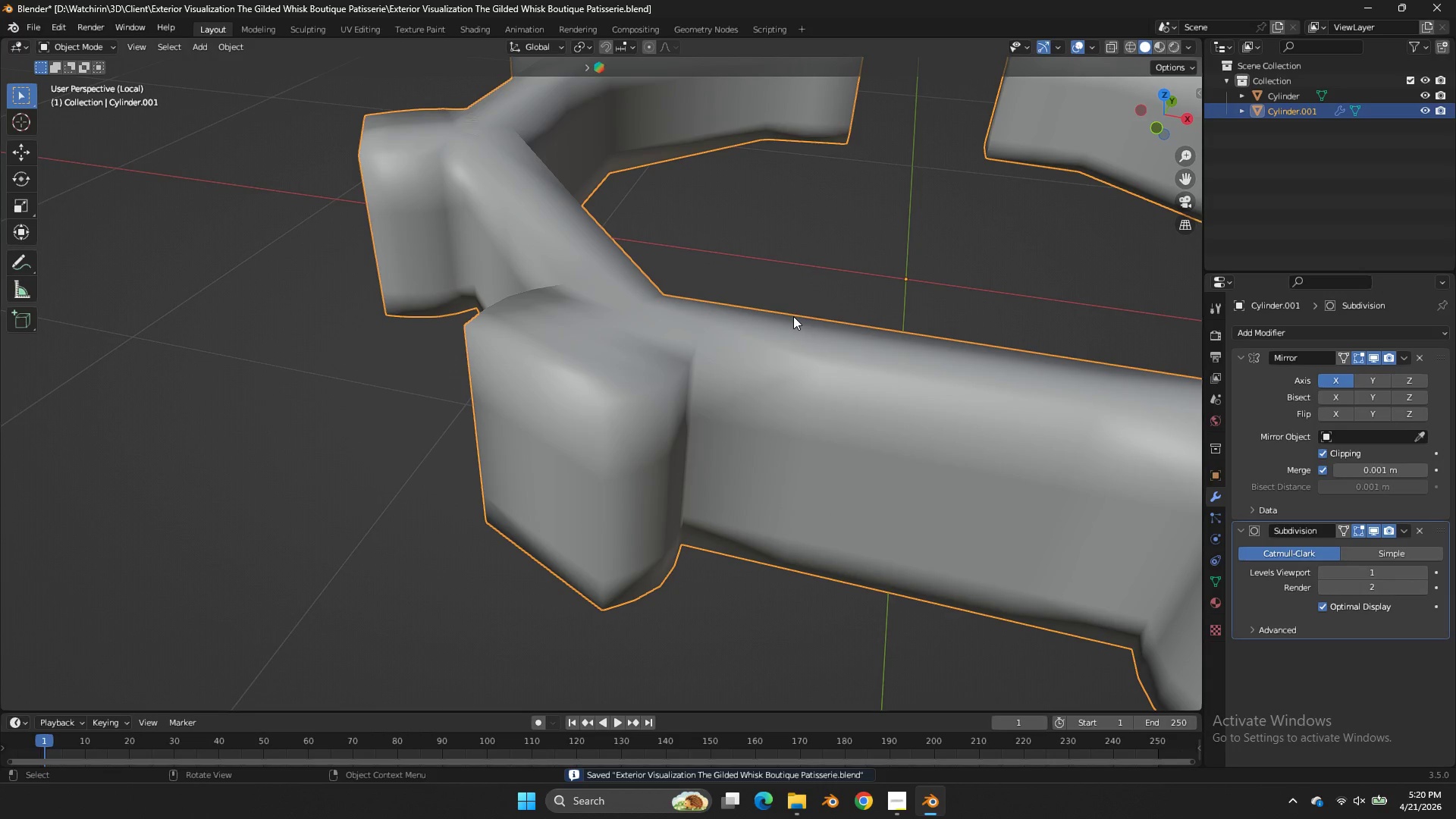 
key(Control+ControlLeft)
 